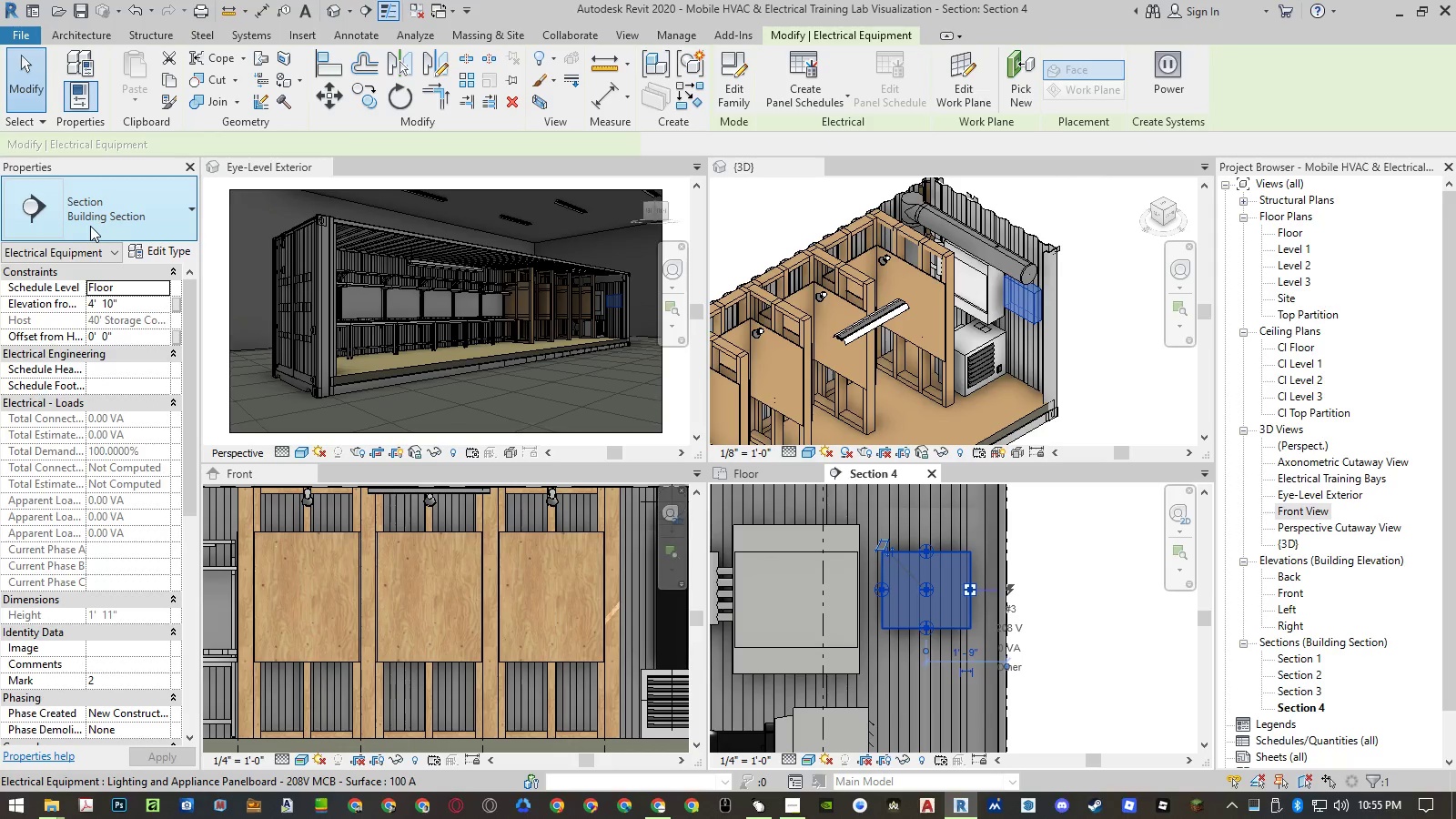 
left_click([90, 226])
 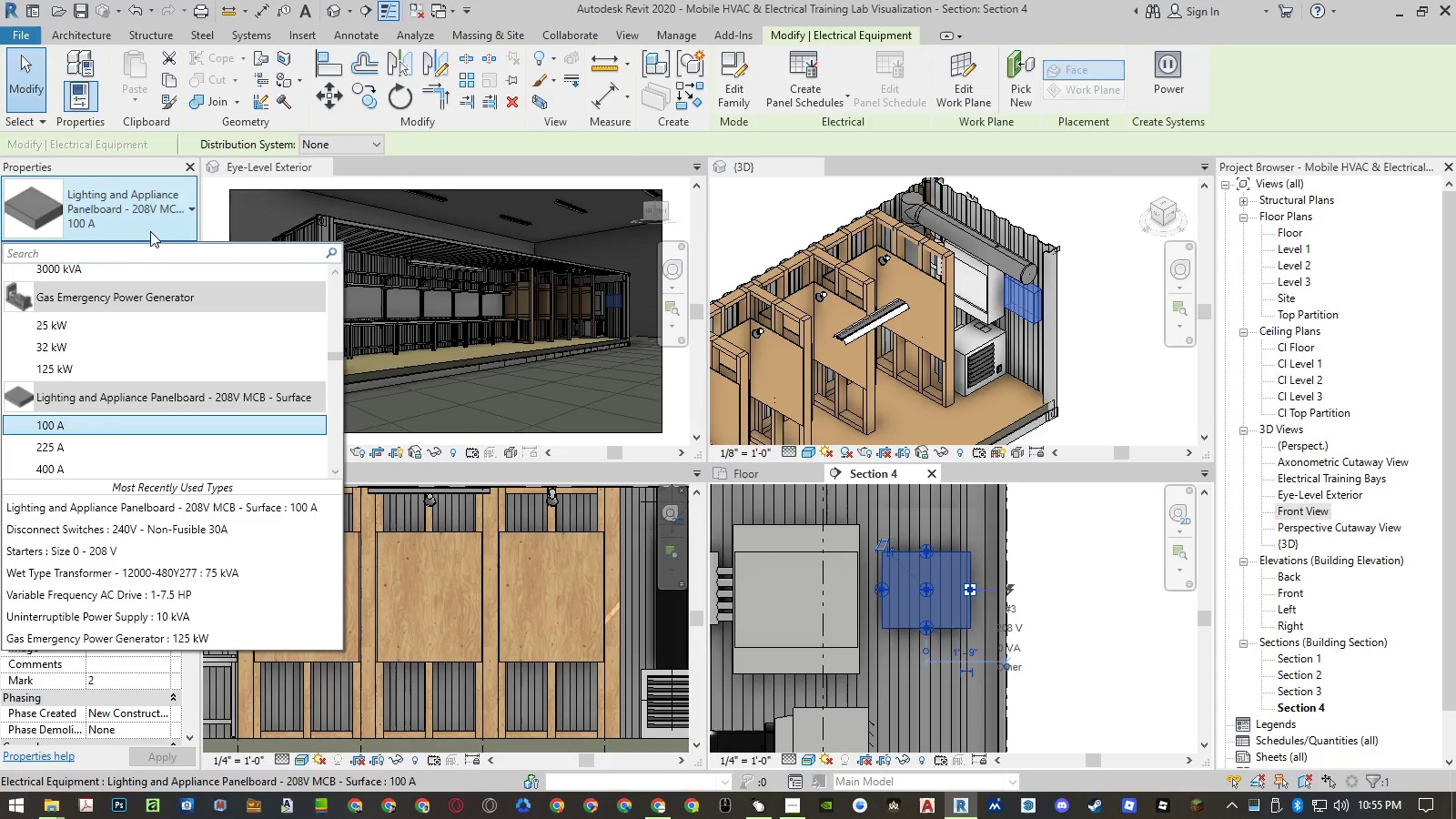 
scroll: coordinate [125, 346], scroll_direction: down, amount: 2.0
 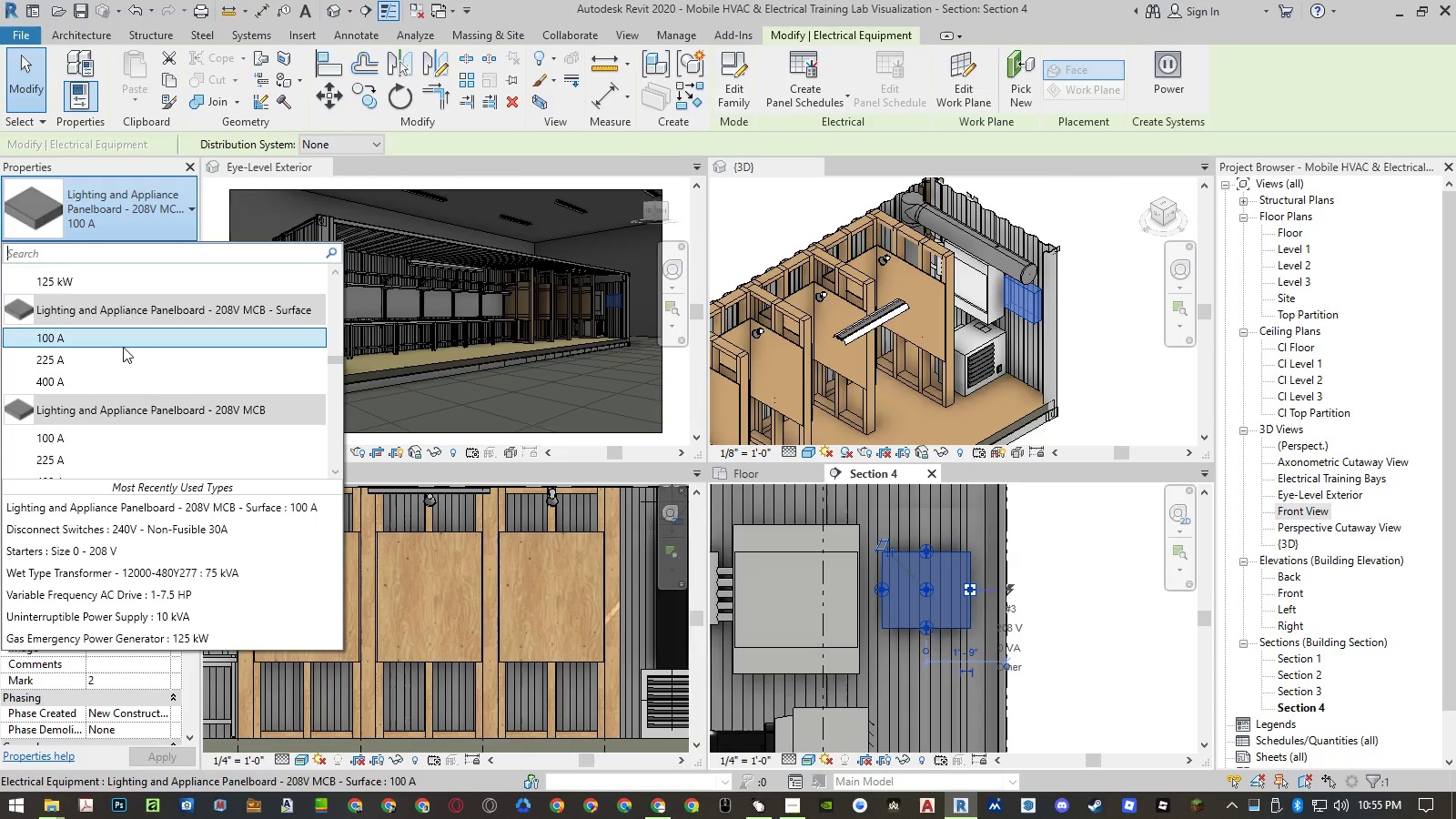 
hold_key(key=P, duration=22.64)
 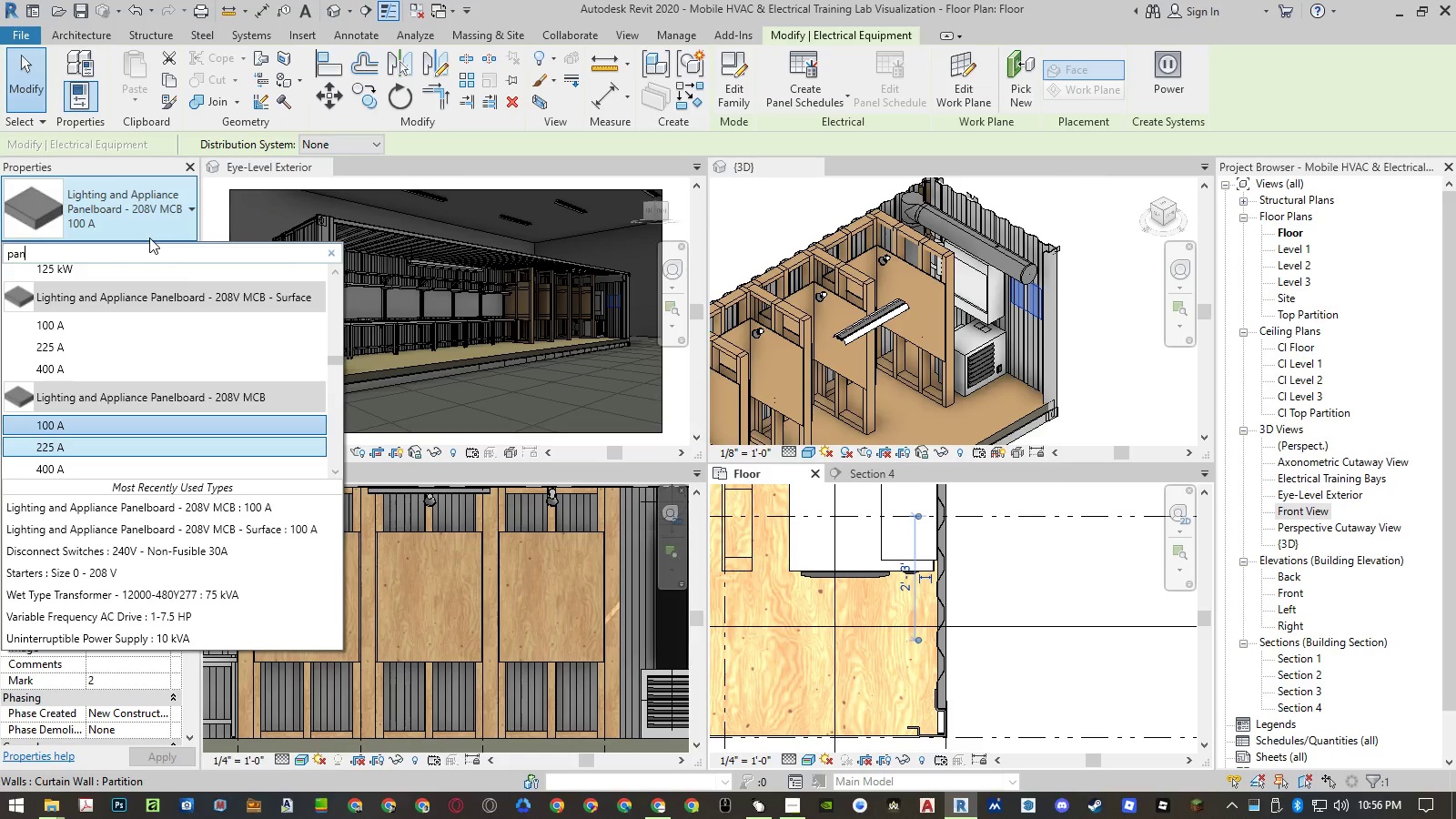 
hold_key(key=E, duration=22.55)
 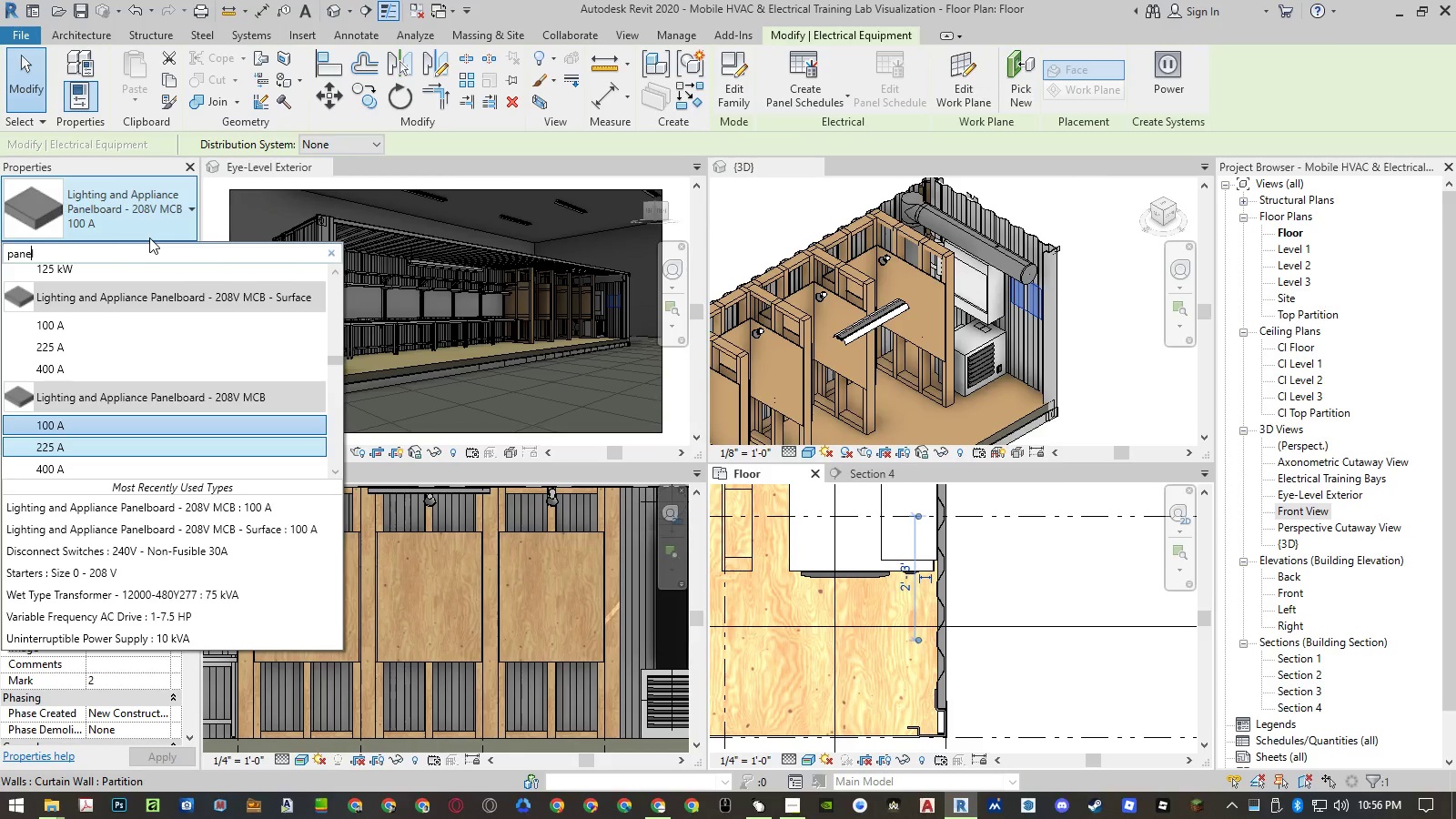 
left_click([91, 403])
 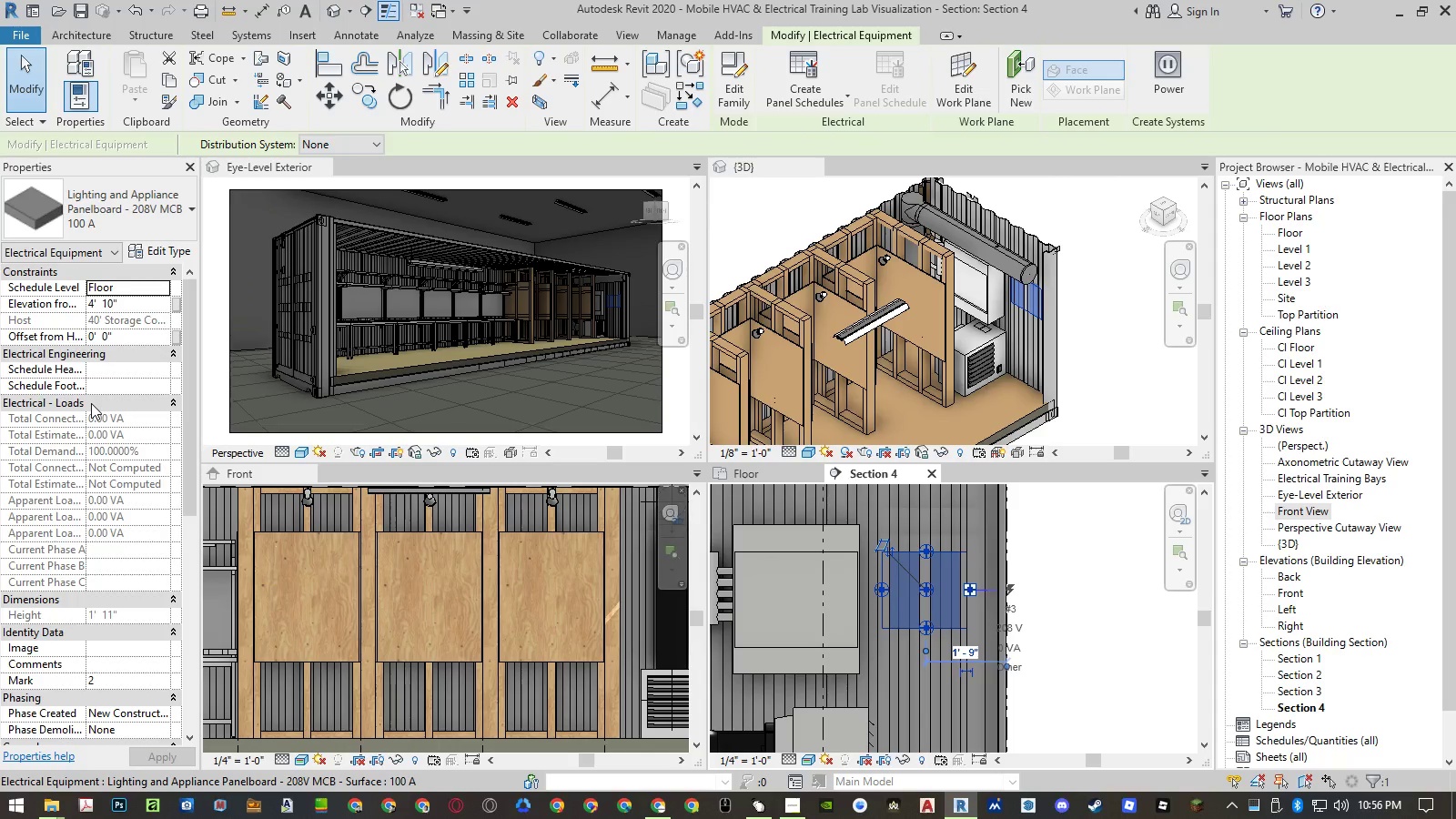 
left_click([763, 469])
 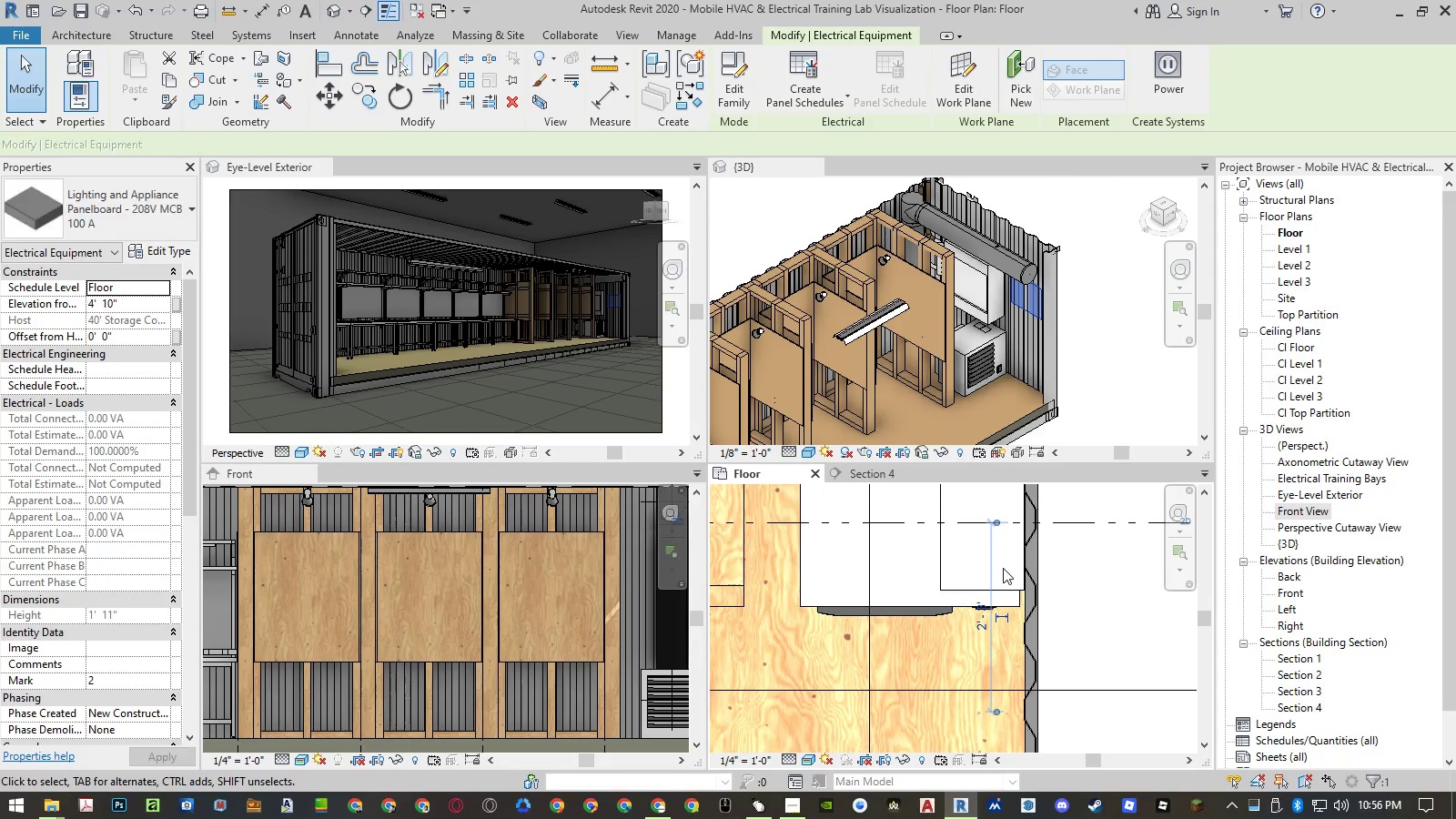 
scroll: coordinate [883, 654], scroll_direction: down, amount: 8.0
 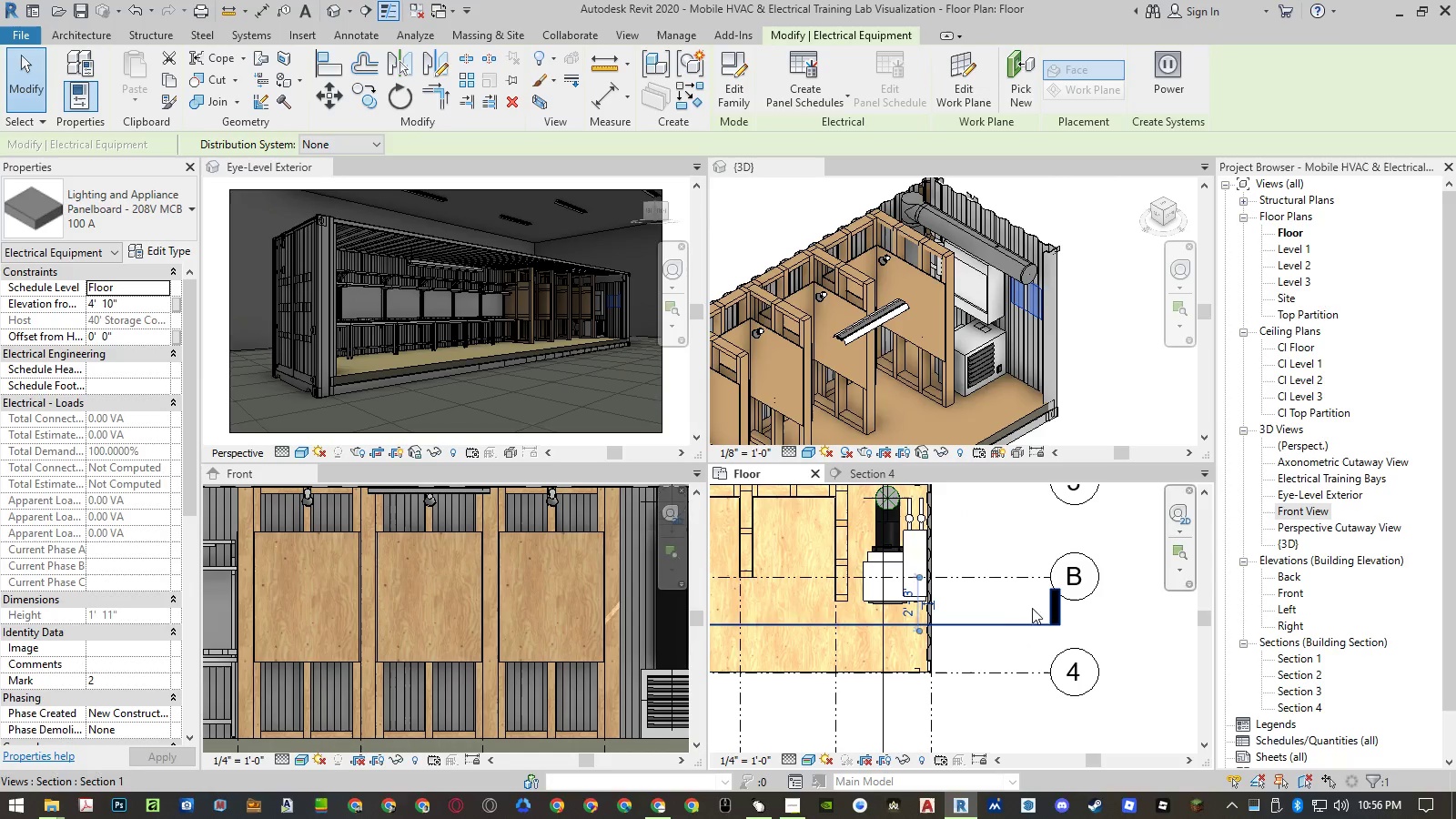 
scroll: coordinate [920, 623], scroll_direction: up, amount: 6.0
 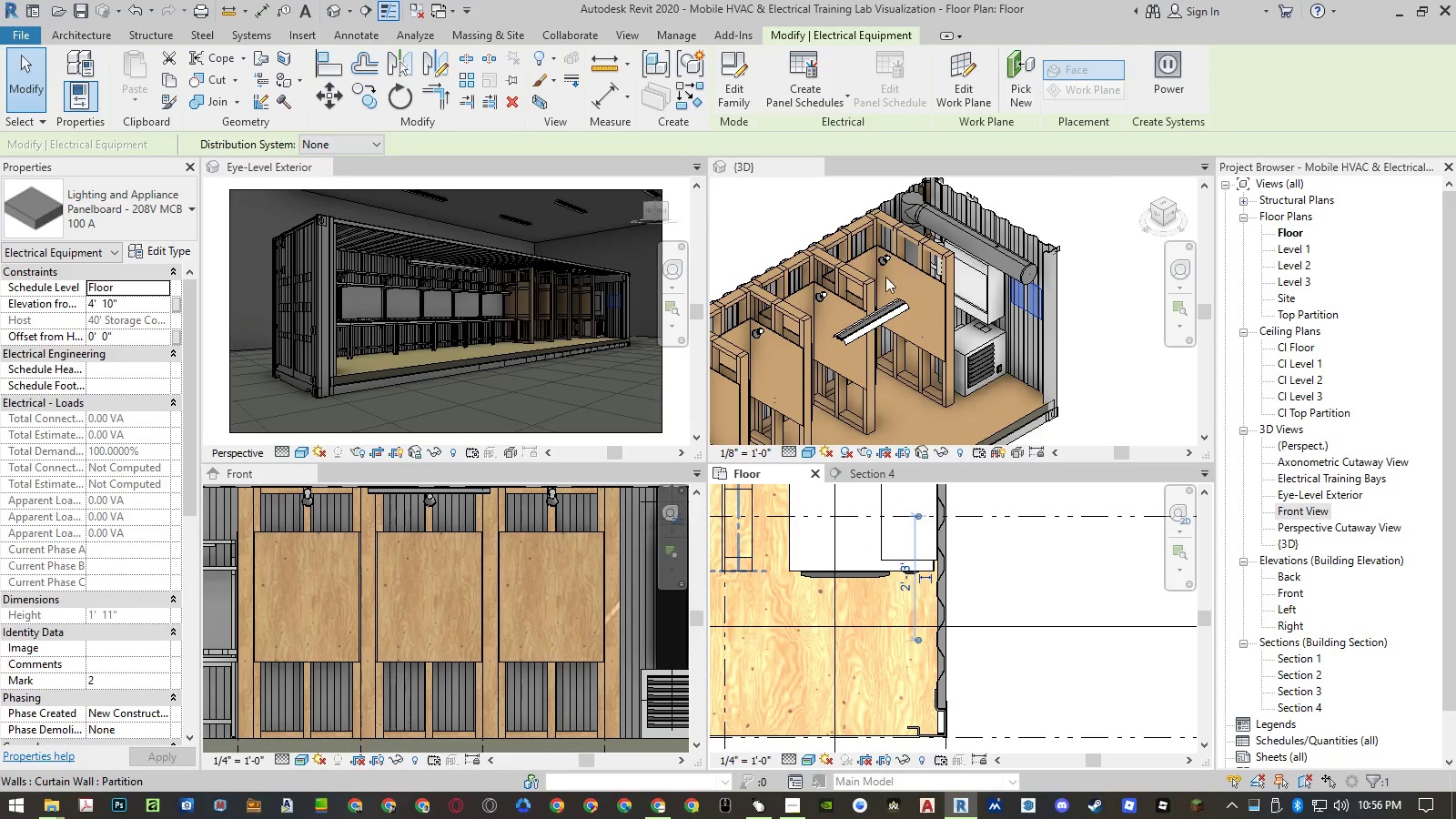 
left_click([128, 202])
 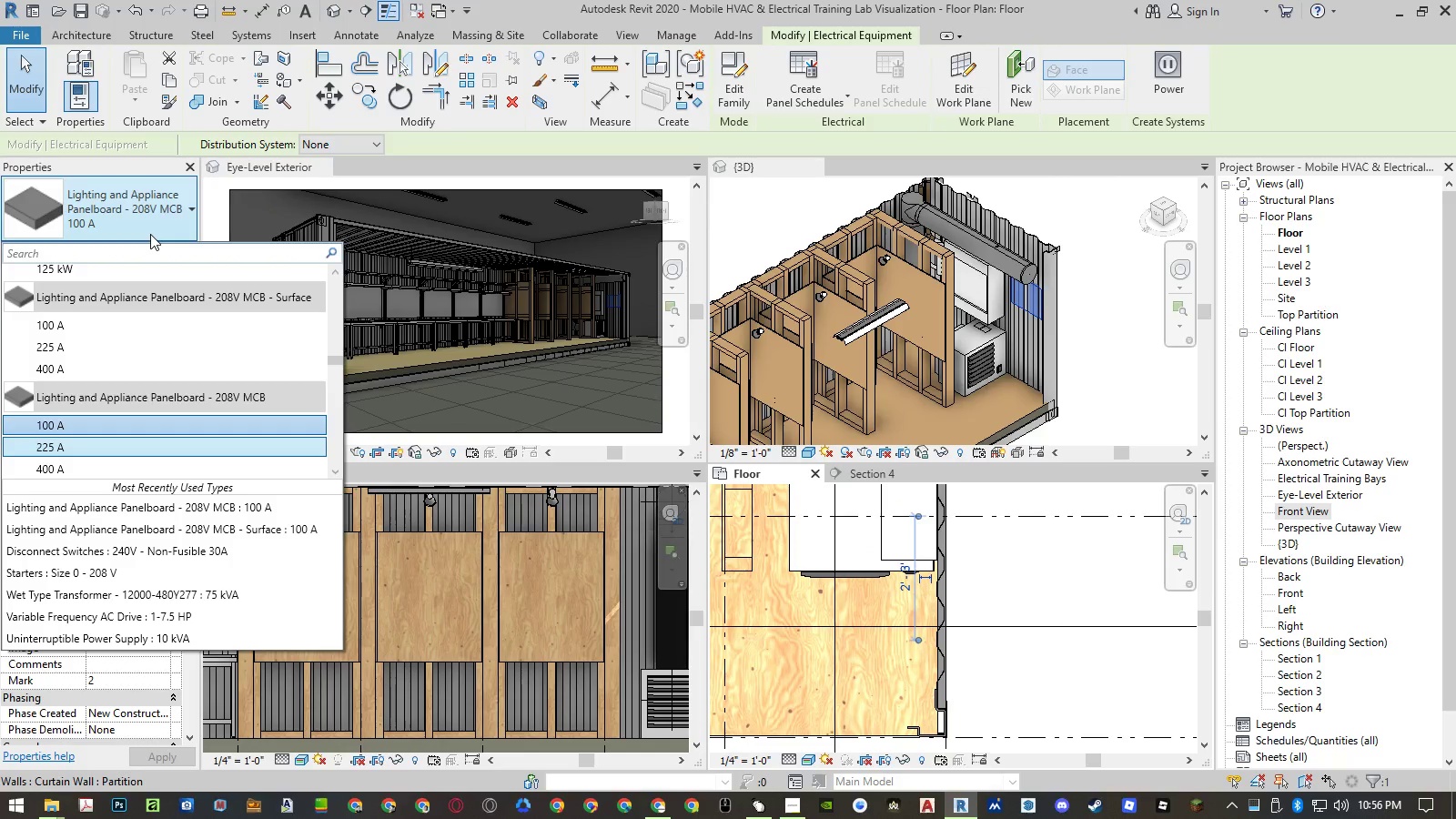 
hold_key(key=P, duration=13.83)
 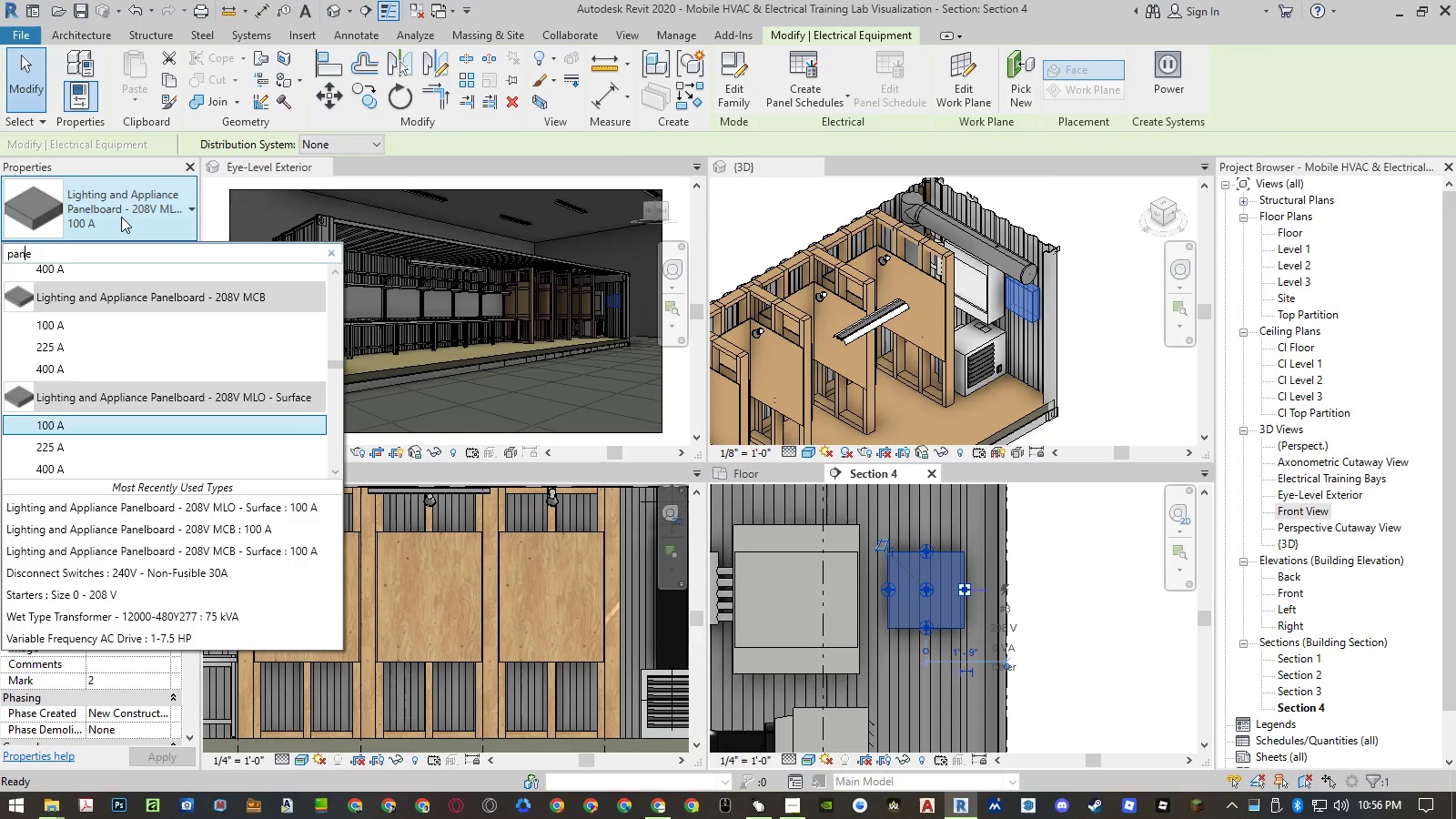 
hold_key(key=E, duration=13.91)
 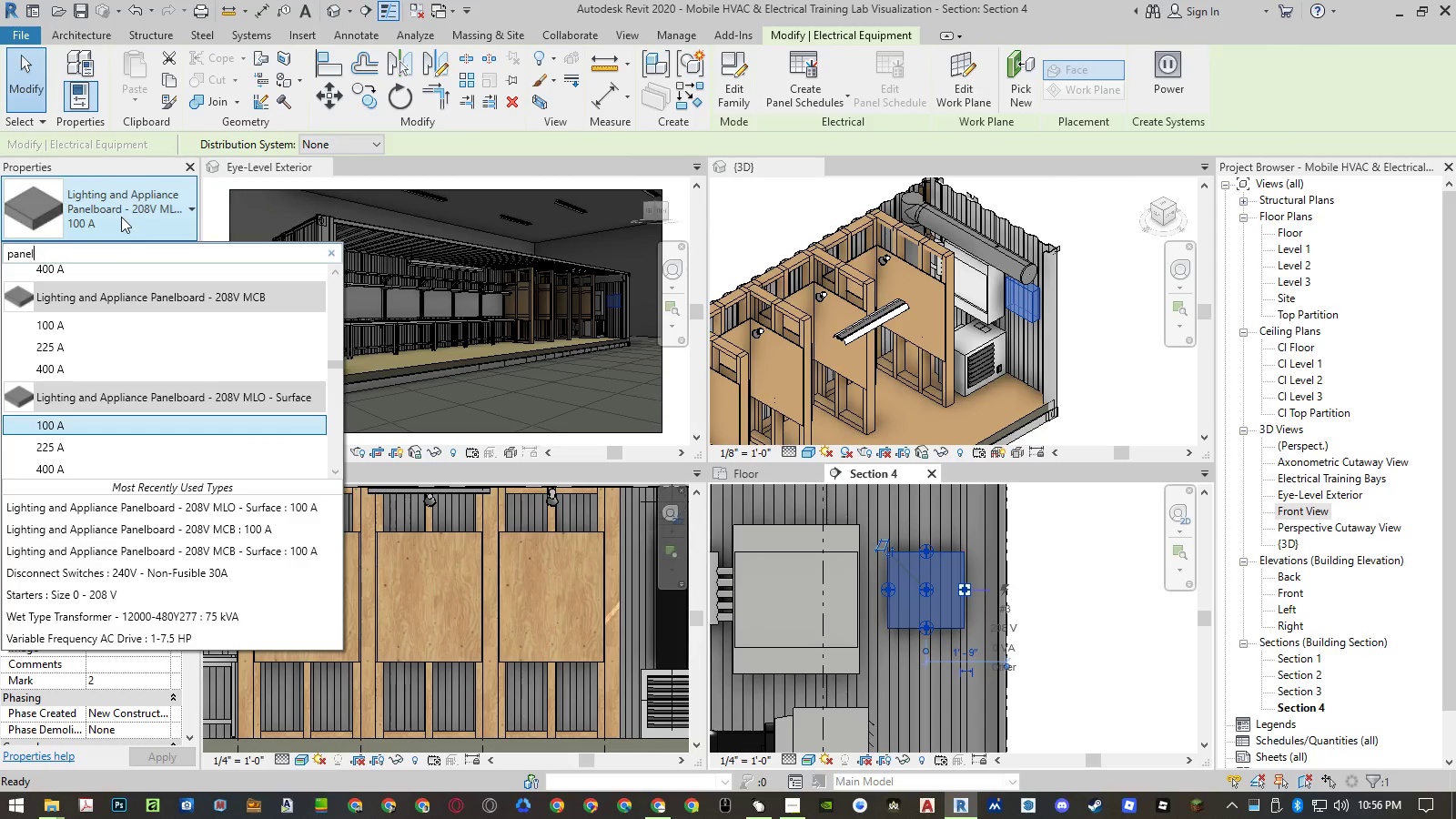 
scroll: coordinate [145, 334], scroll_direction: down, amount: 2.0
 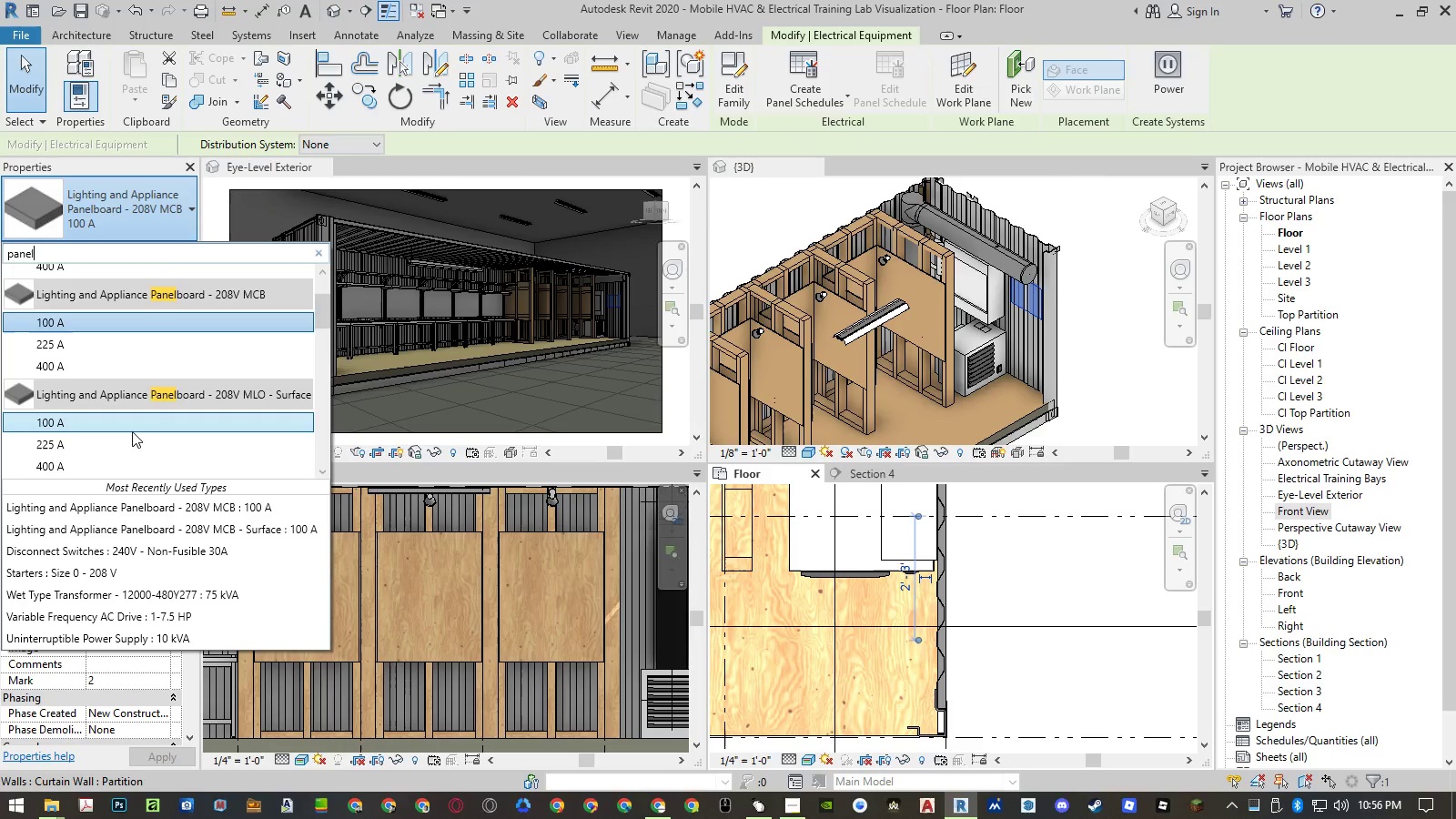 
left_click([132, 431])
 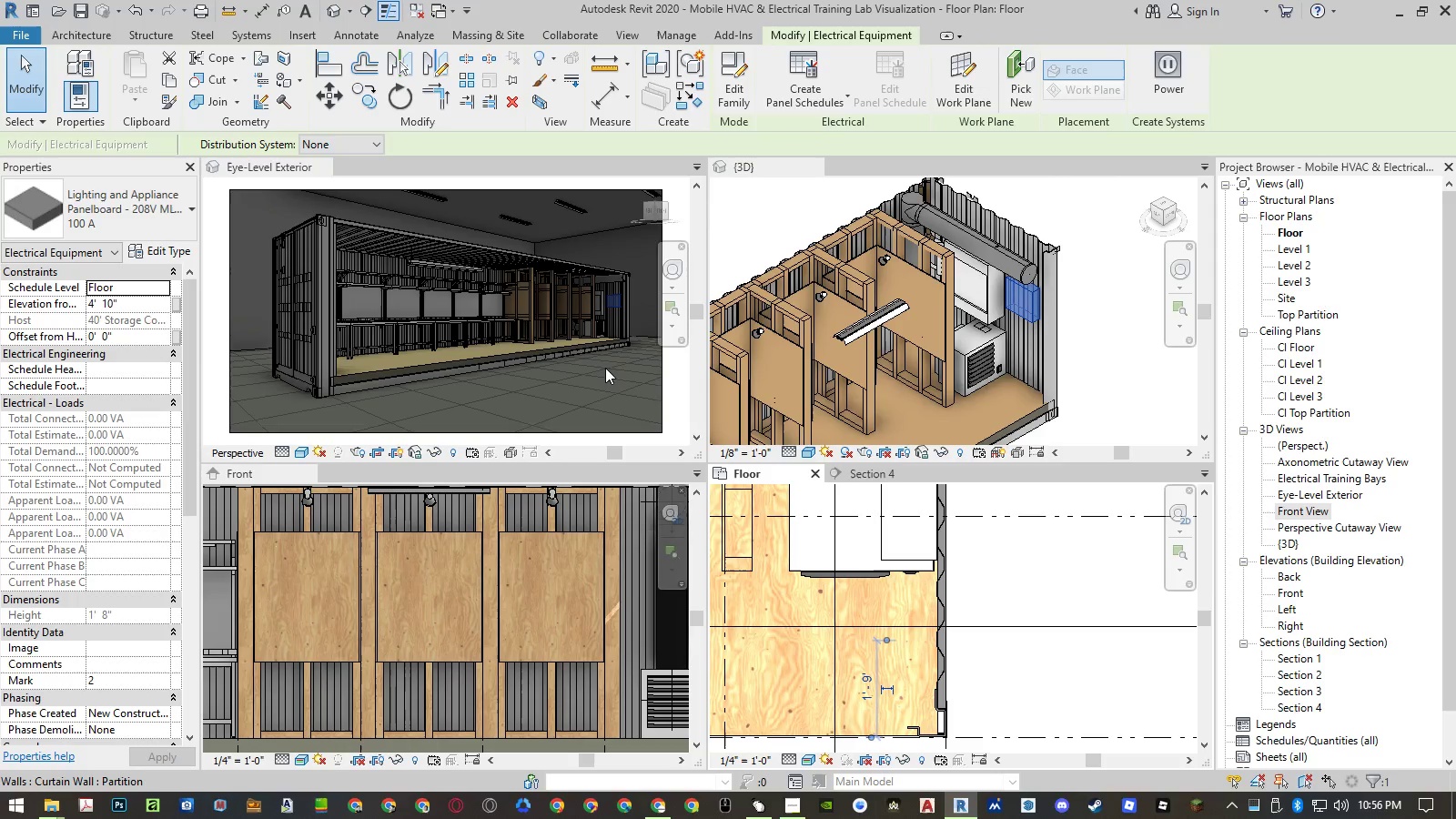 
left_click([863, 478])
 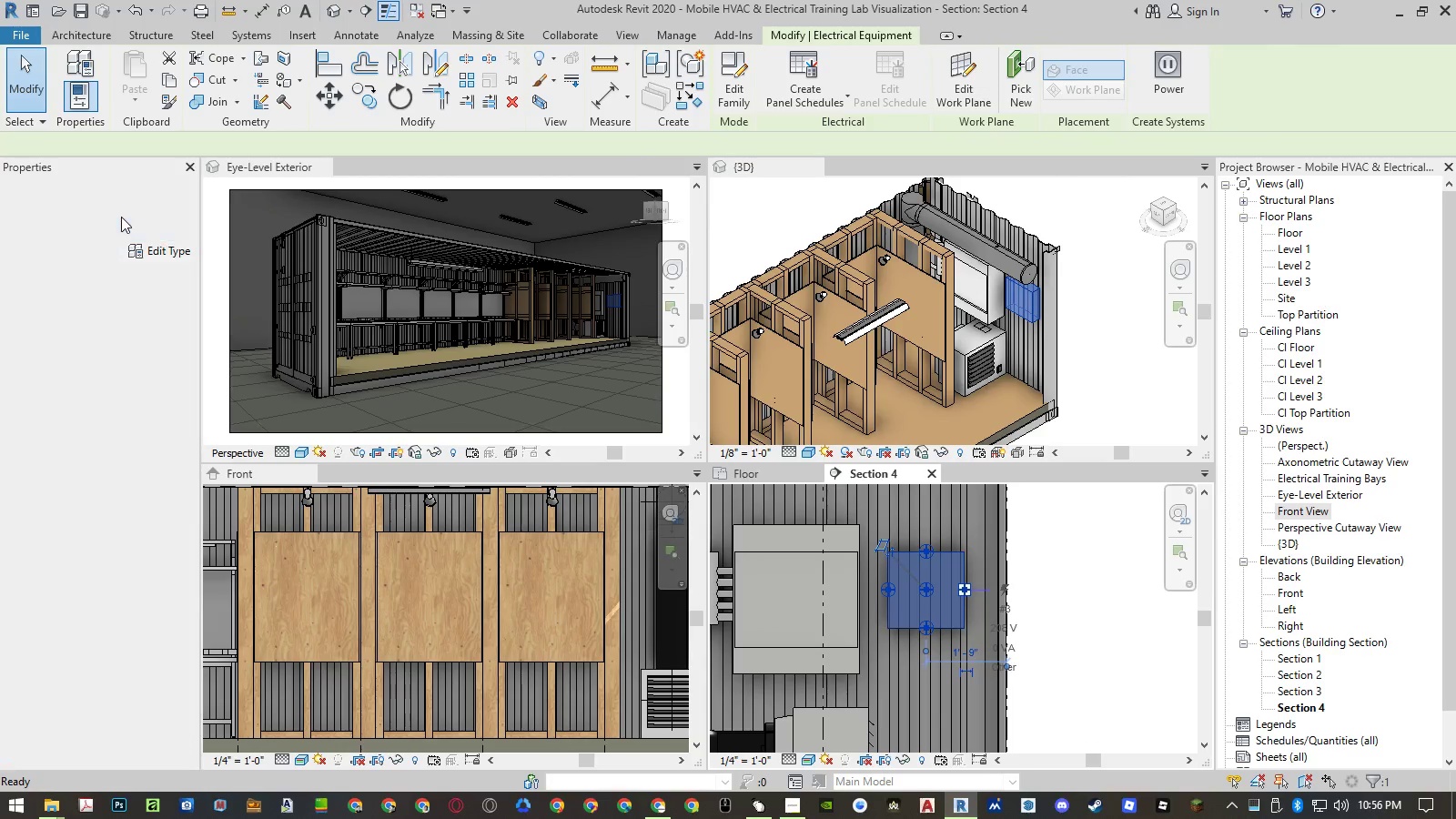 
left_click([121, 217])
 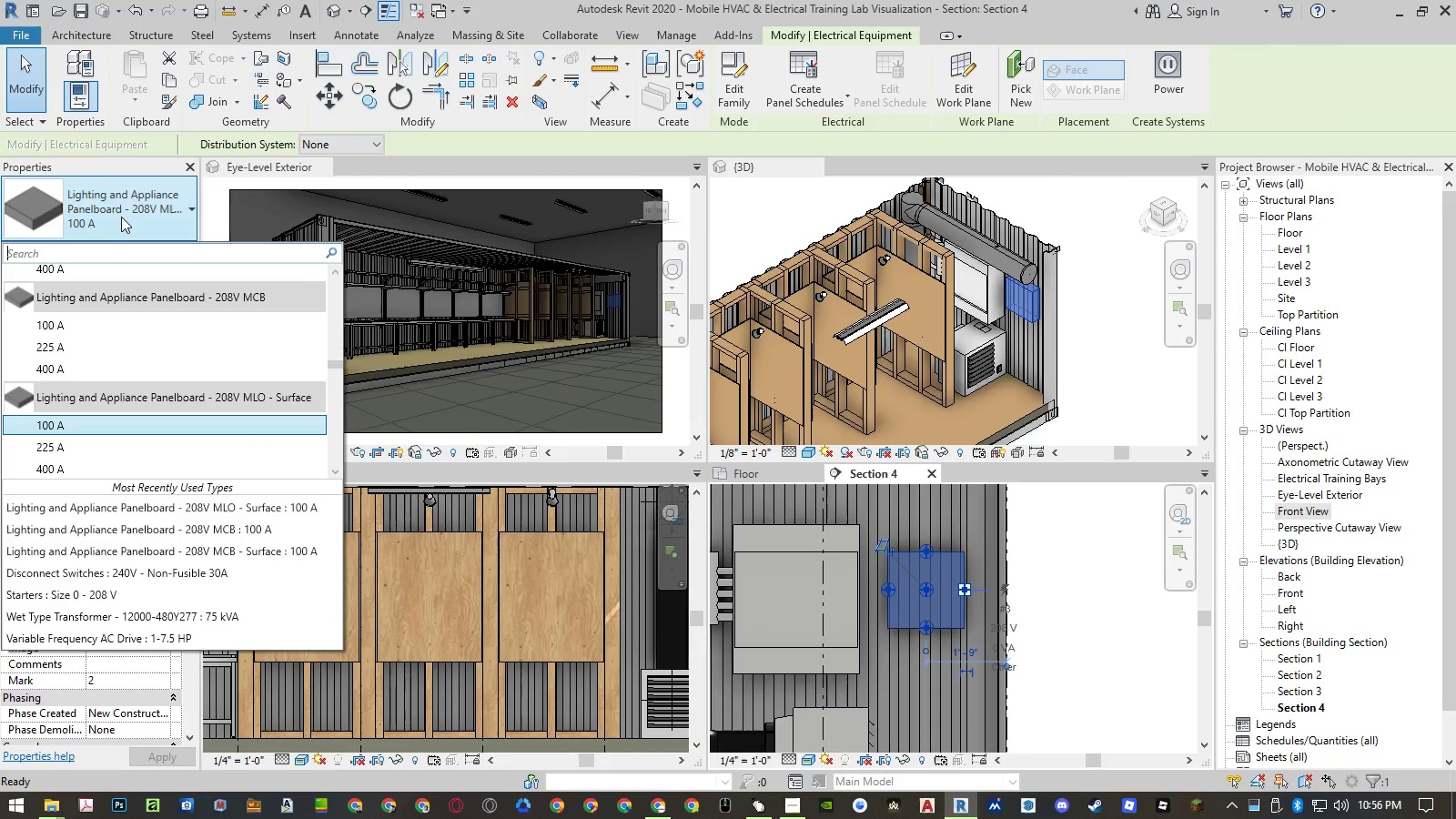 
hold_key(key=P, duration=8.41)
 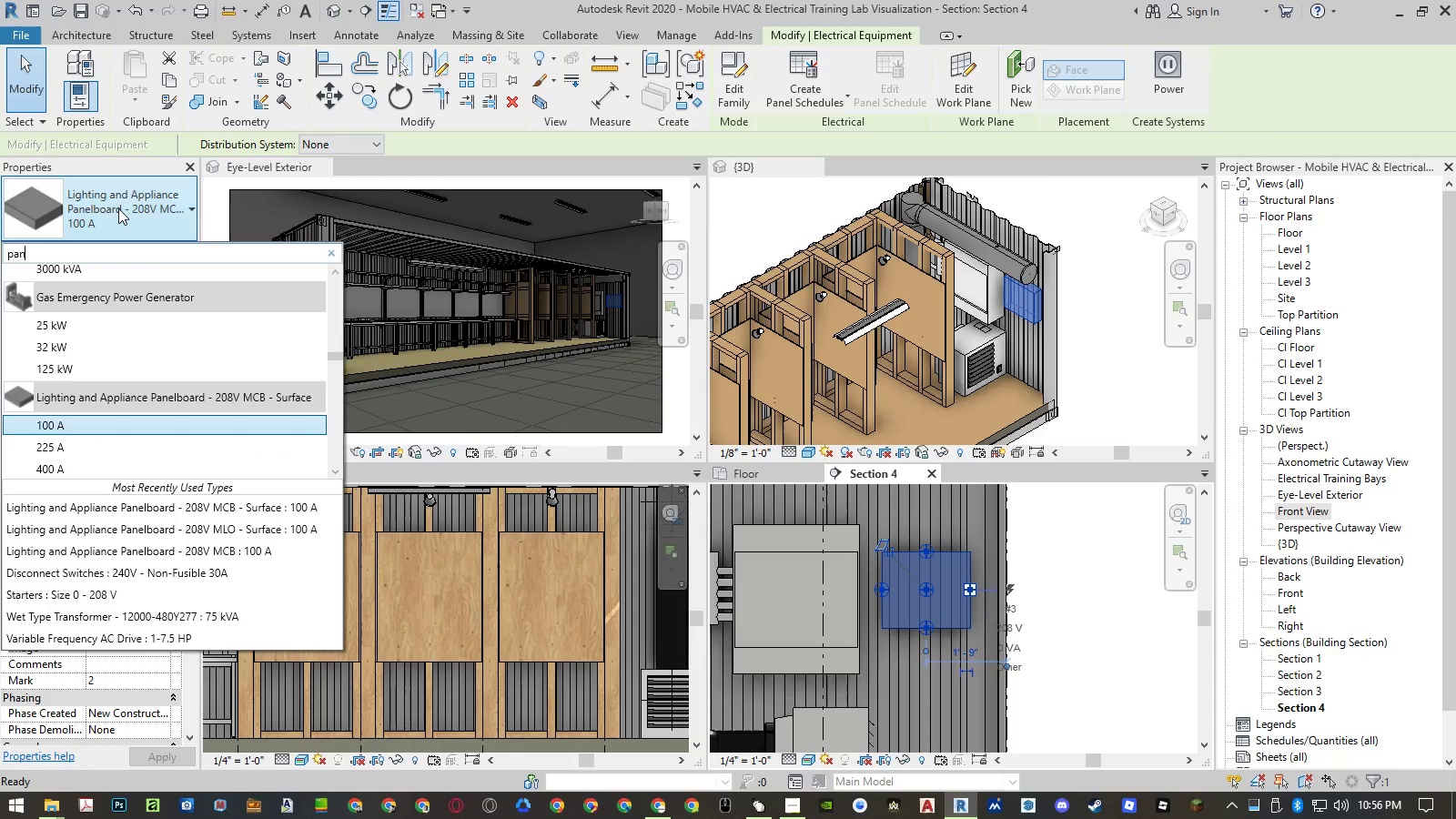 
key(A)
 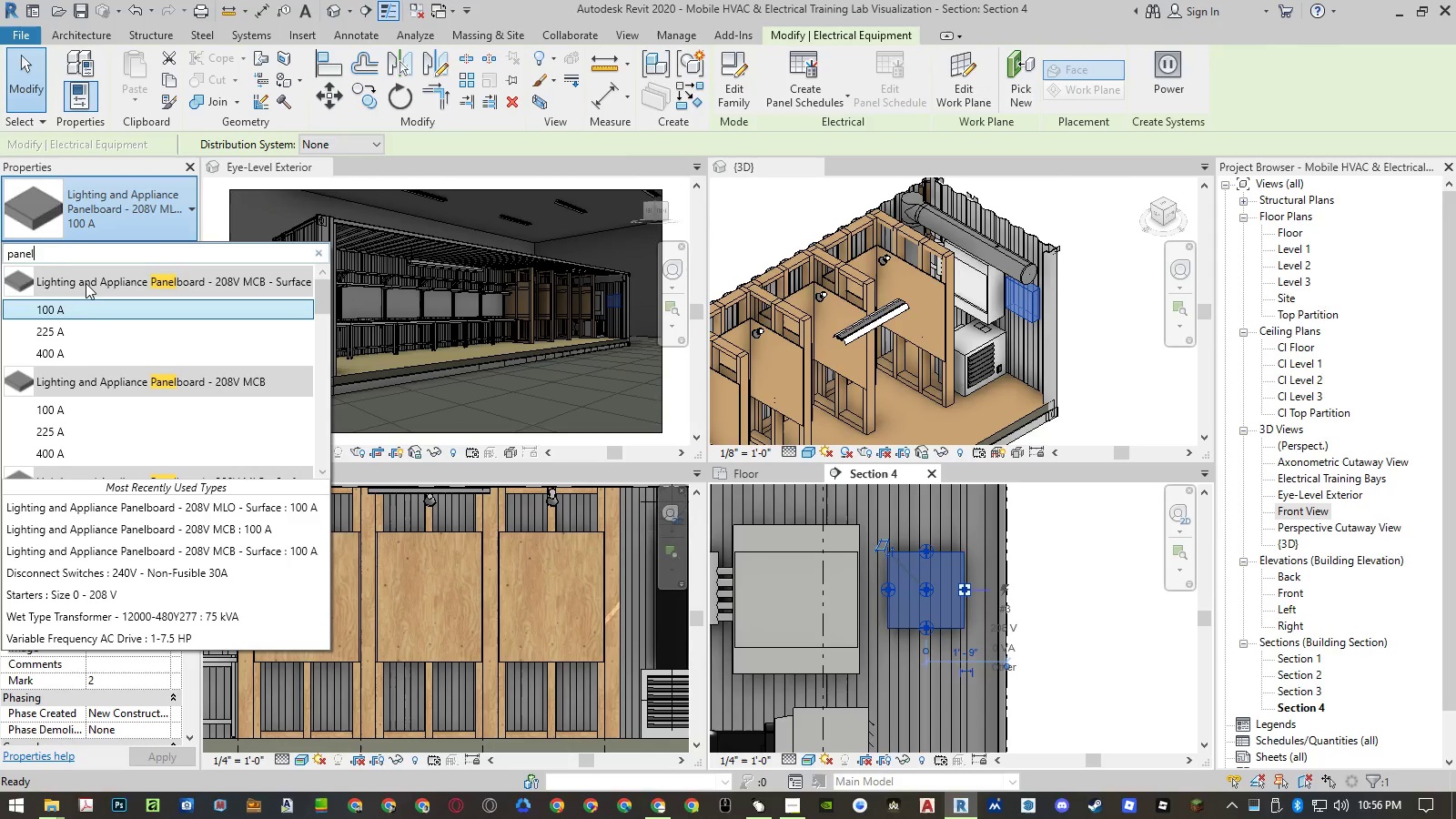 
scroll: coordinate [86, 305], scroll_direction: up, amount: 4.0
 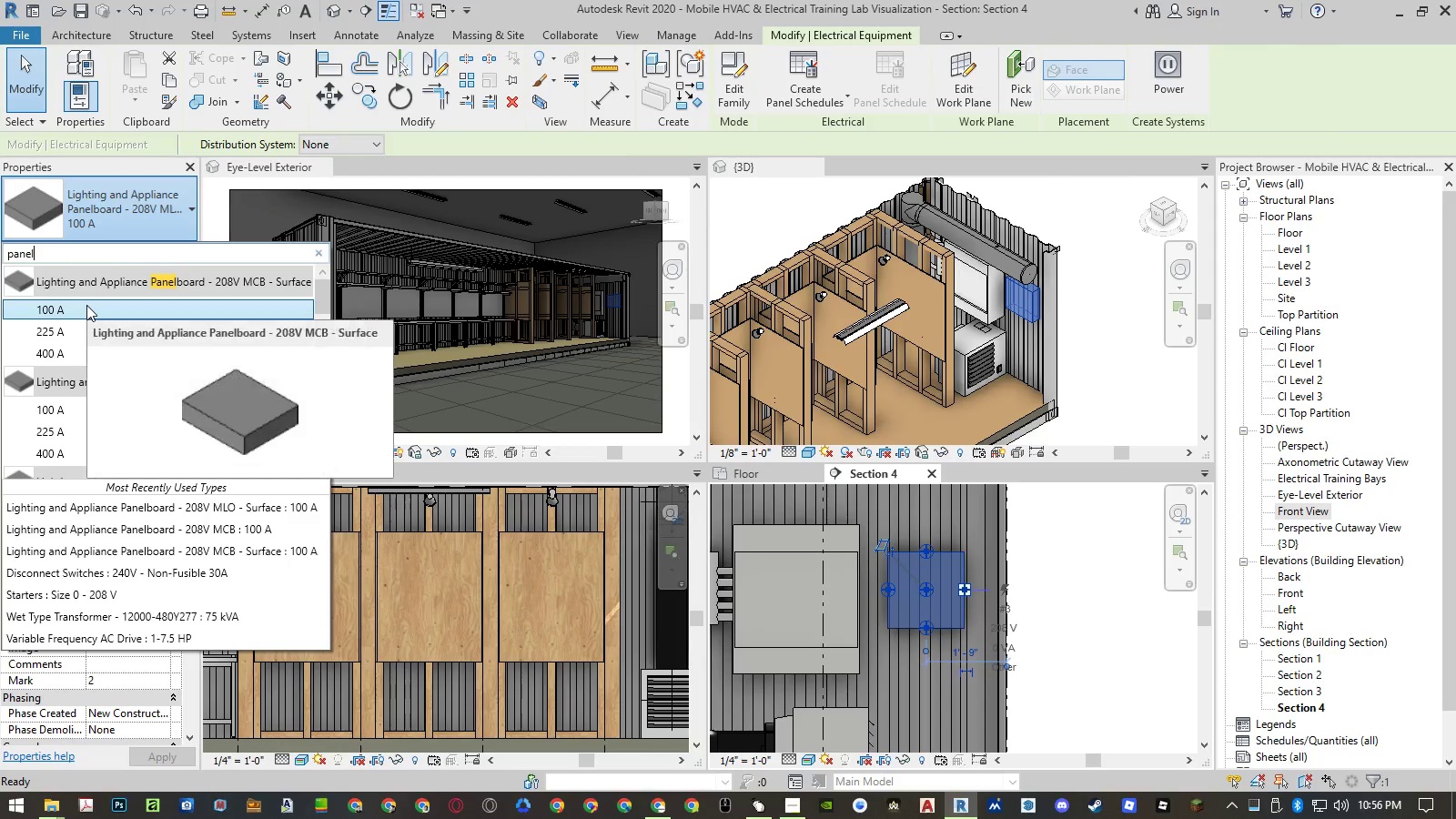 
left_click([86, 305])
 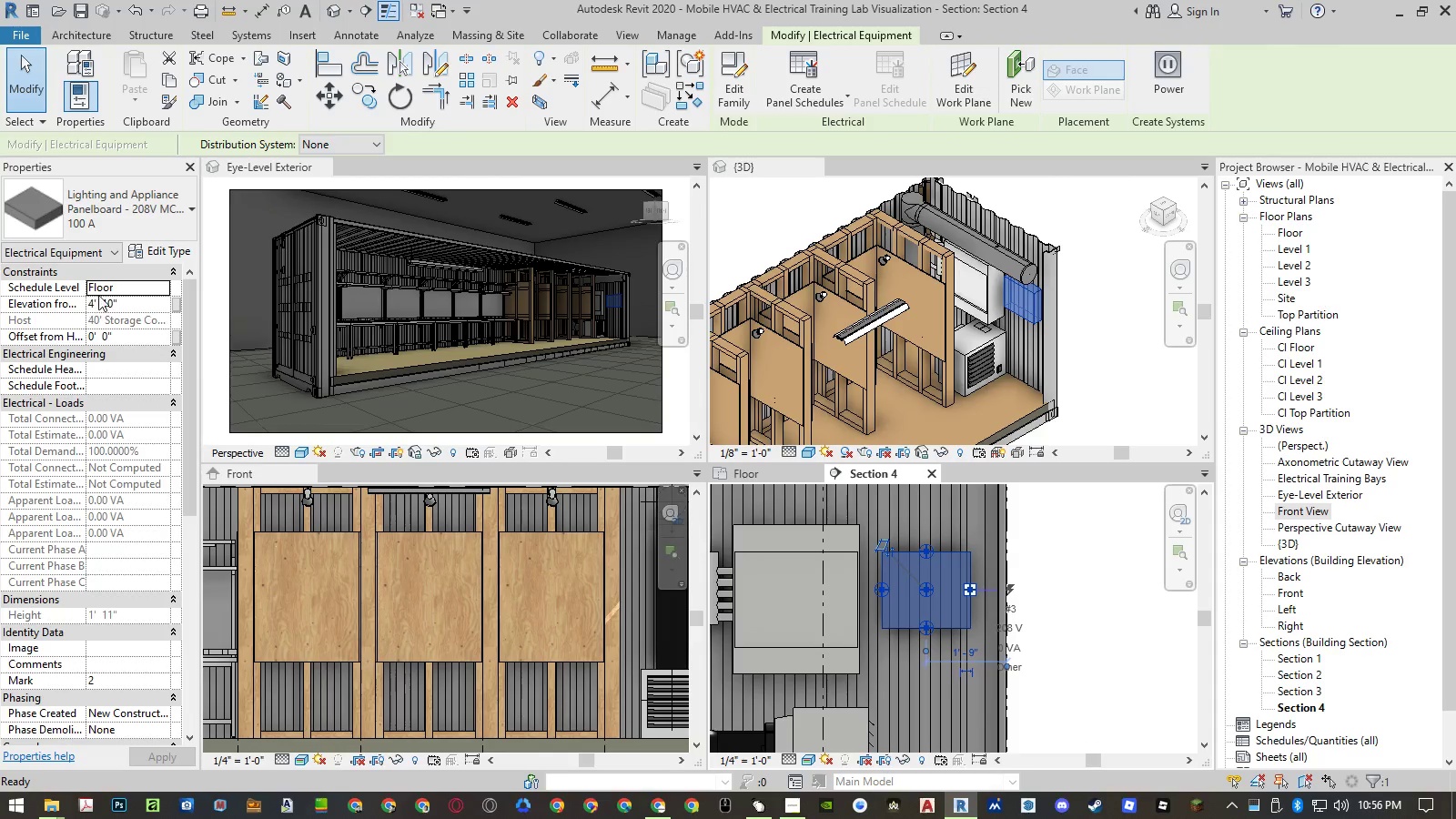 
left_click([118, 208])
 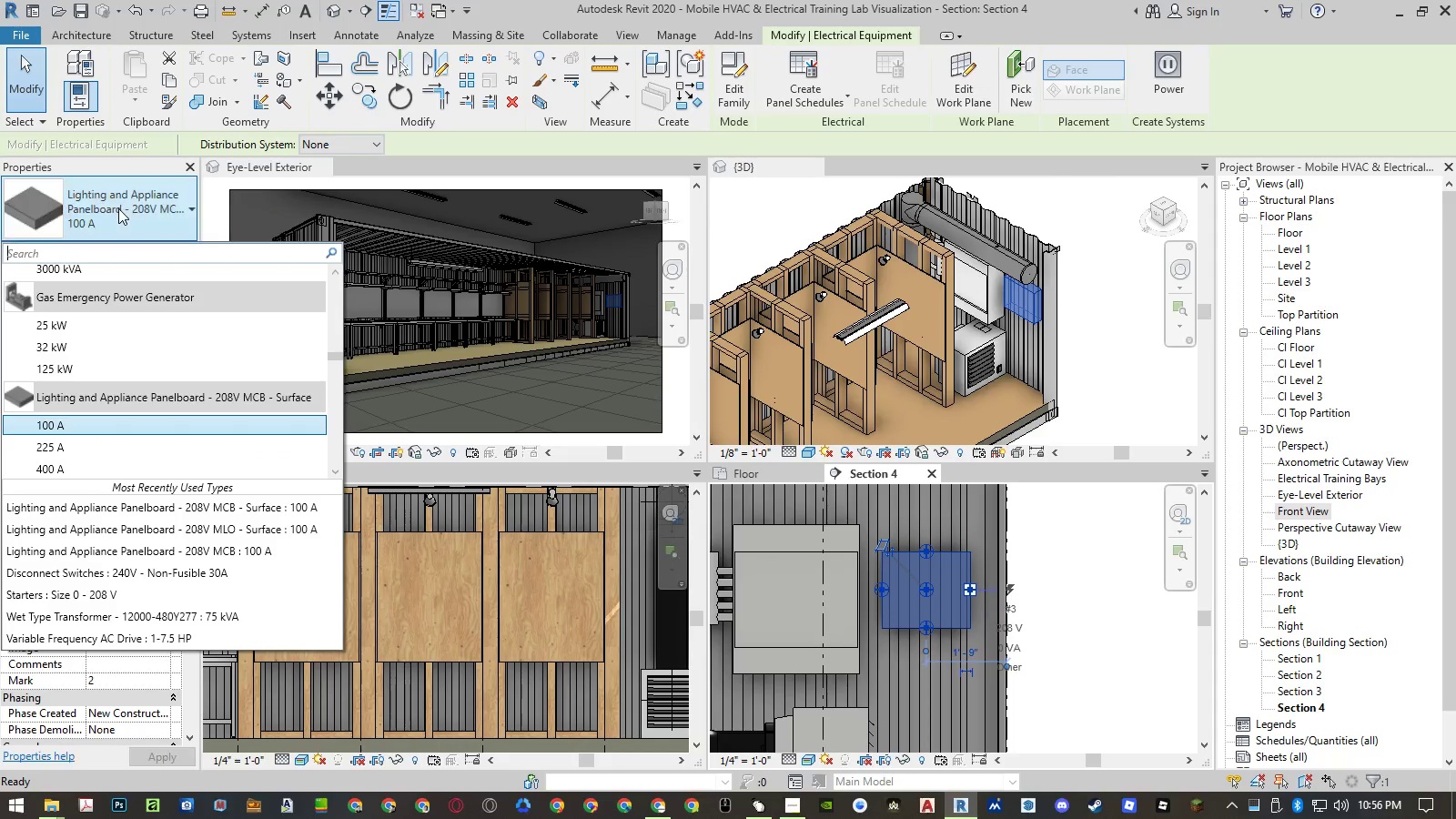 
hold_key(key=A, duration=16.97)
 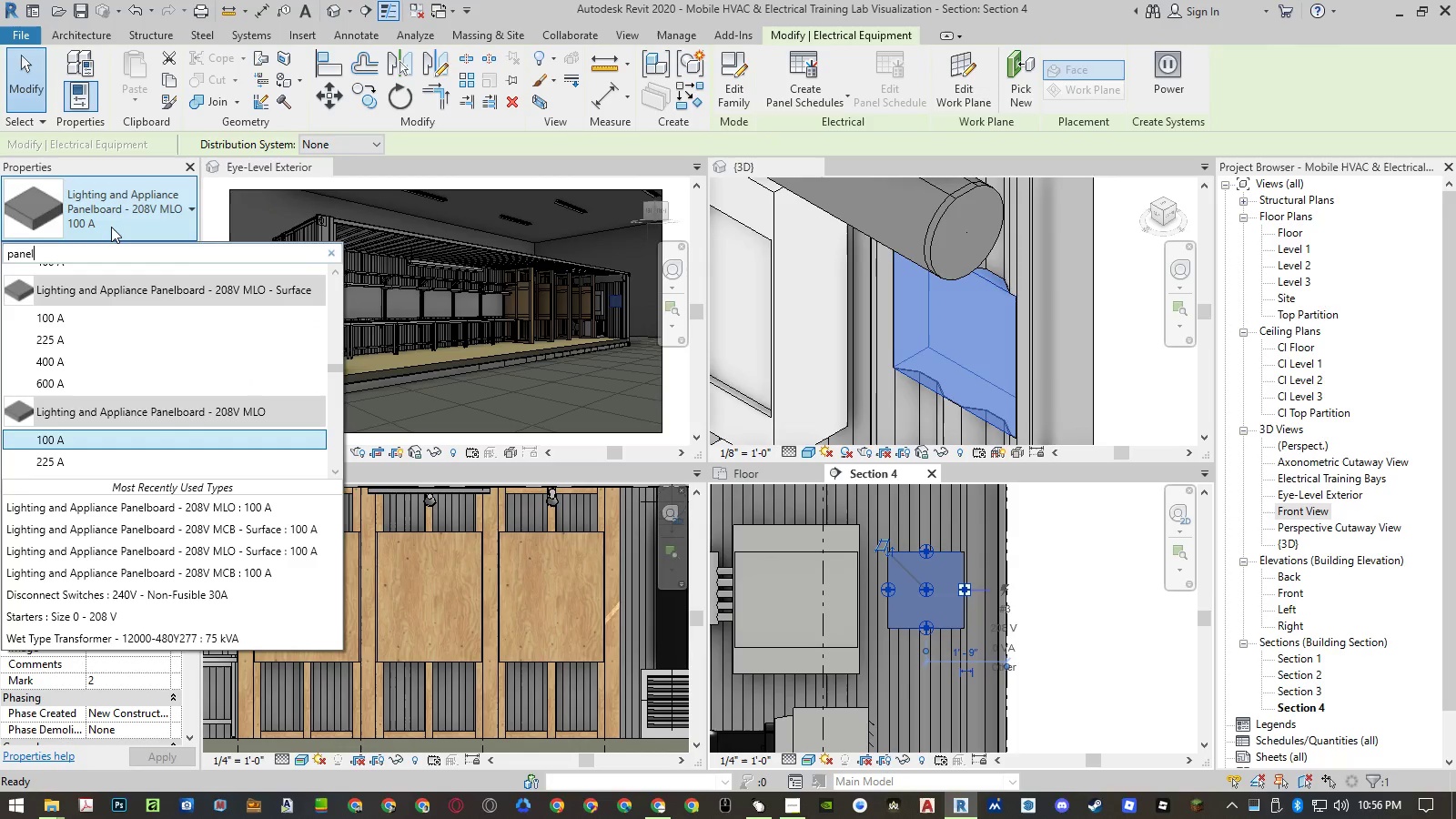 
hold_key(key=N, duration=16.83)
 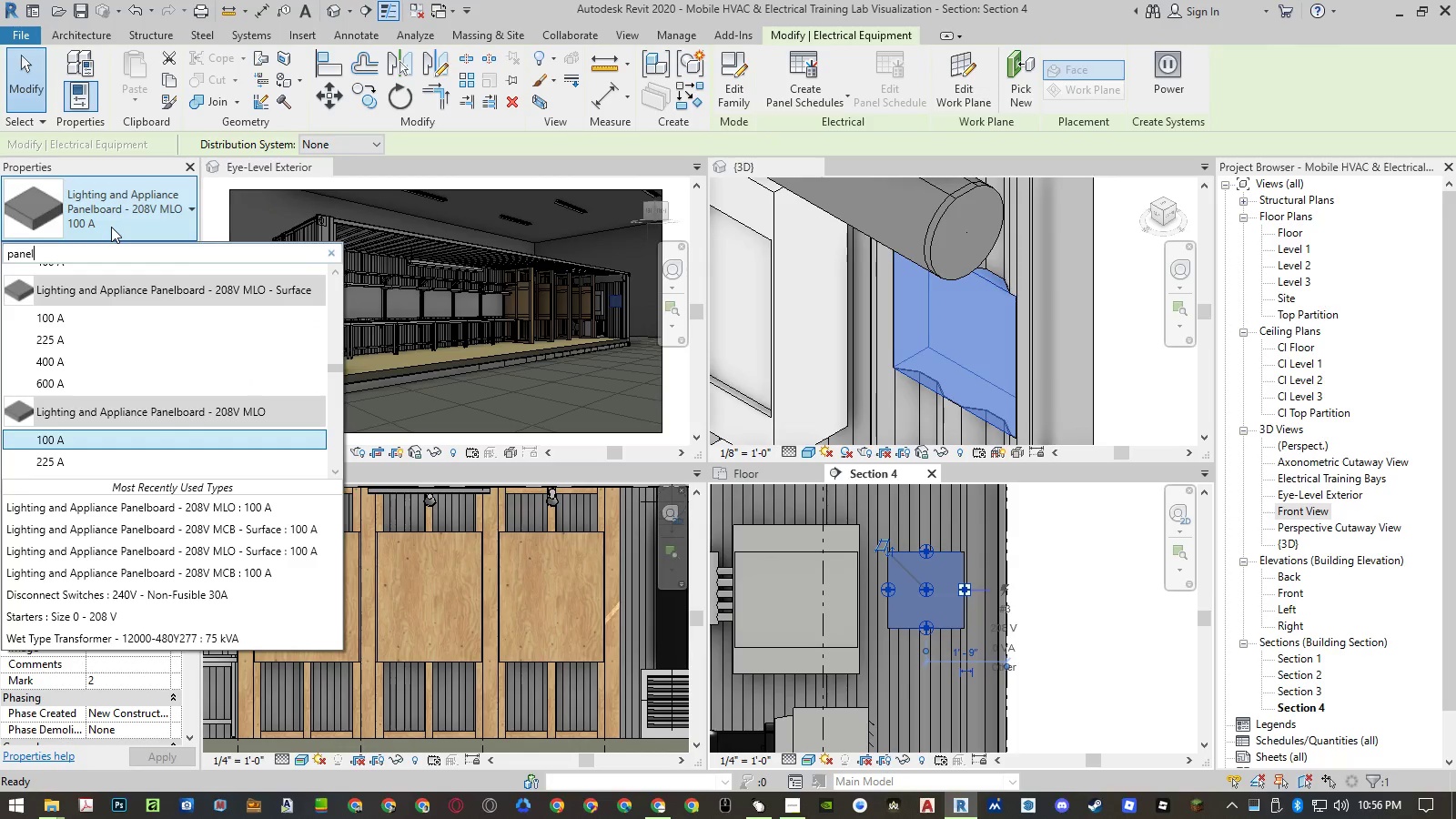 
hold_key(key=E, duration=16.81)
 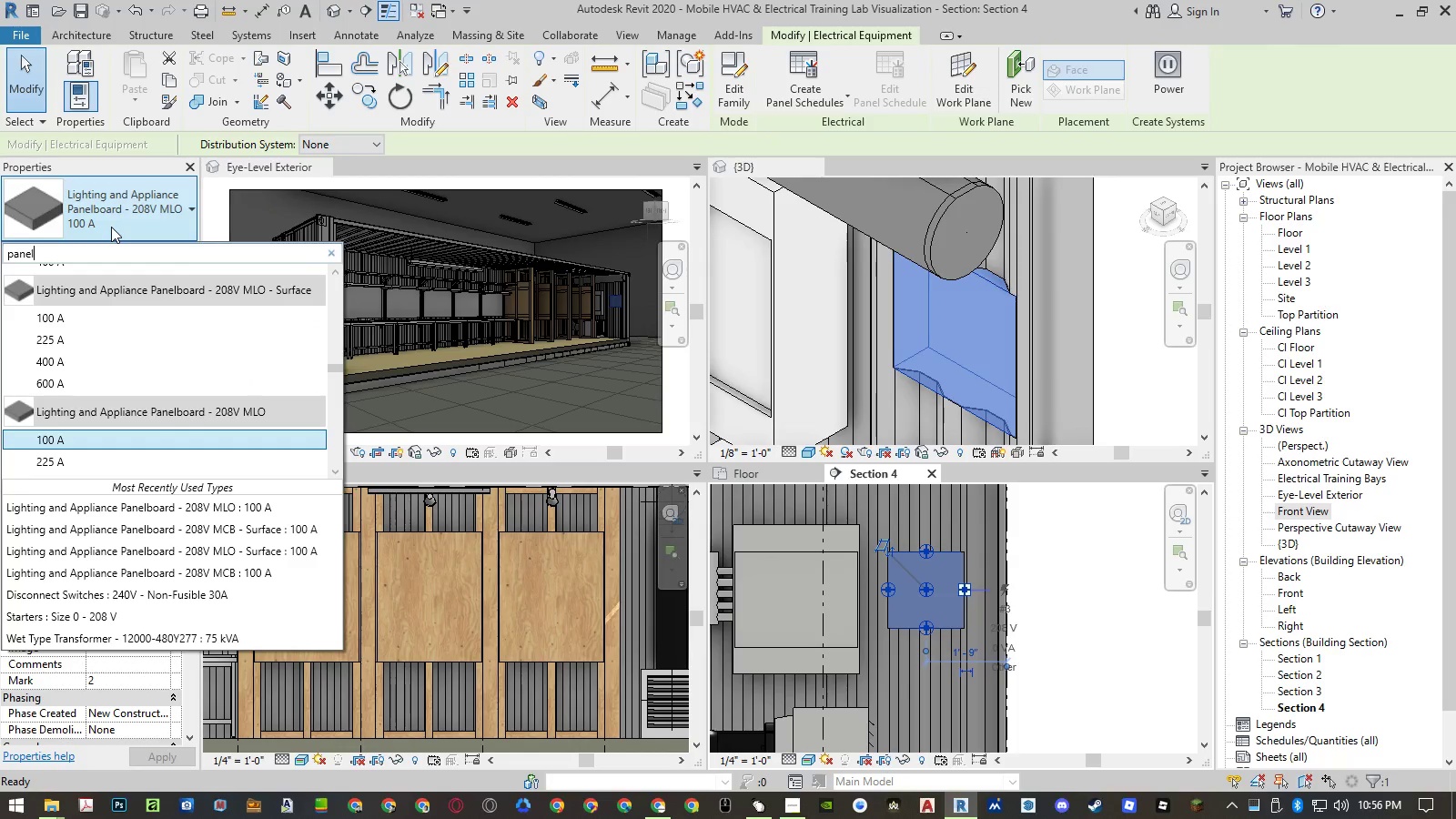 
hold_key(key=L, duration=16.72)
 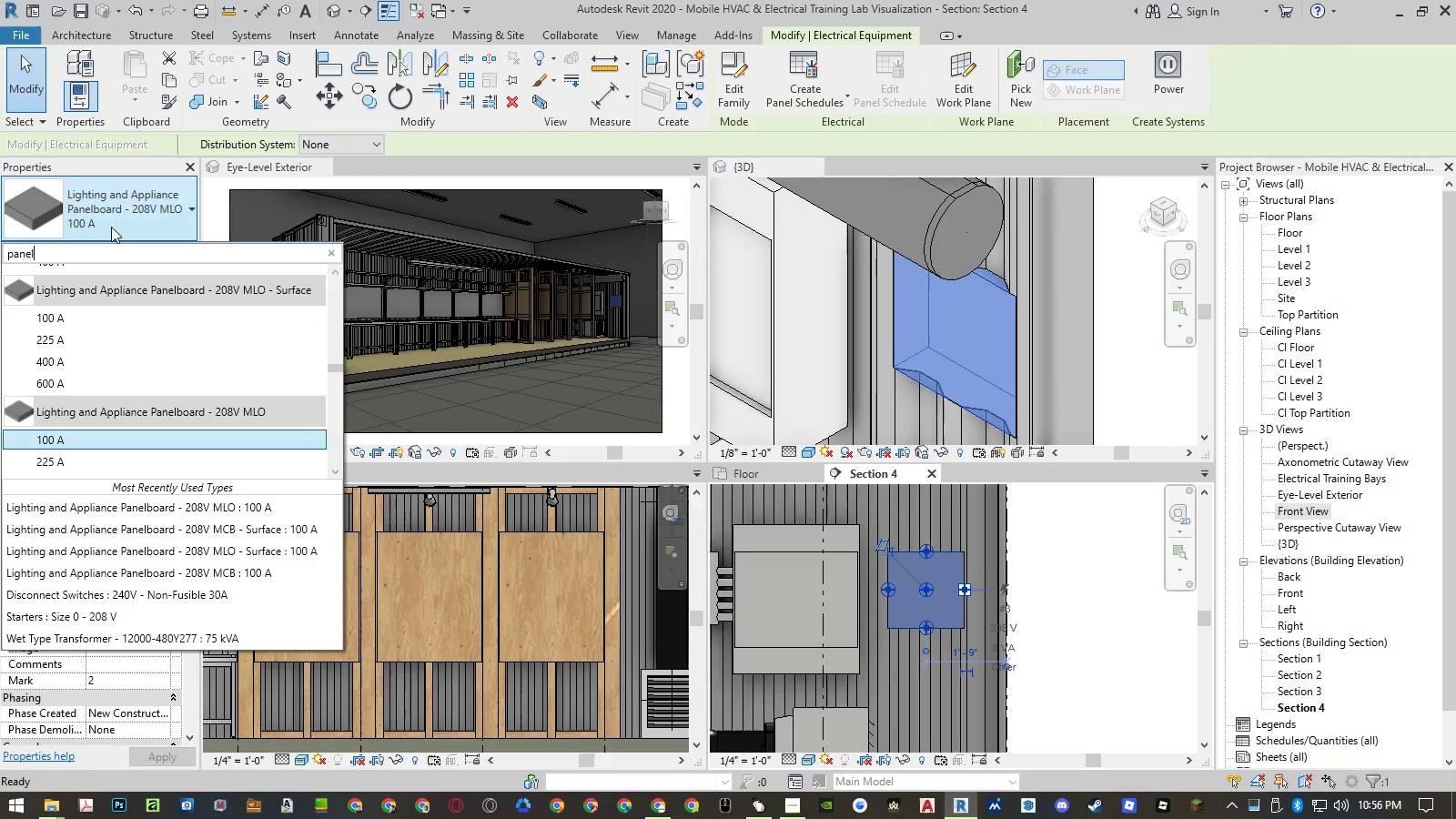 
scroll: coordinate [122, 339], scroll_direction: down, amount: 6.0
 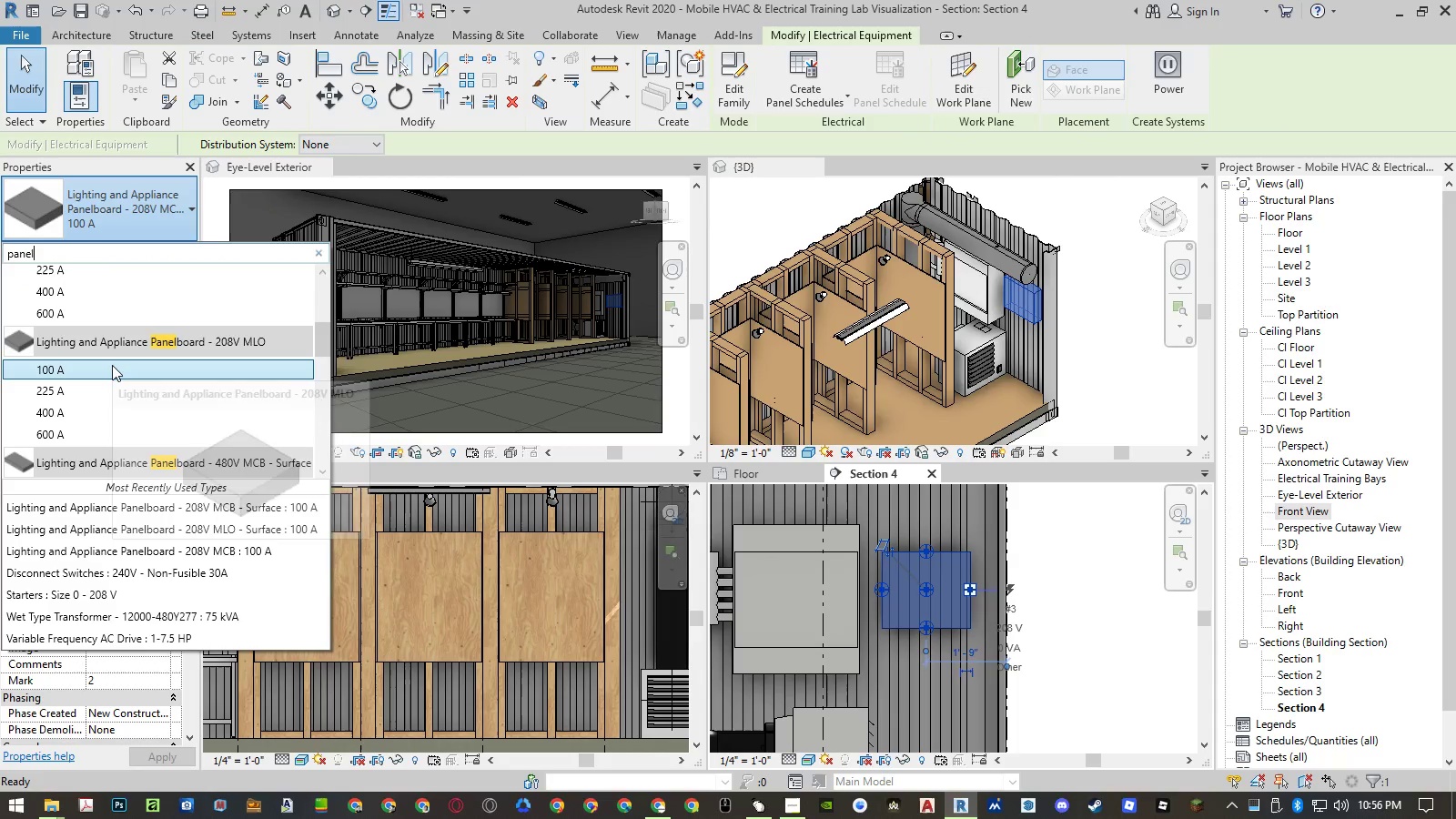 
left_click([112, 365])
 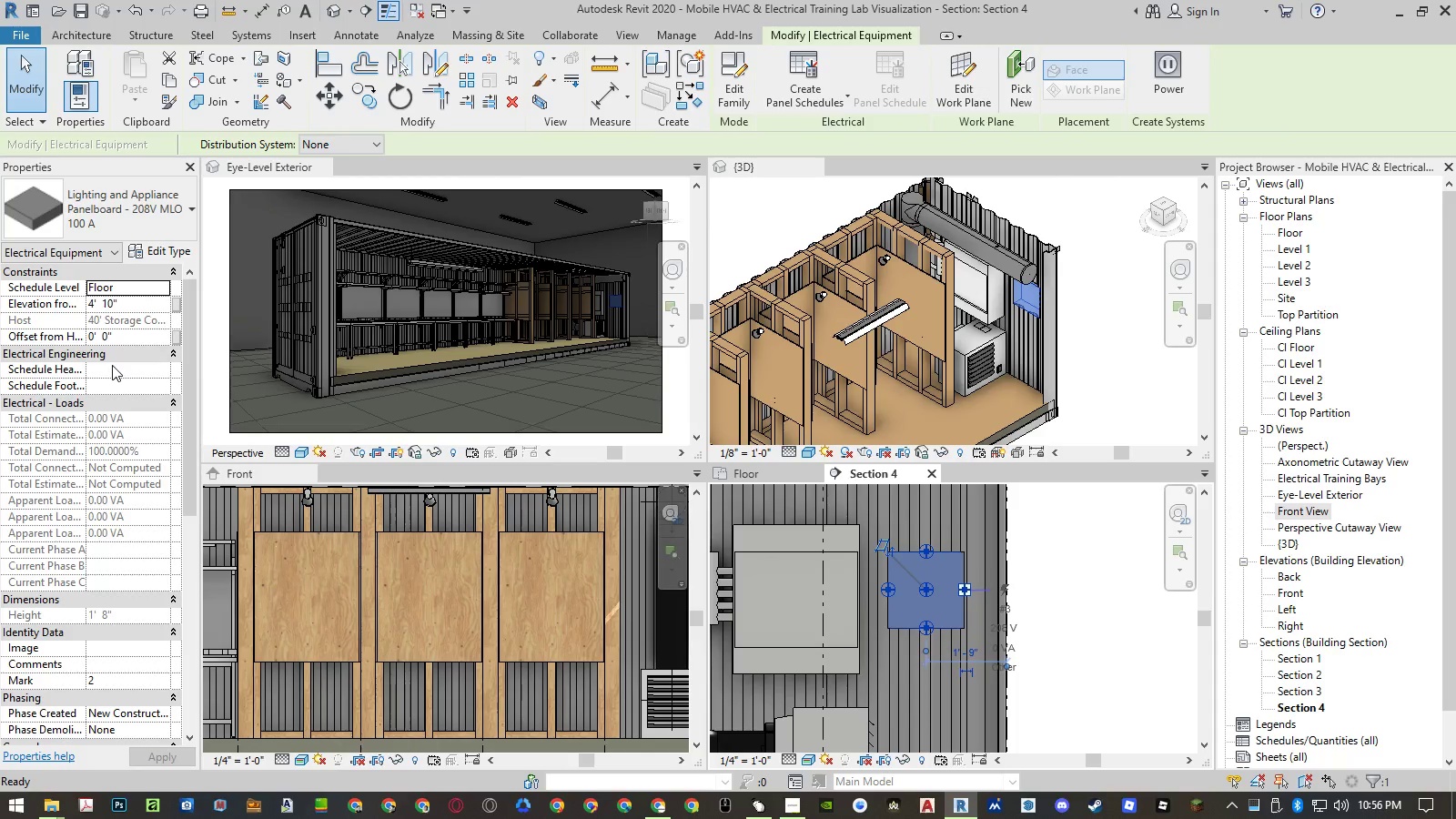 
scroll: coordinate [1046, 286], scroll_direction: up, amount: 11.0
 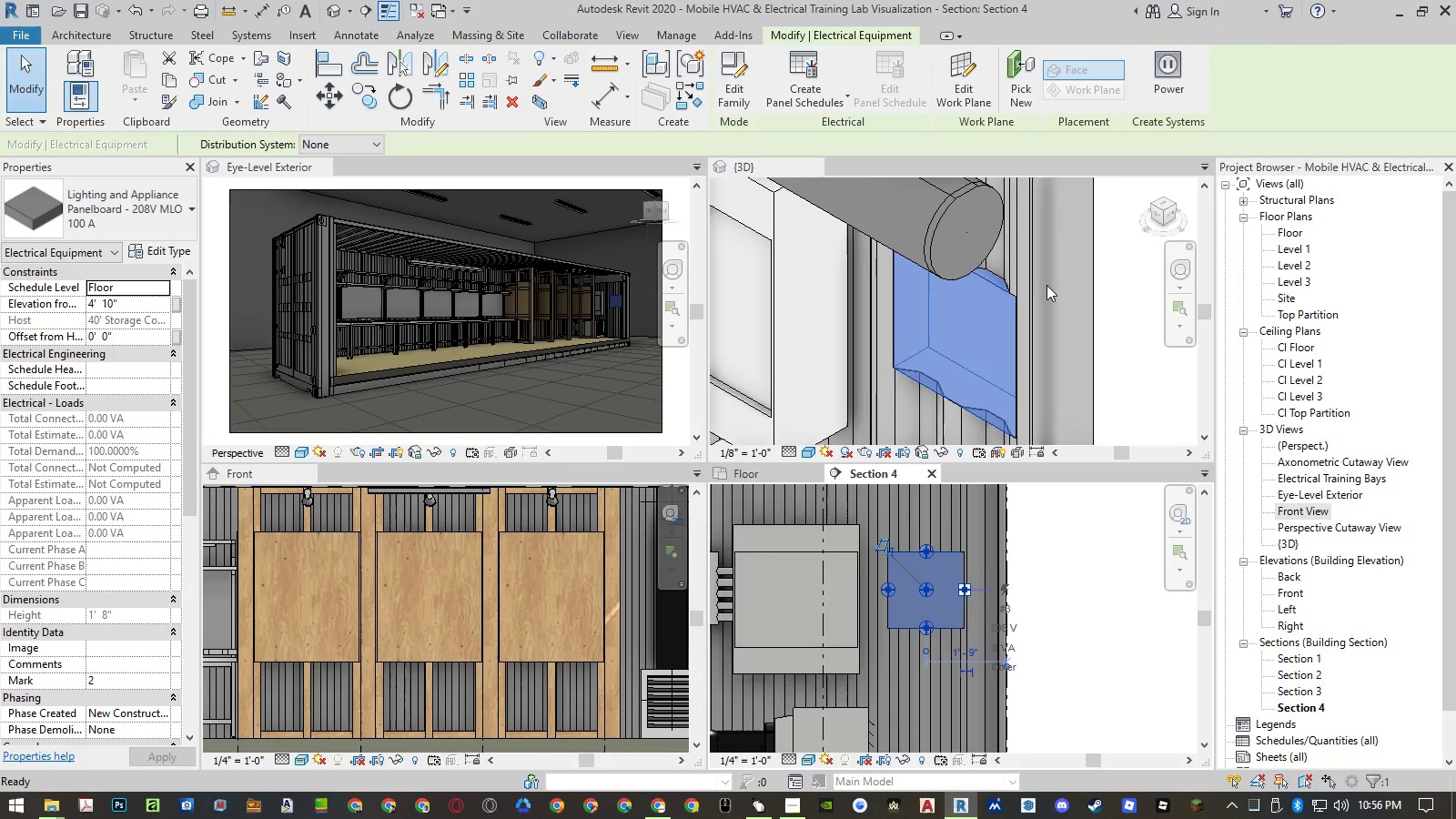 
left_click([111, 227])
 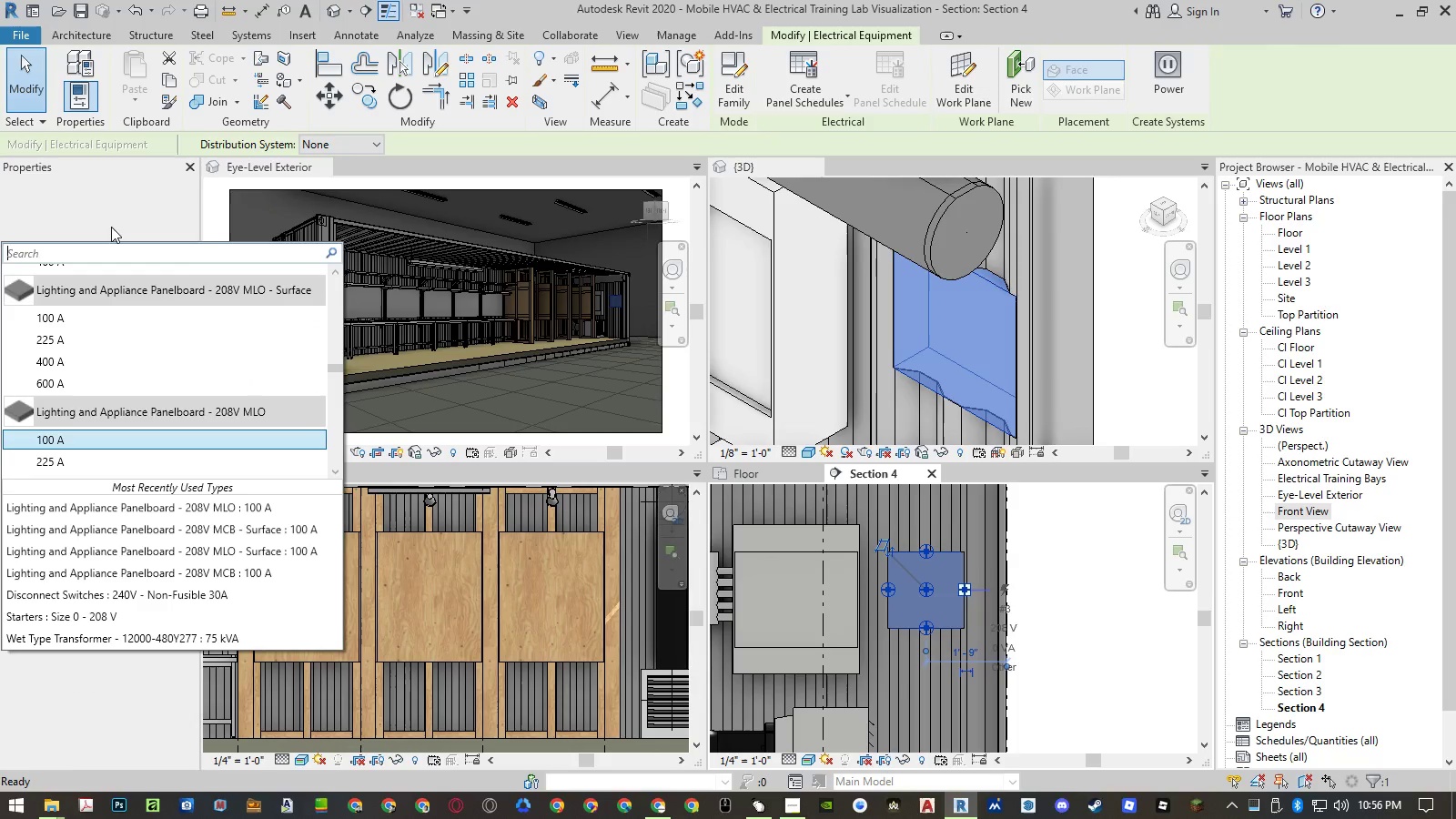 
hold_key(key=P, duration=14.83)
 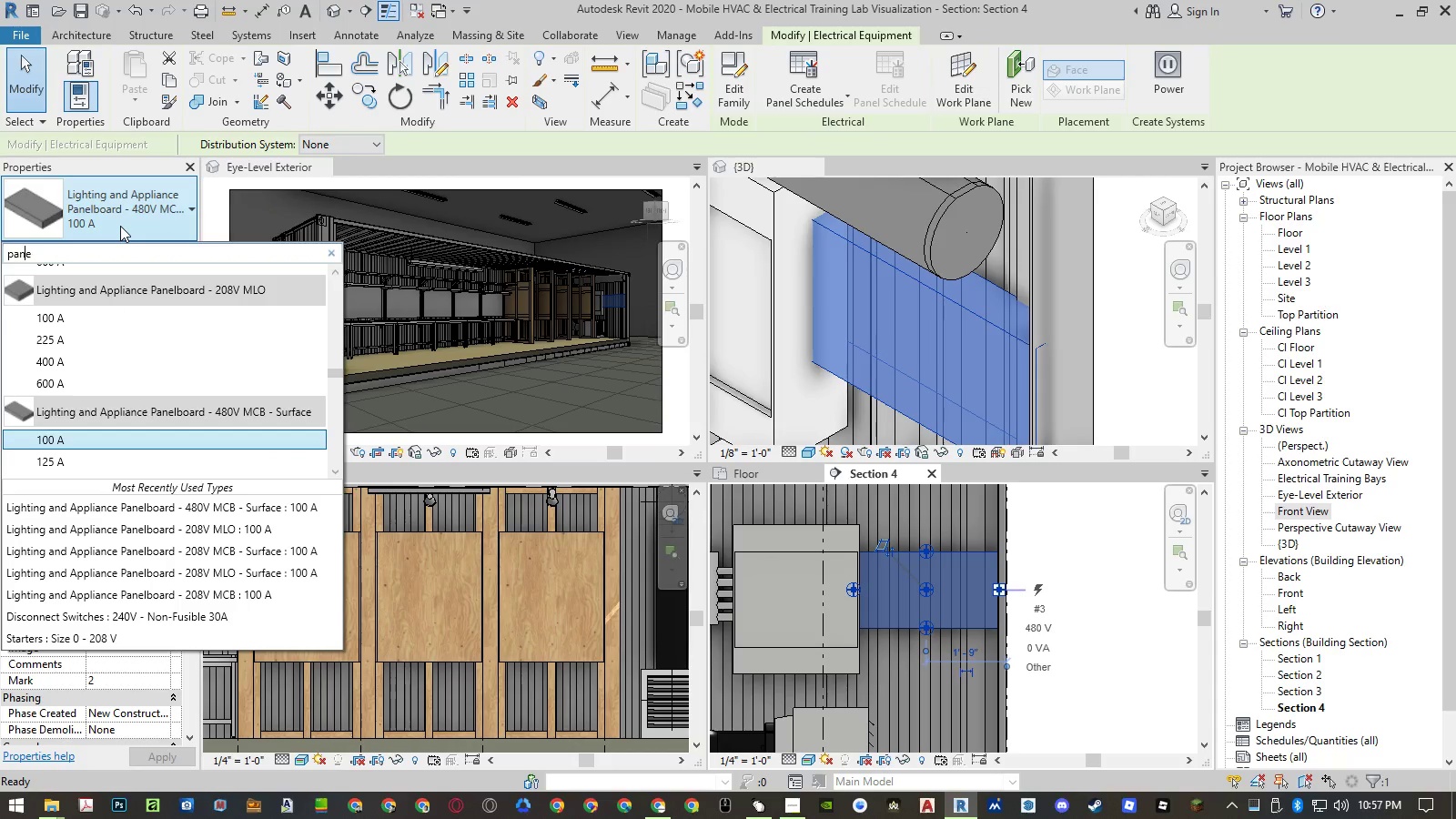 
hold_key(key=N, duration=14.97)
 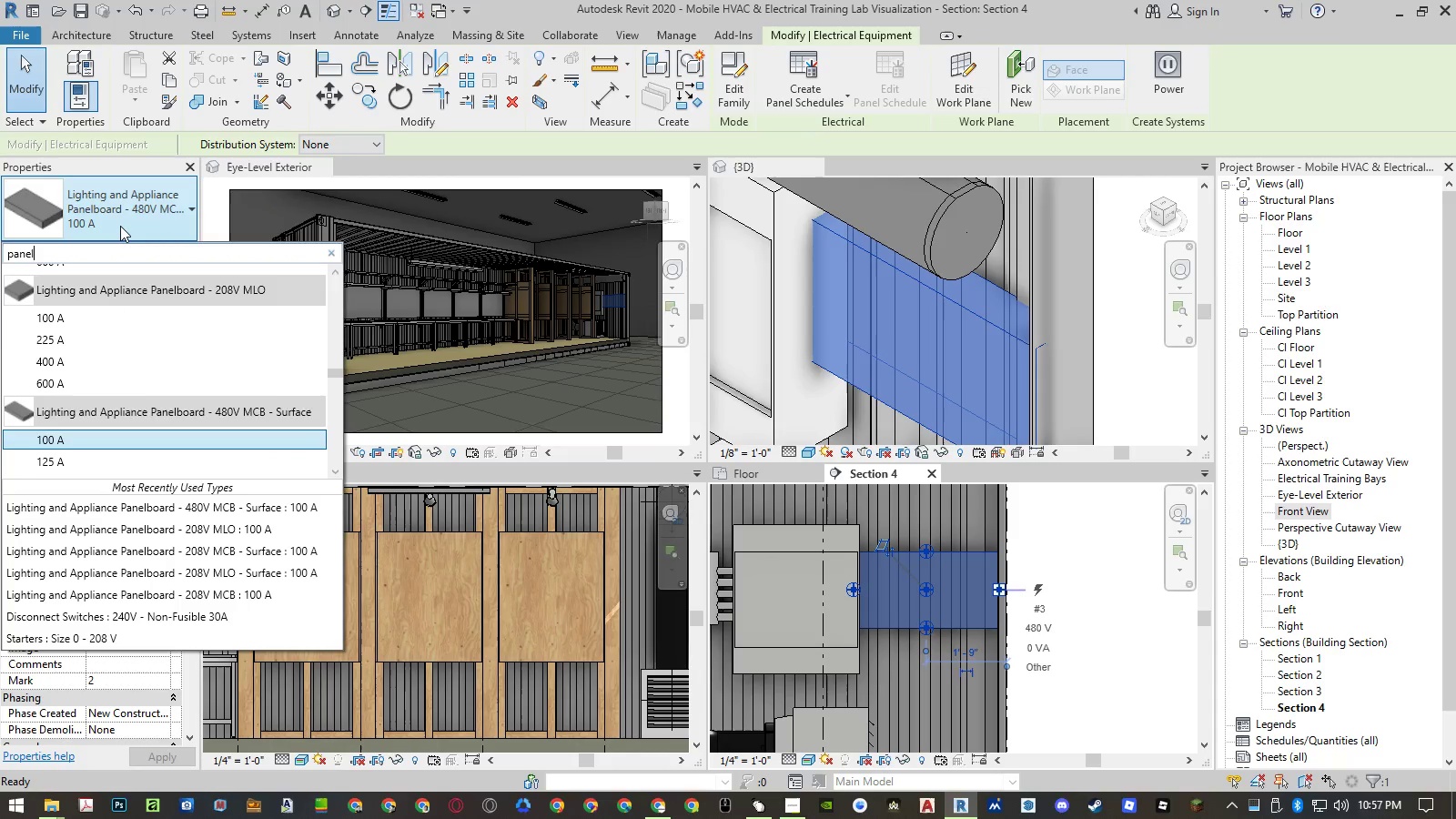 
hold_key(key=E, duration=15.0)
 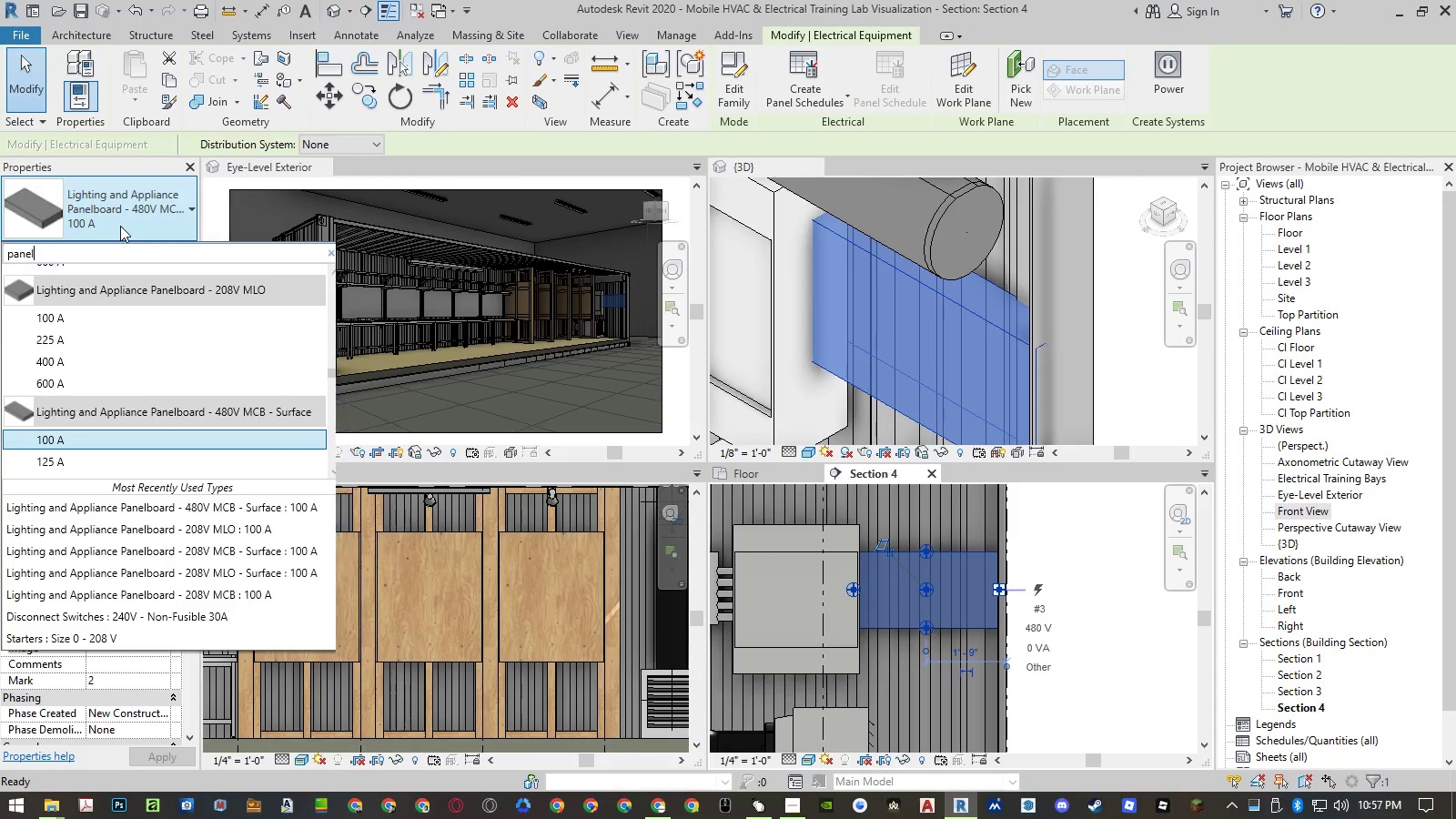 
scroll: coordinate [130, 381], scroll_direction: down, amount: 7.0
 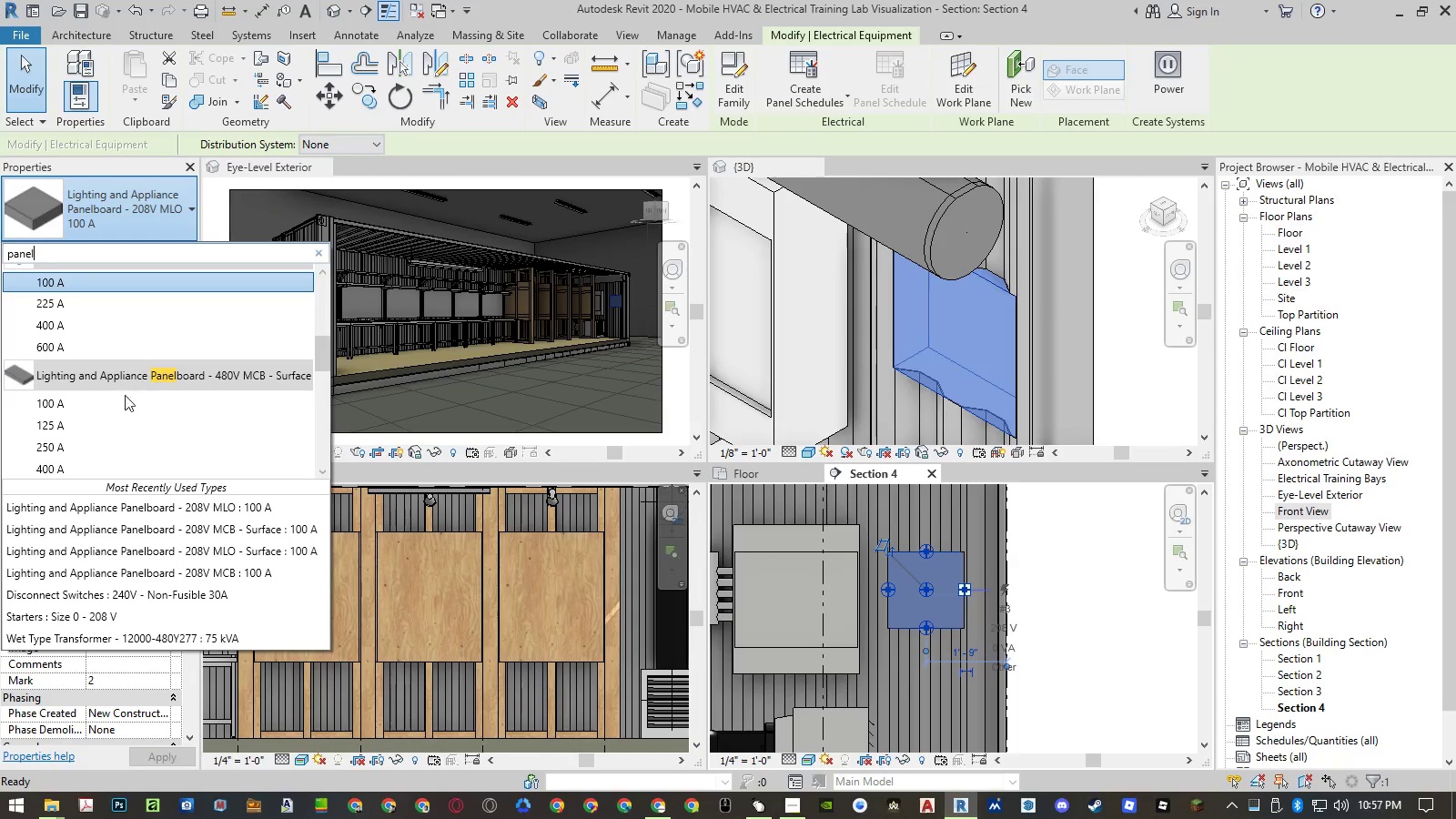 
left_click([123, 399])
 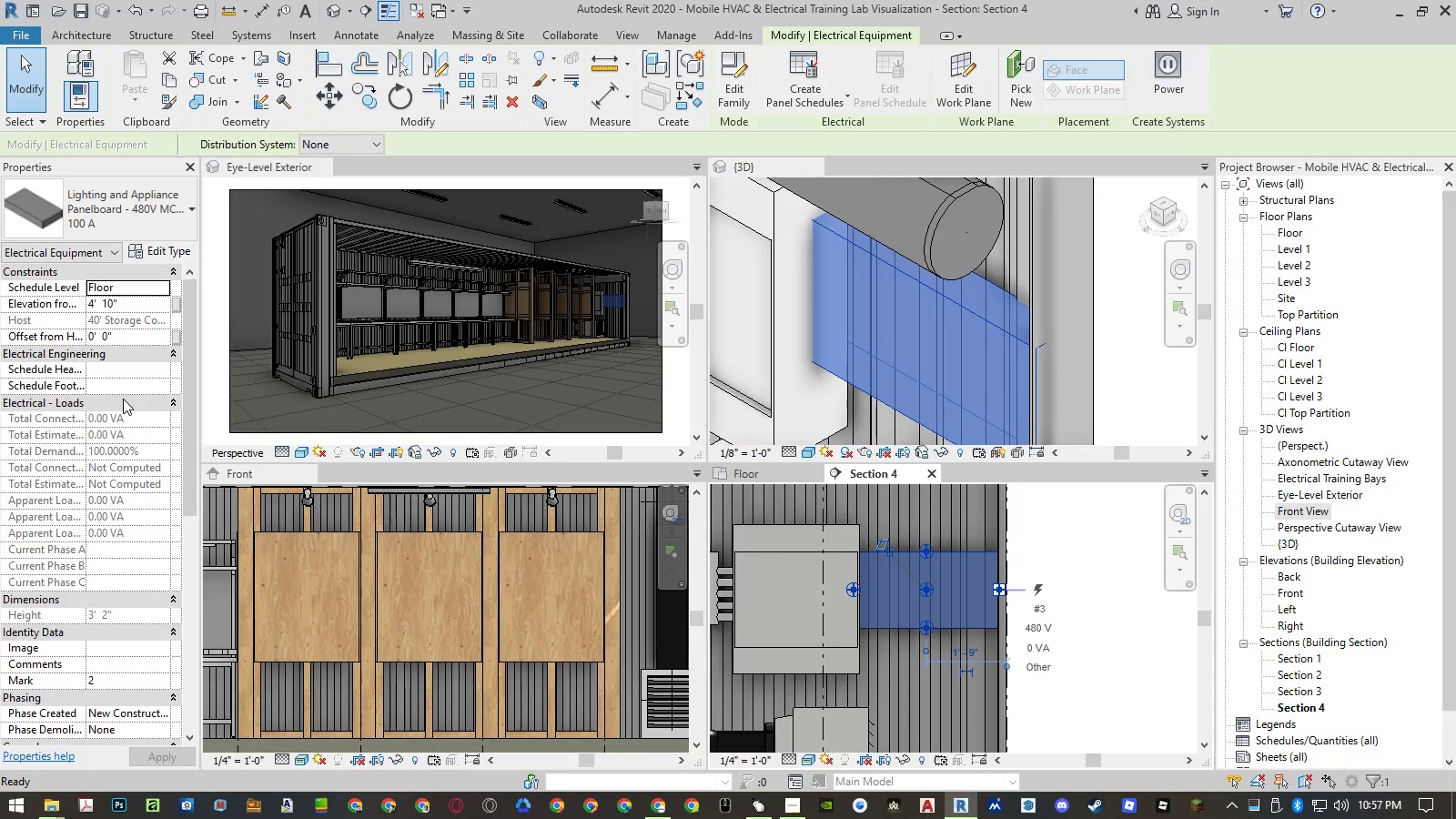 
left_click([120, 226])
 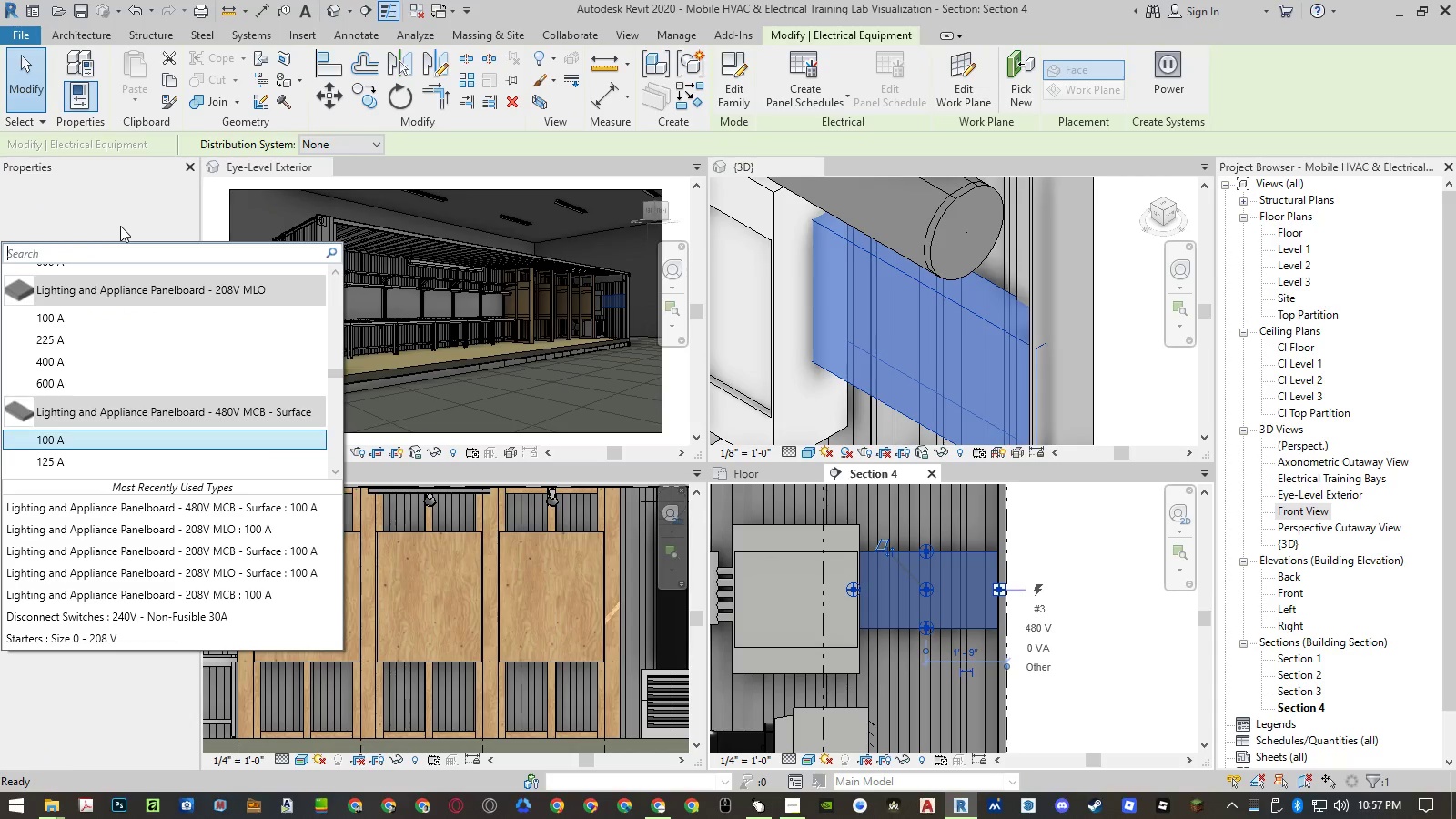 
hold_key(key=P, duration=17.27)
 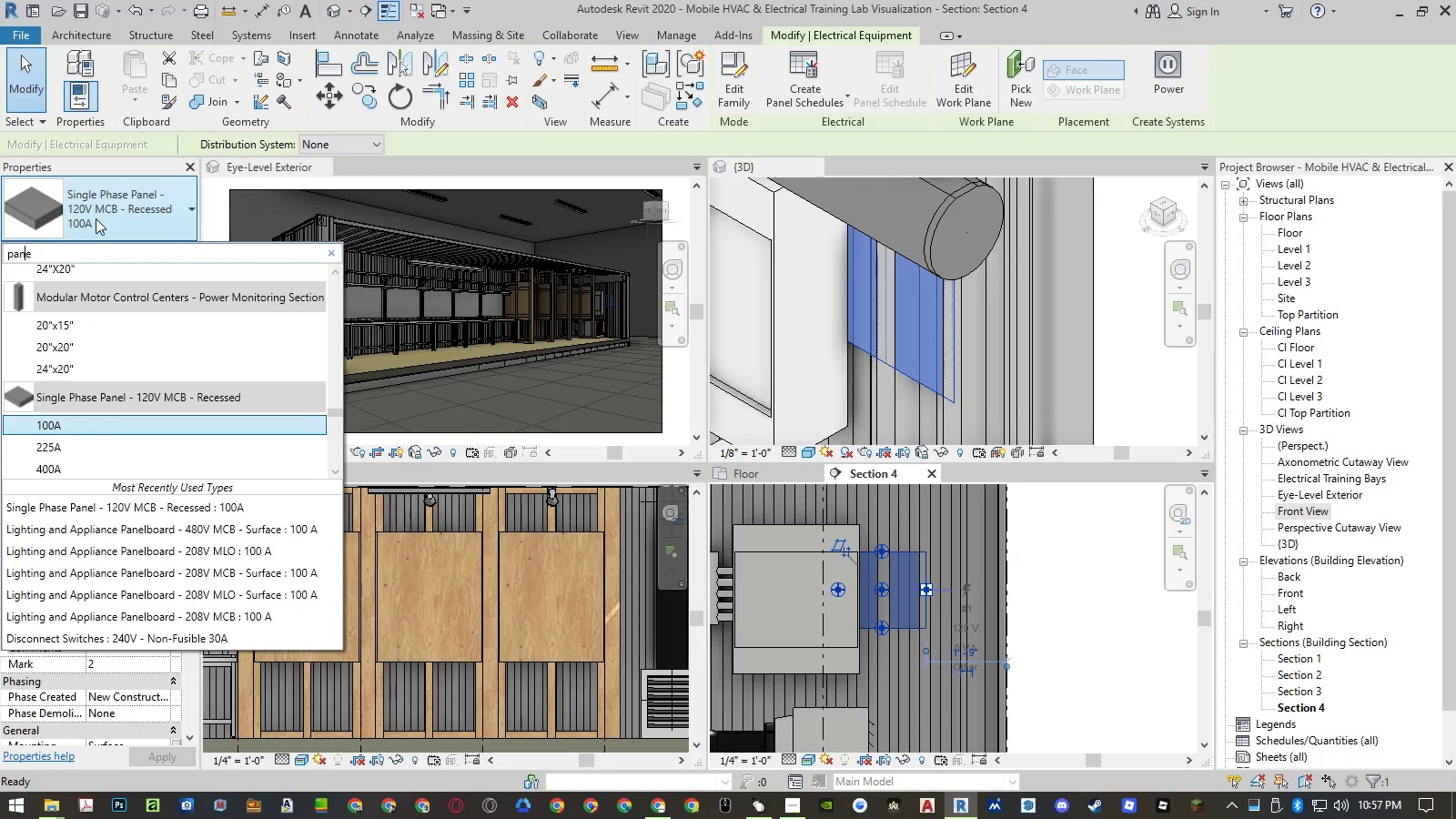 
hold_key(key=A, duration=17.27)
 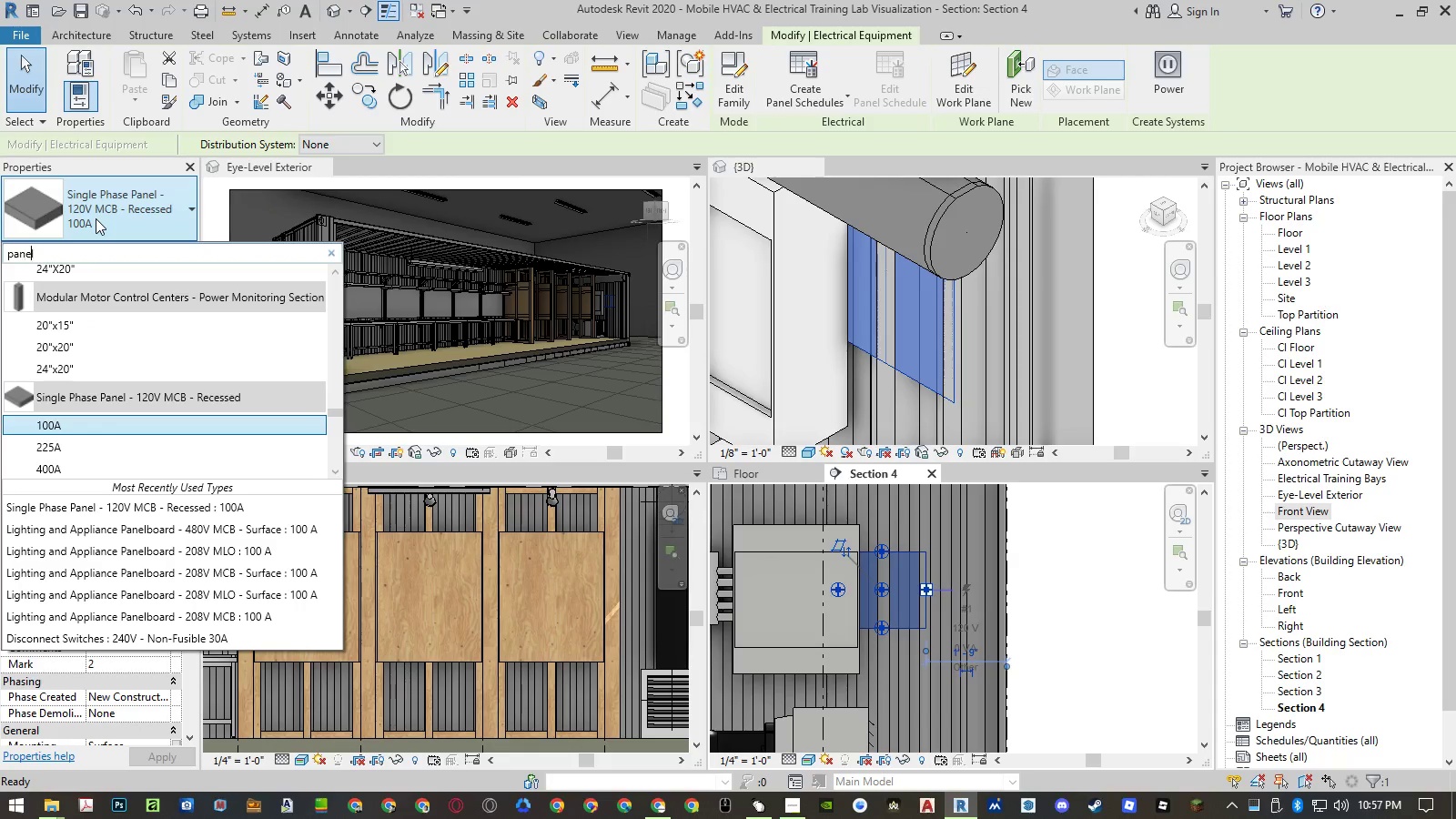 
key(L)
 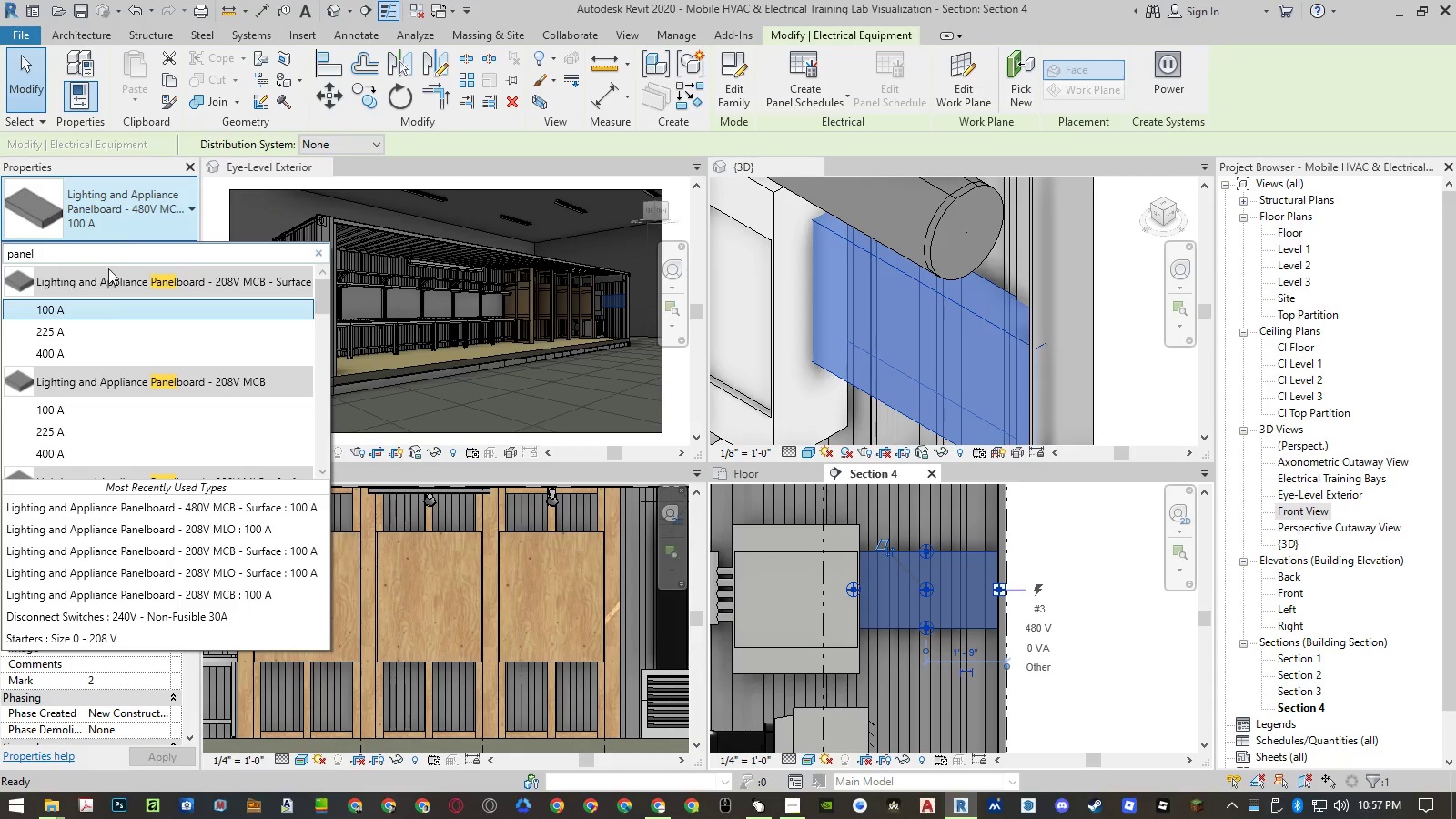 
scroll: coordinate [106, 363], scroll_direction: down, amount: 17.0
 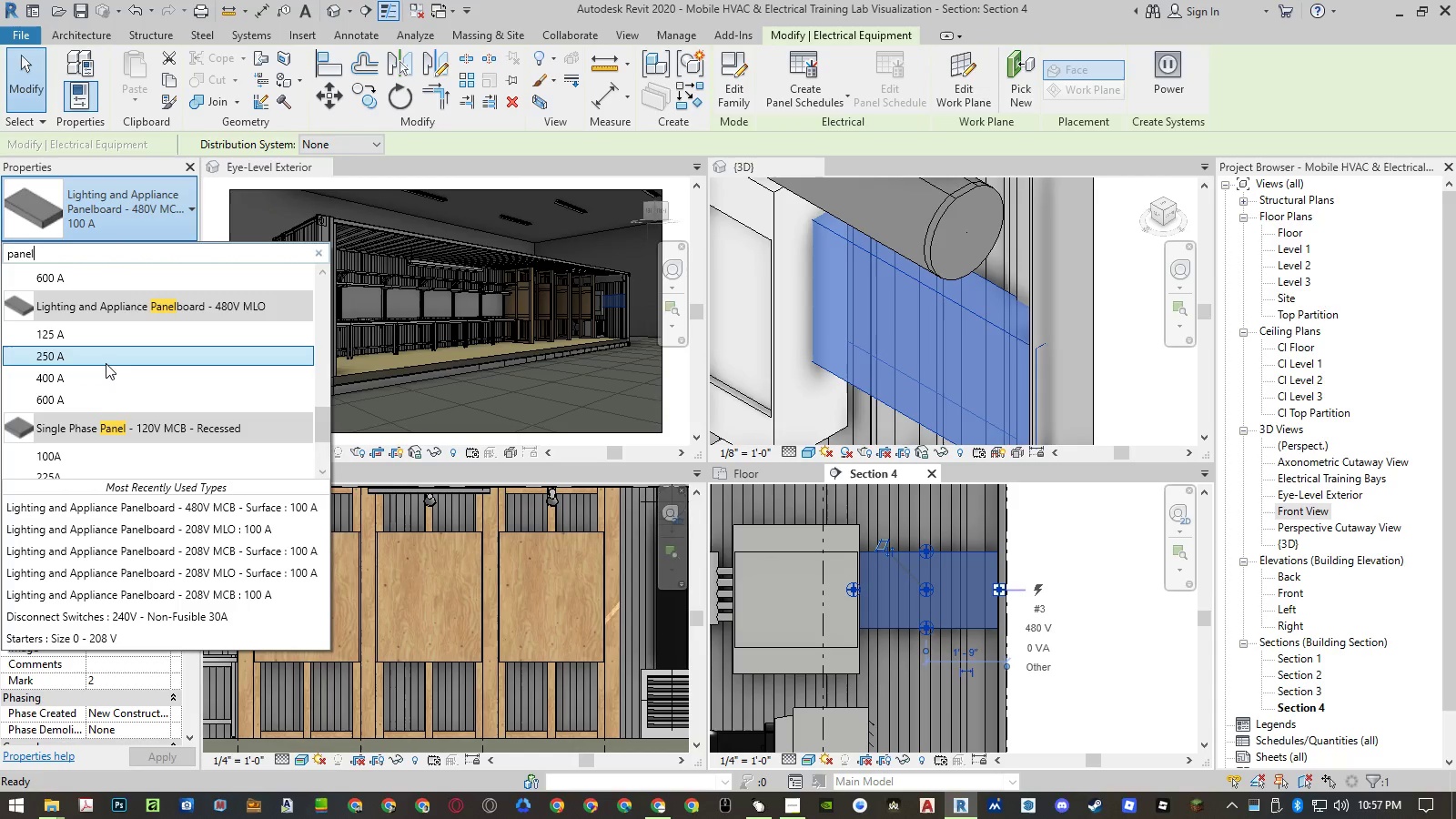 
scroll: coordinate [106, 363], scroll_direction: up, amount: 2.0
 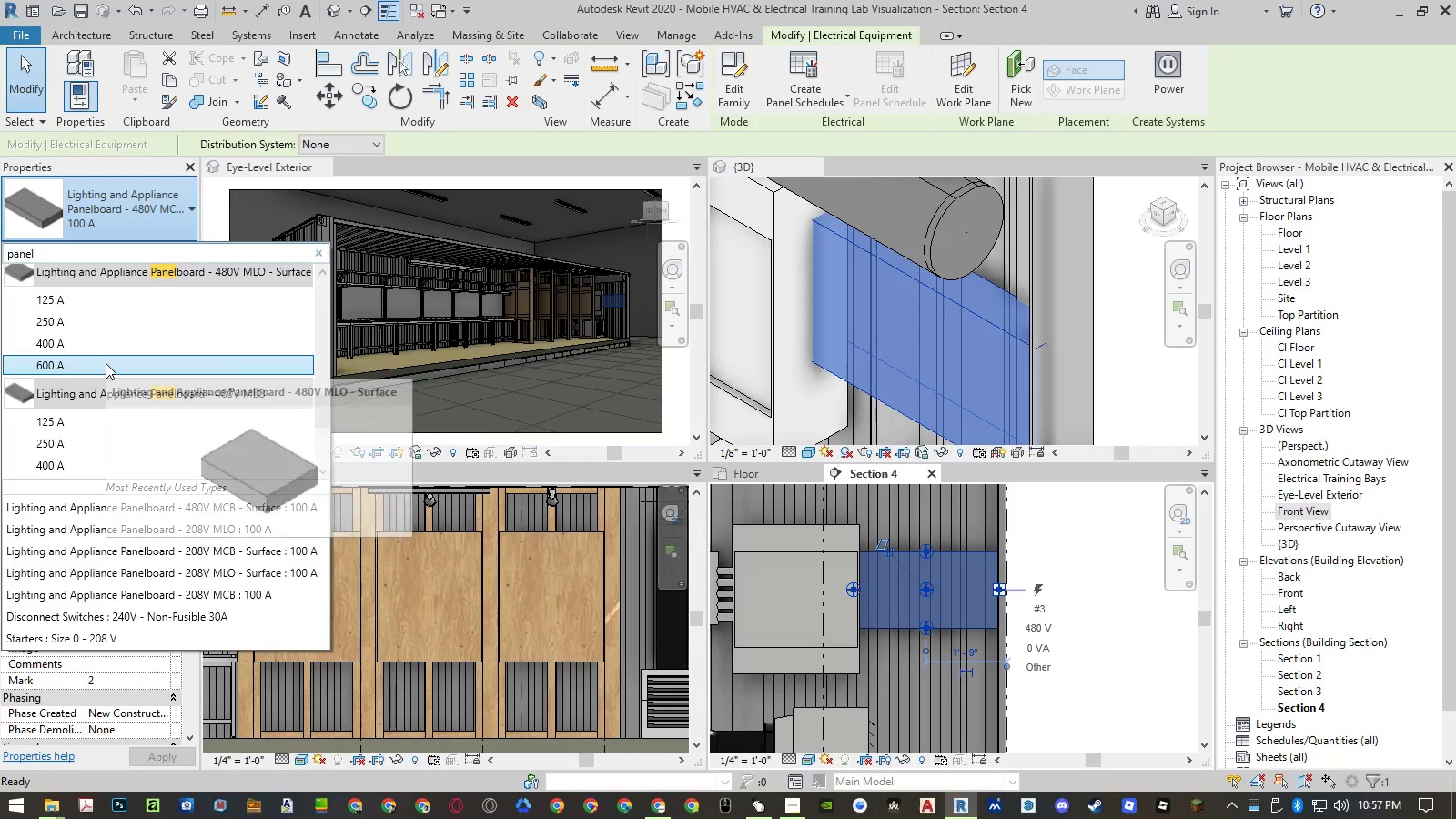 
scroll: coordinate [106, 363], scroll_direction: down, amount: 5.0
 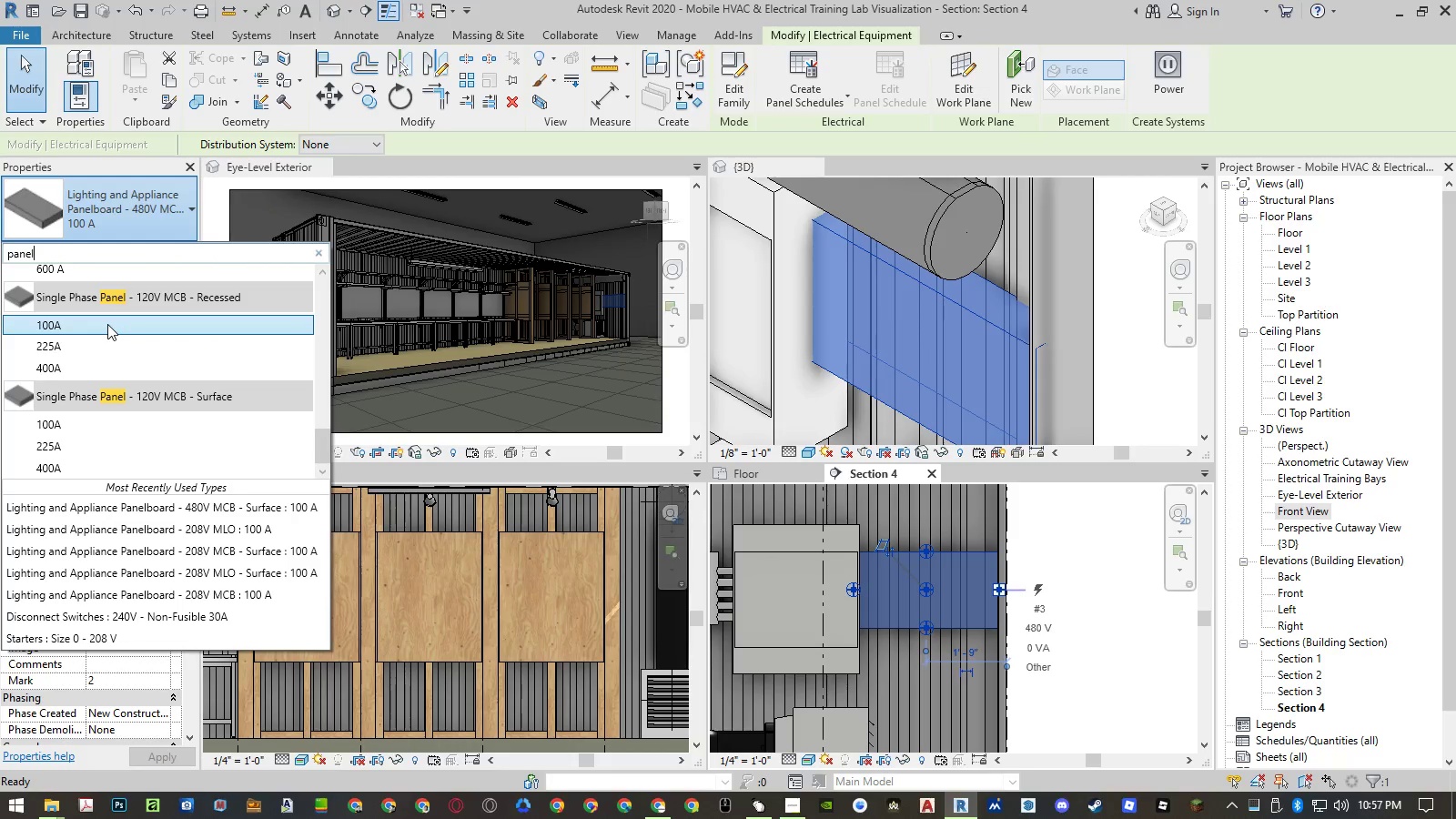 
left_click([107, 324])
 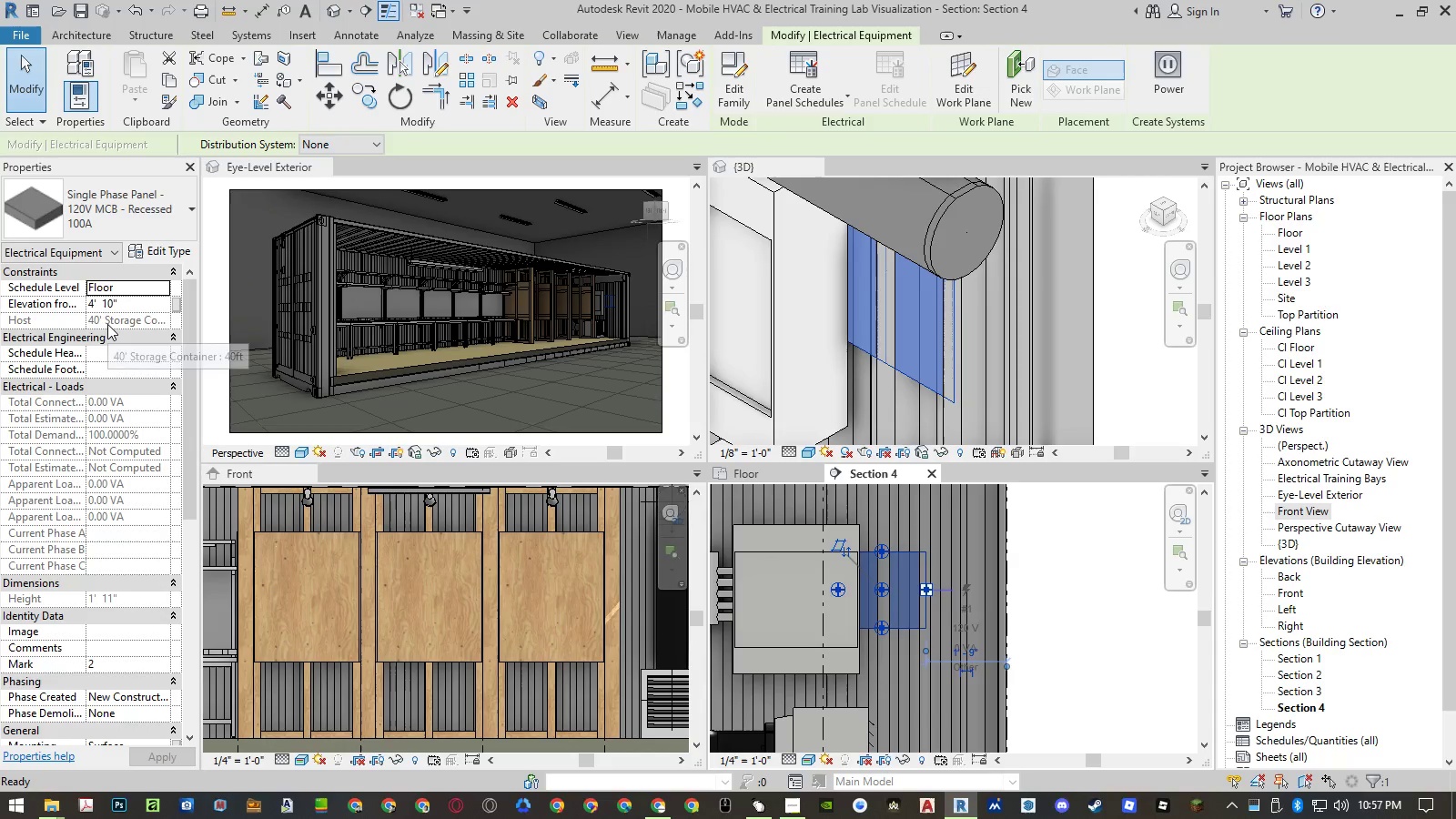 
left_click([97, 221])
 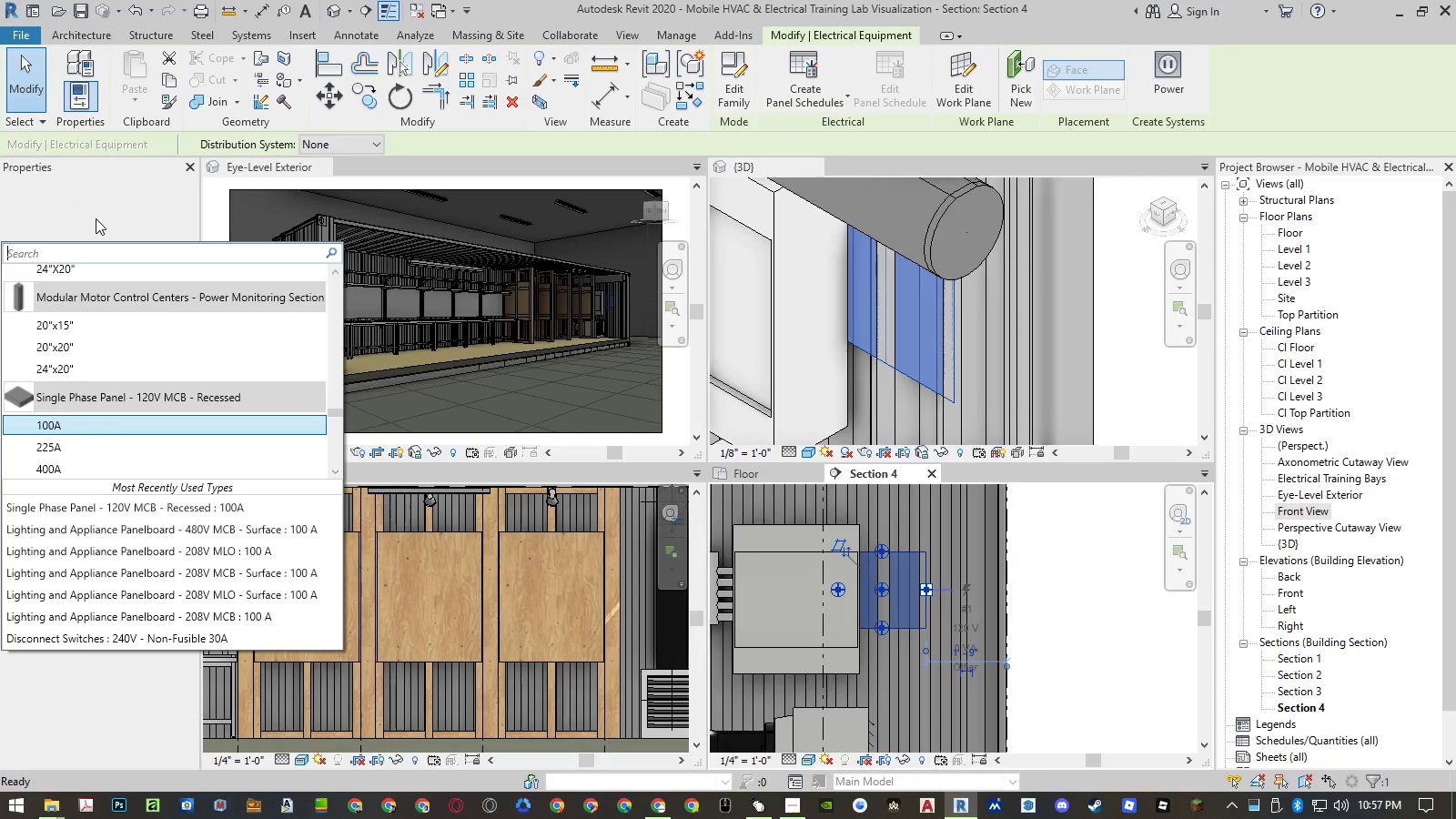 
hold_key(key=P, duration=3.64)
 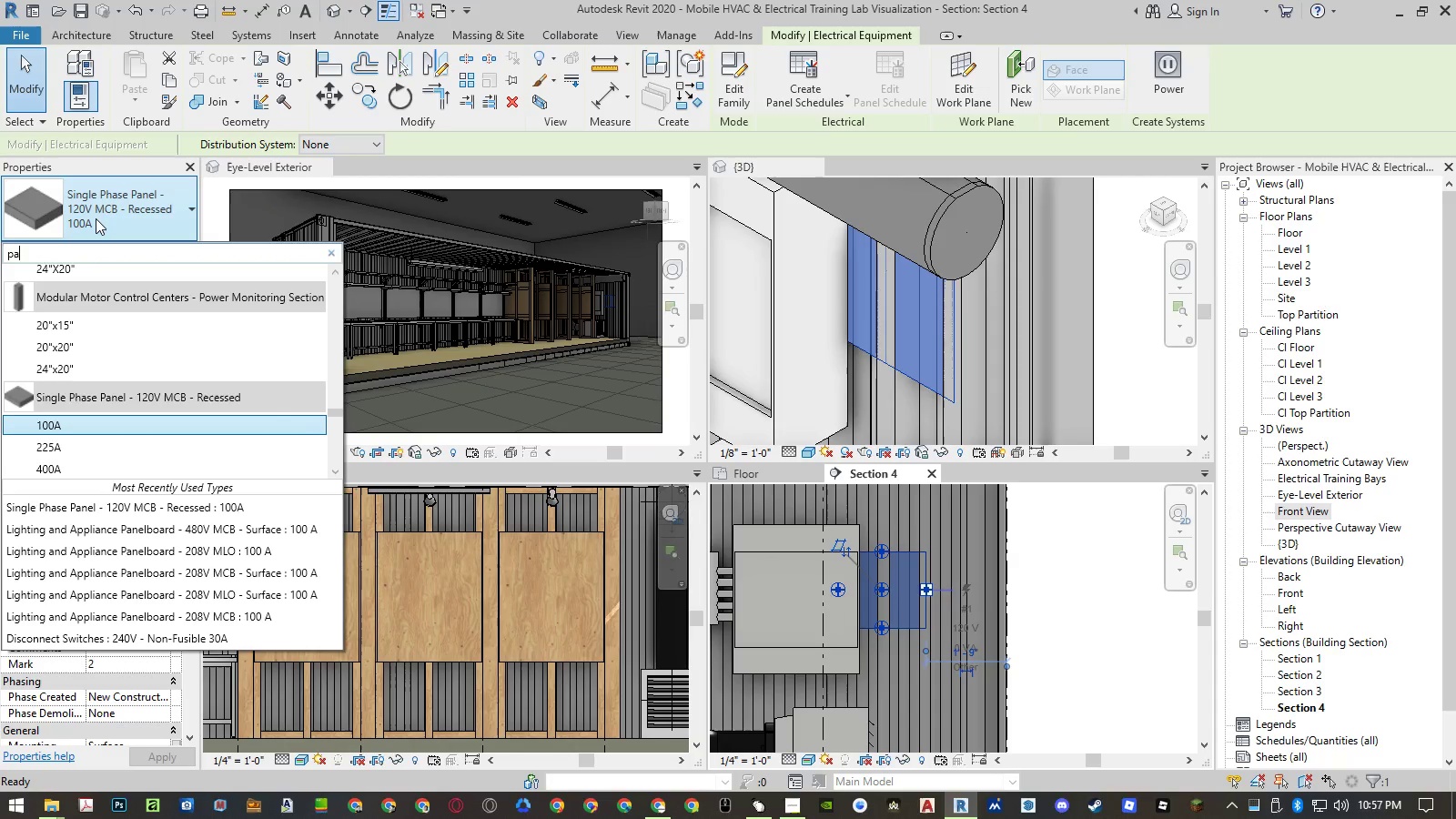 
hold_key(key=A, duration=3.64)
 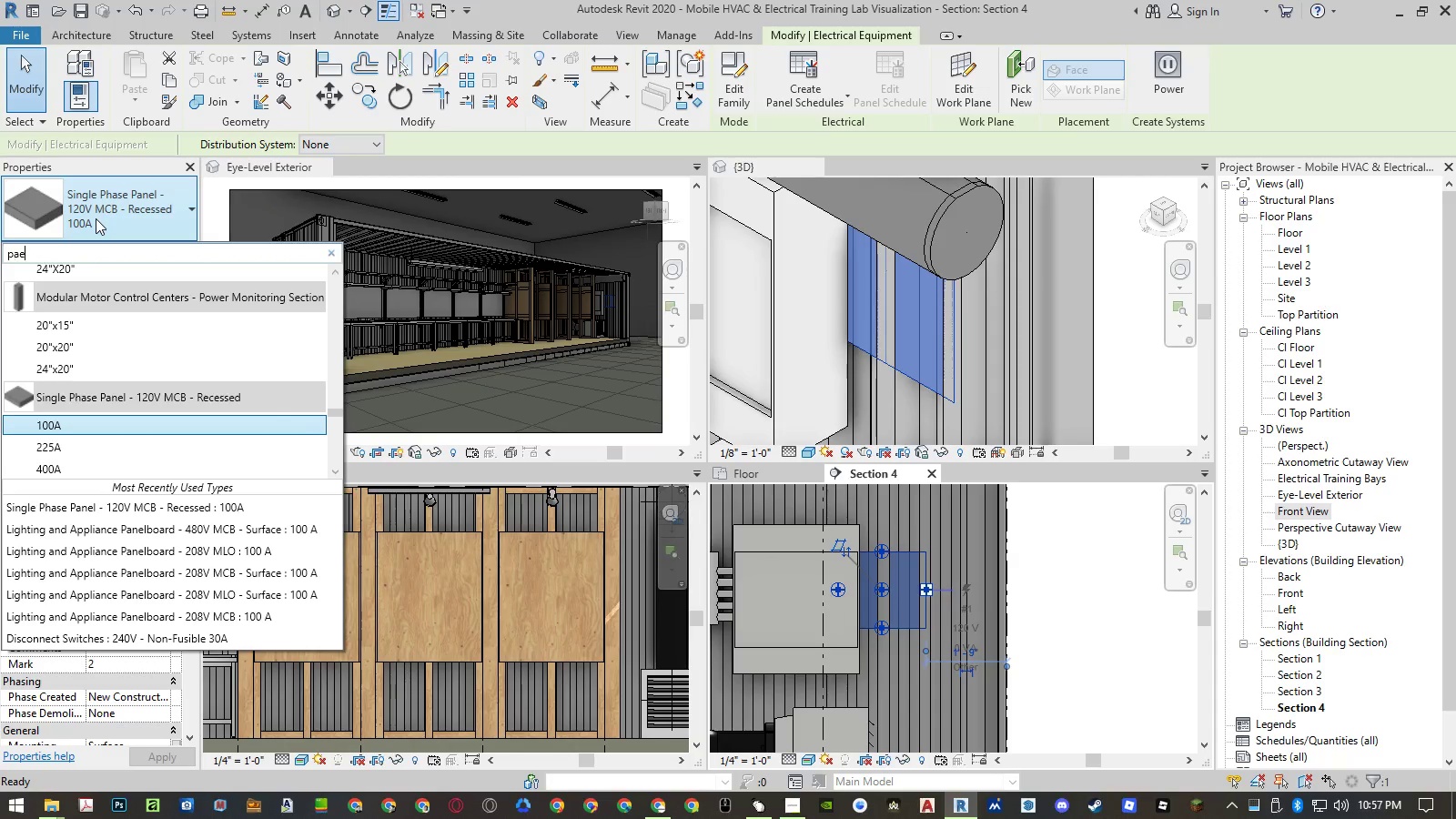 
hold_key(key=N, duration=4.41)
 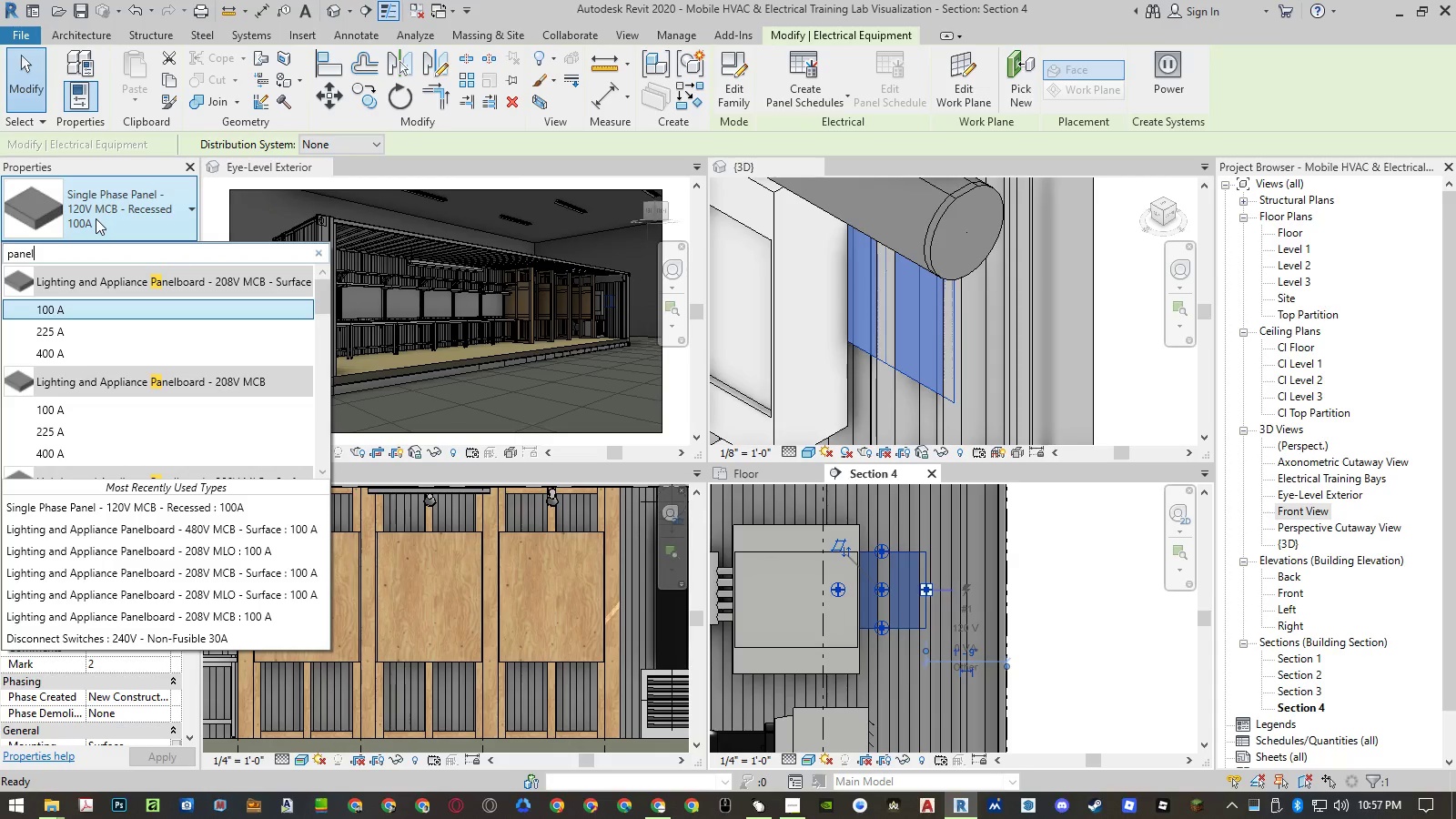 
key(E)
 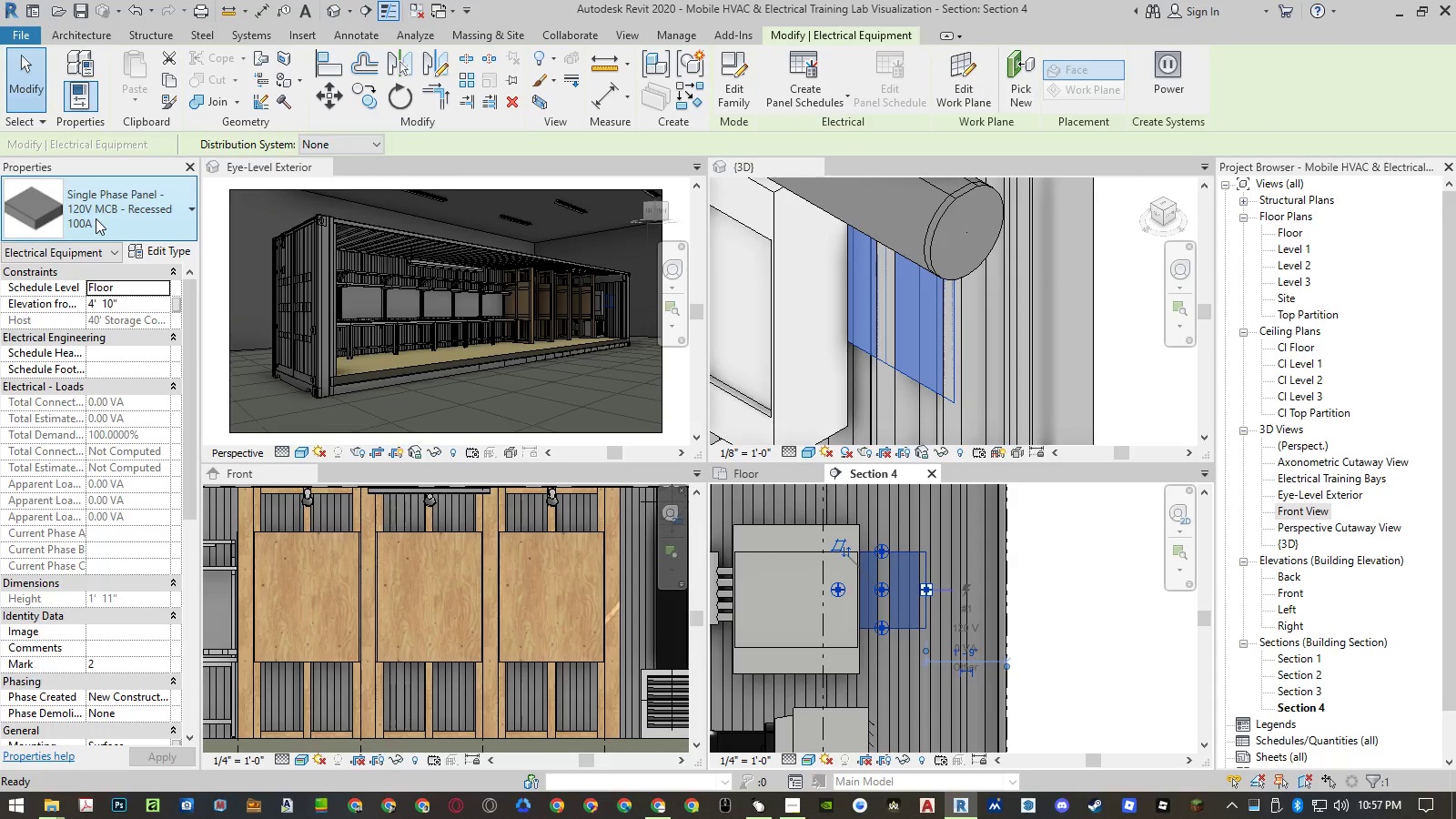 
left_click([96, 218])
 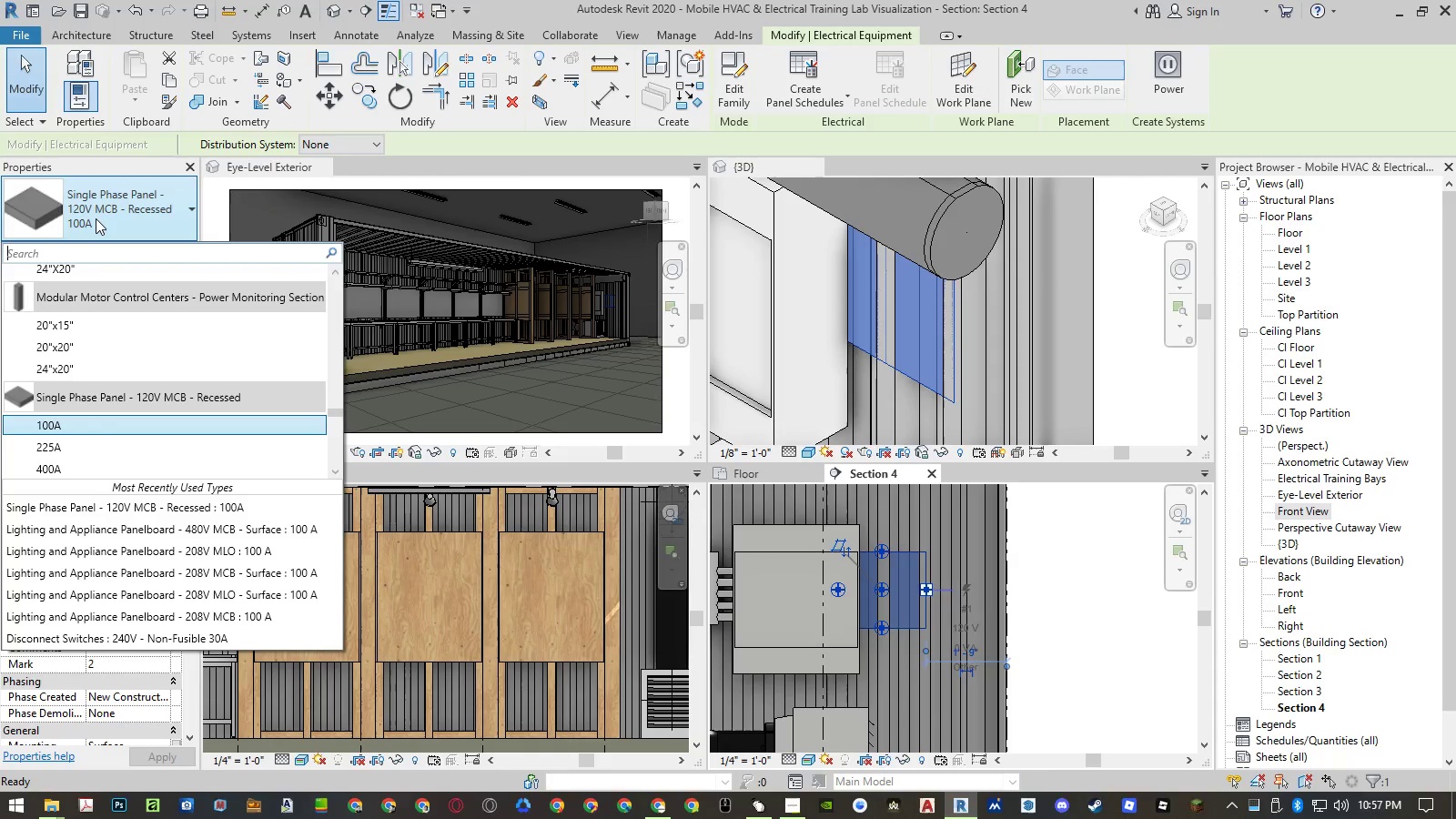 
hold_key(key=A, duration=16.3)
 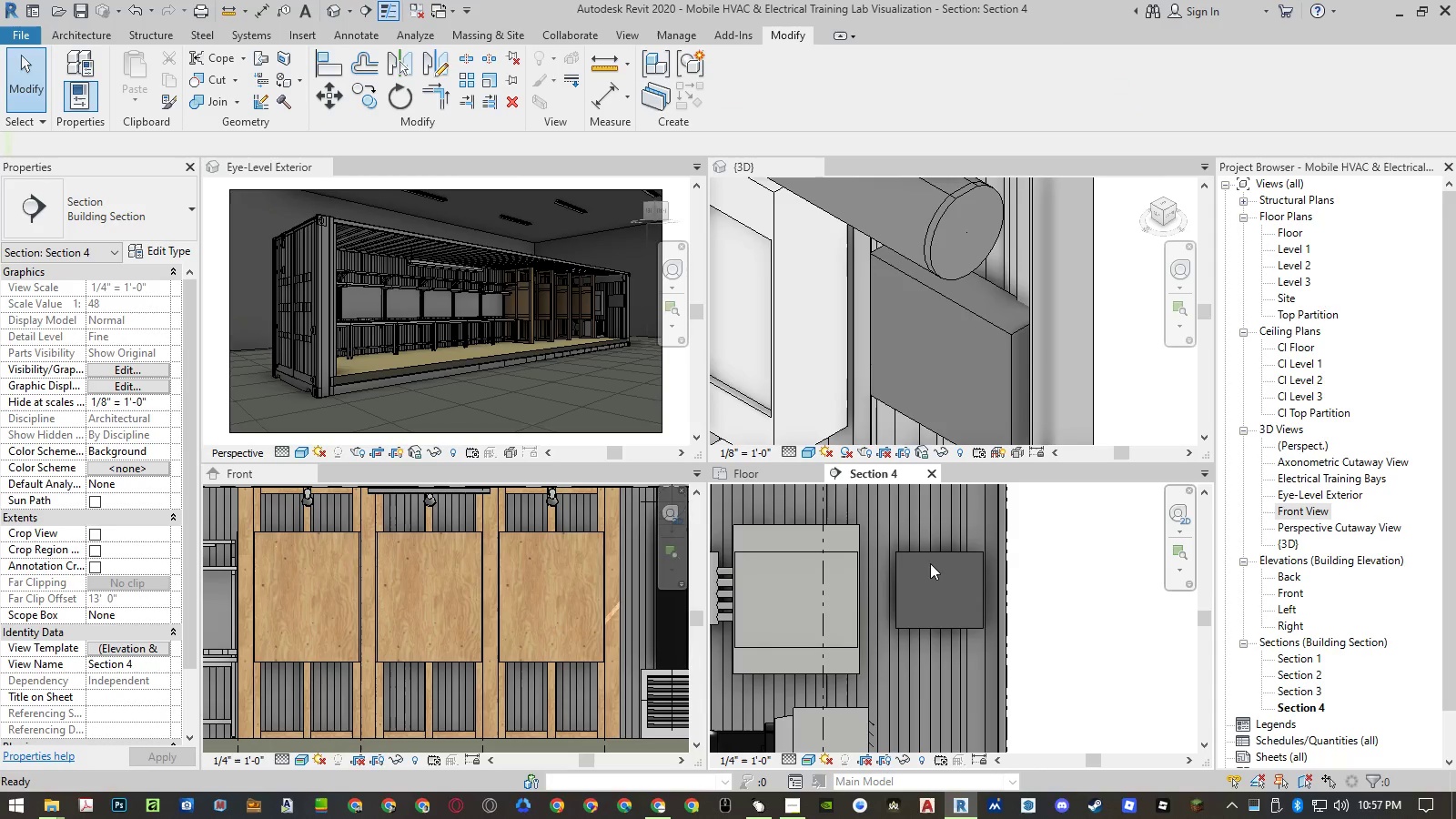 
hold_key(key=E, duration=0.84)
 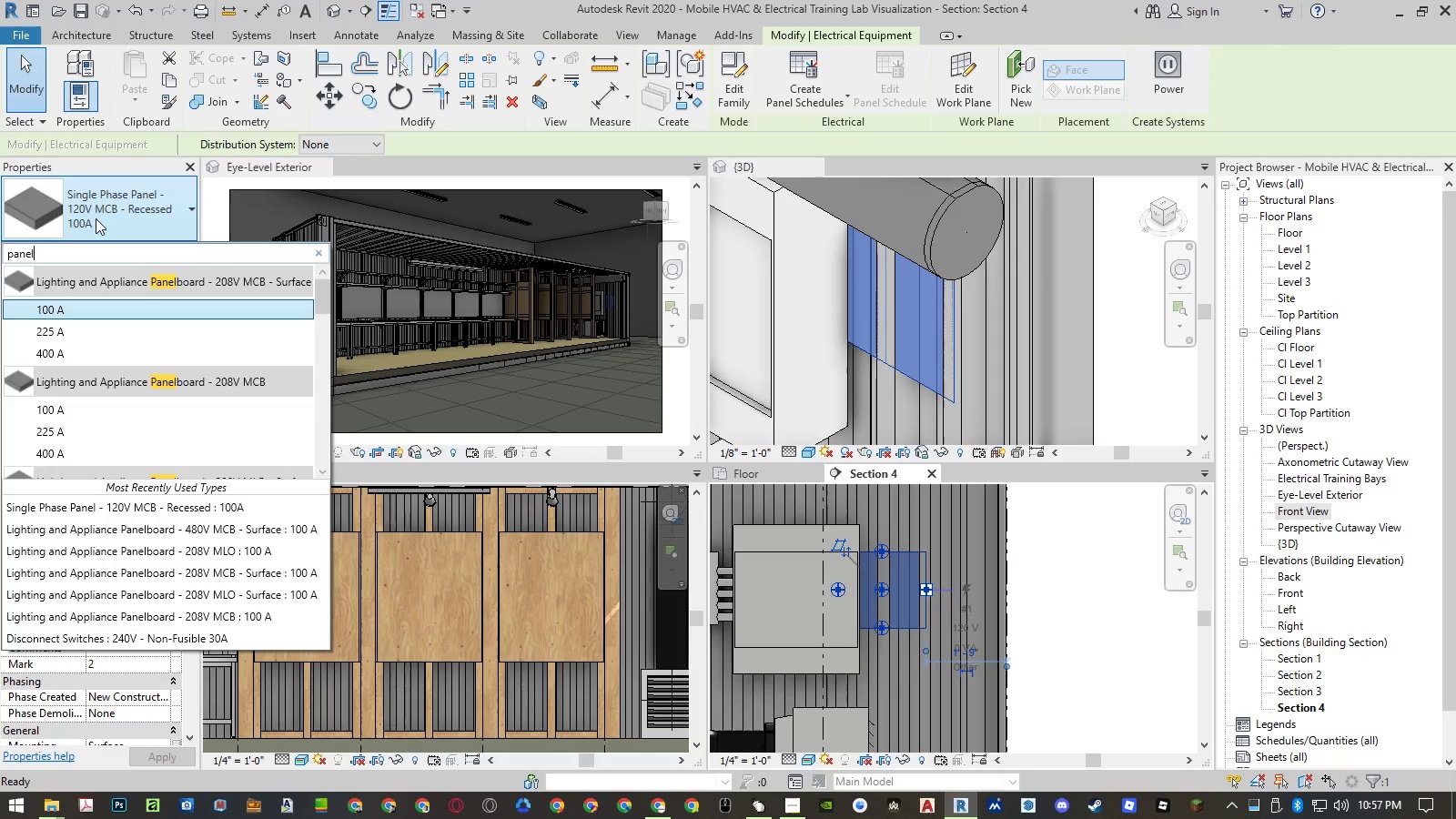 
key(Backspace)
 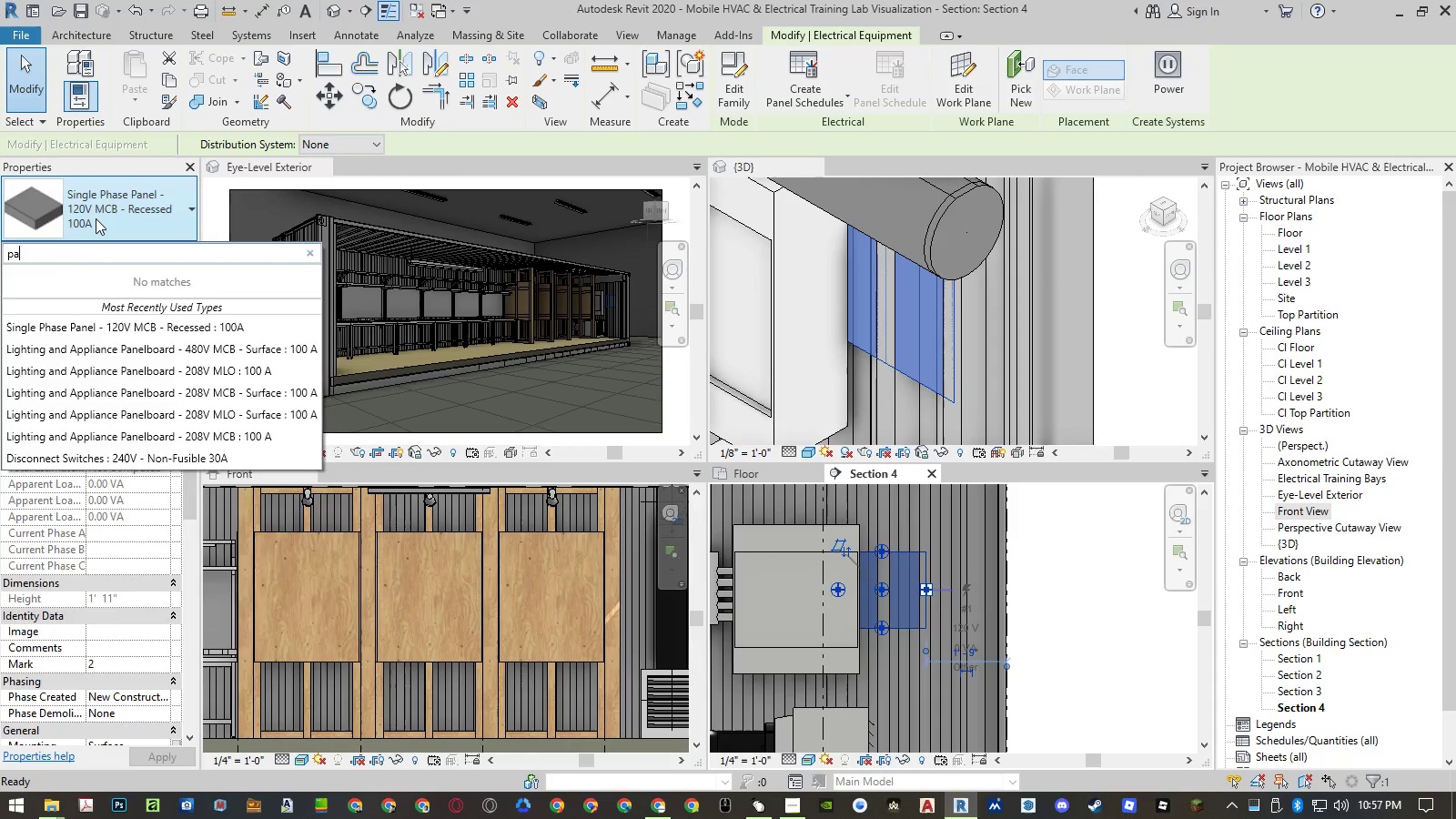 
key(L)
 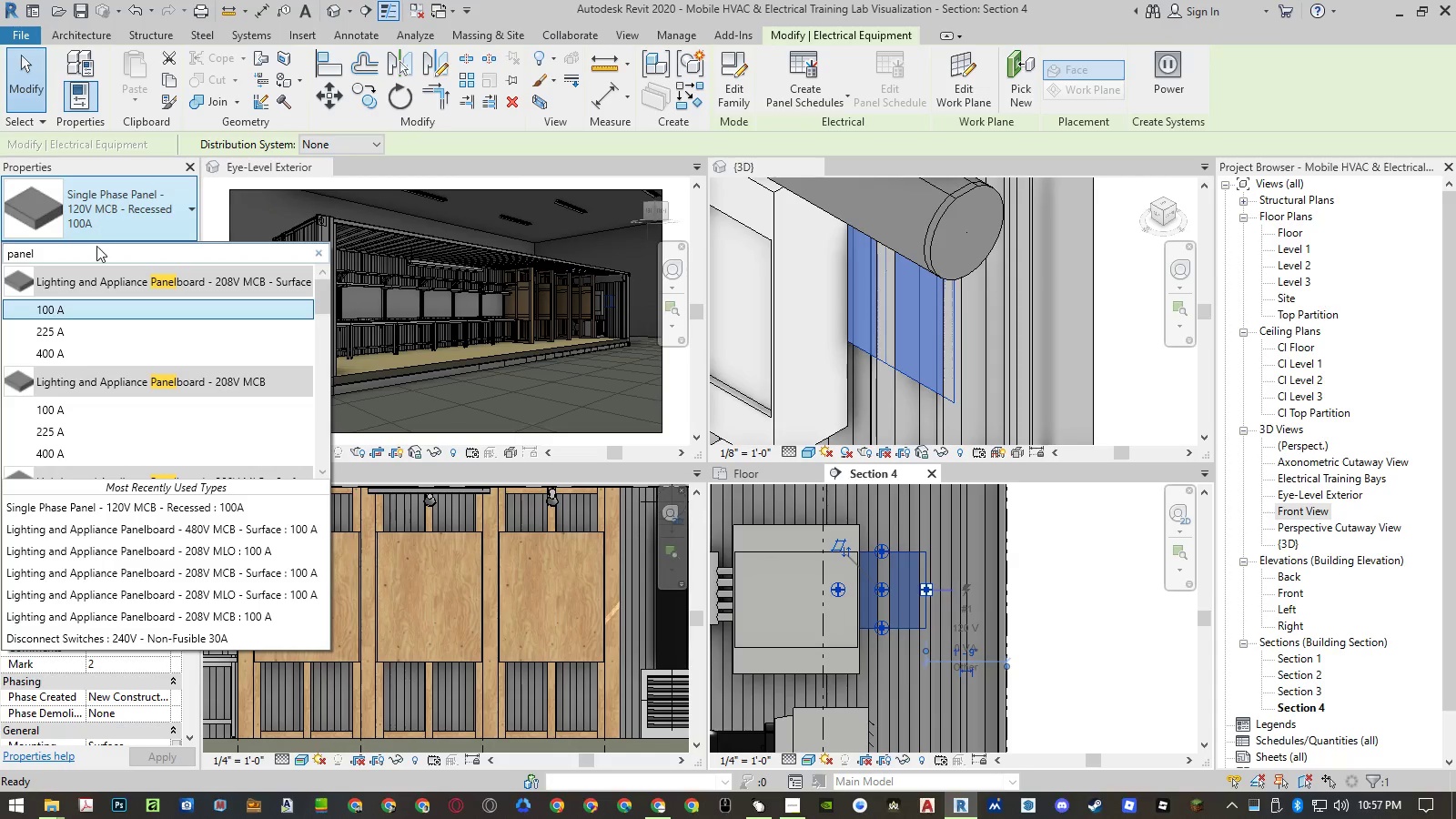 
scroll: coordinate [174, 446], scroll_direction: down, amount: 30.0
 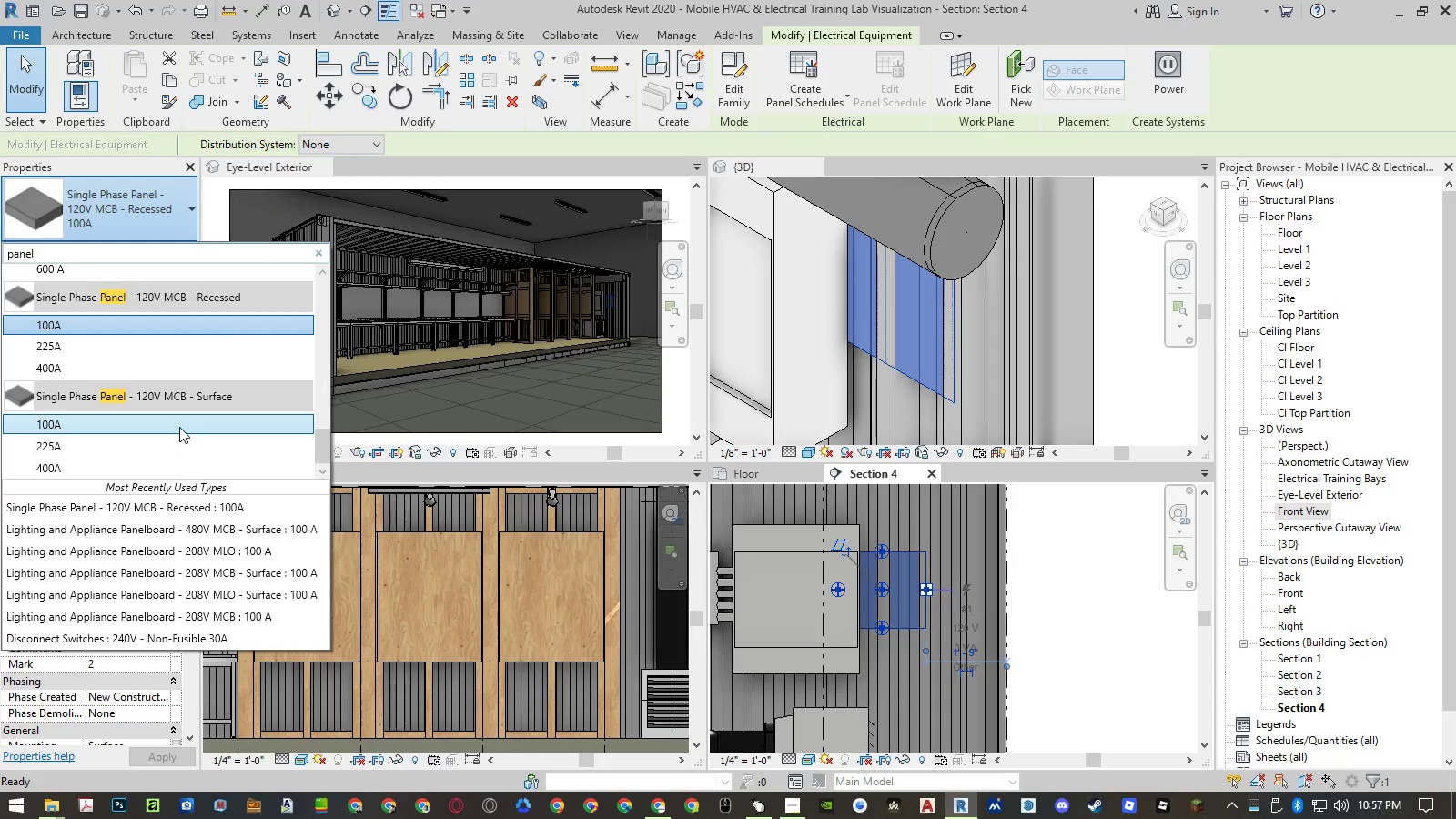 
left_click([179, 427])
 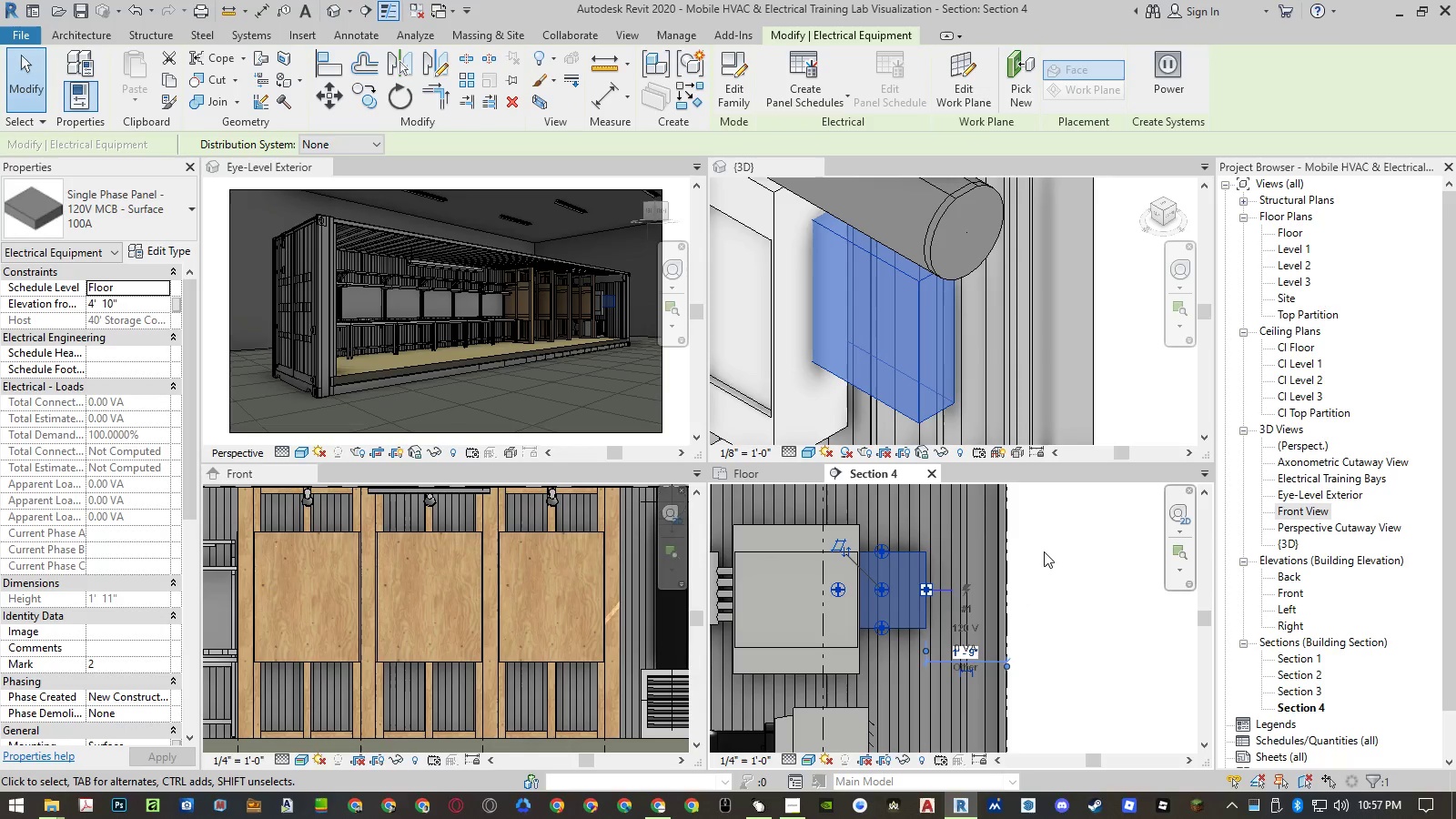 
left_click([1078, 552])
 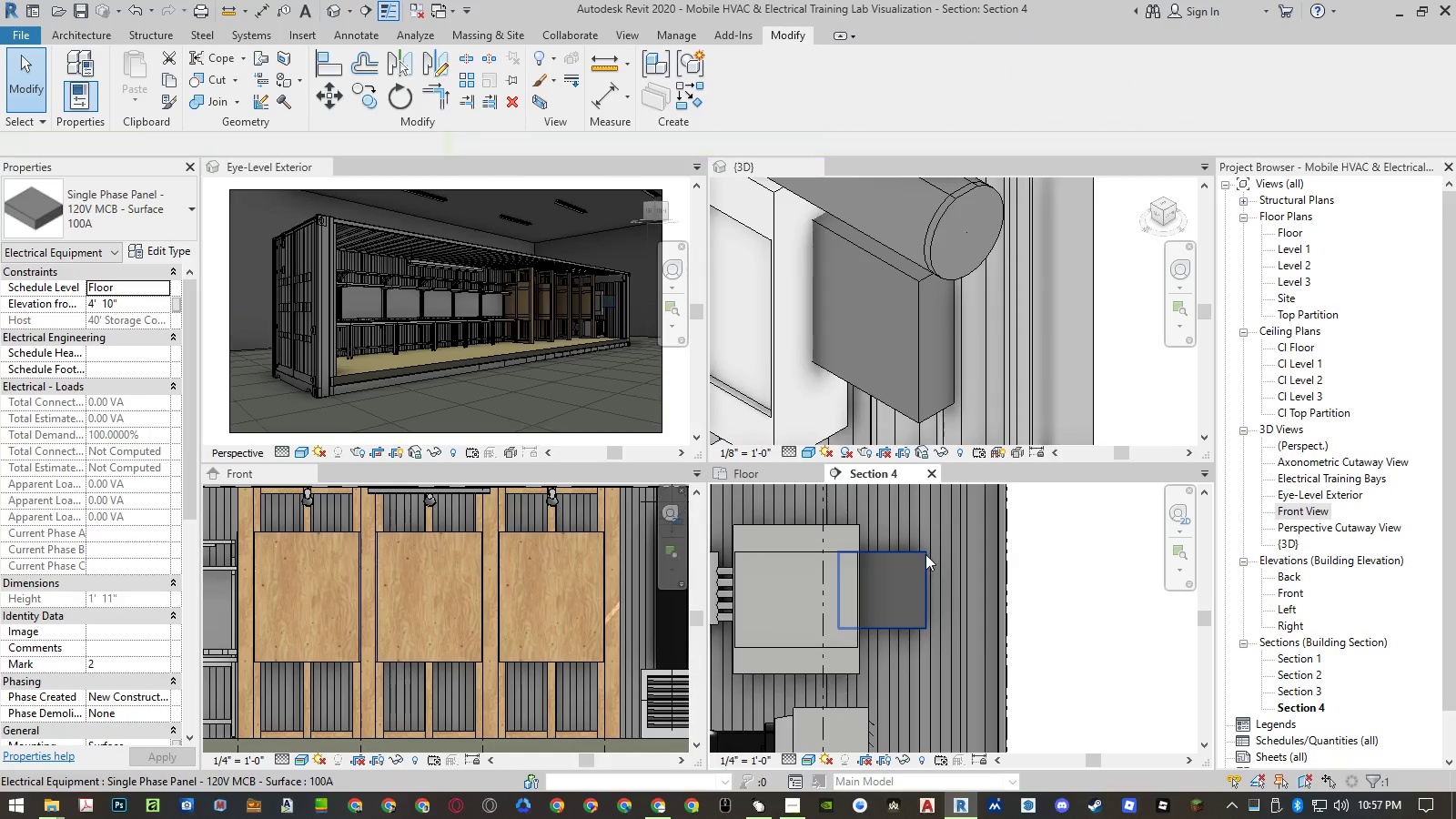 
left_click([920, 555])
 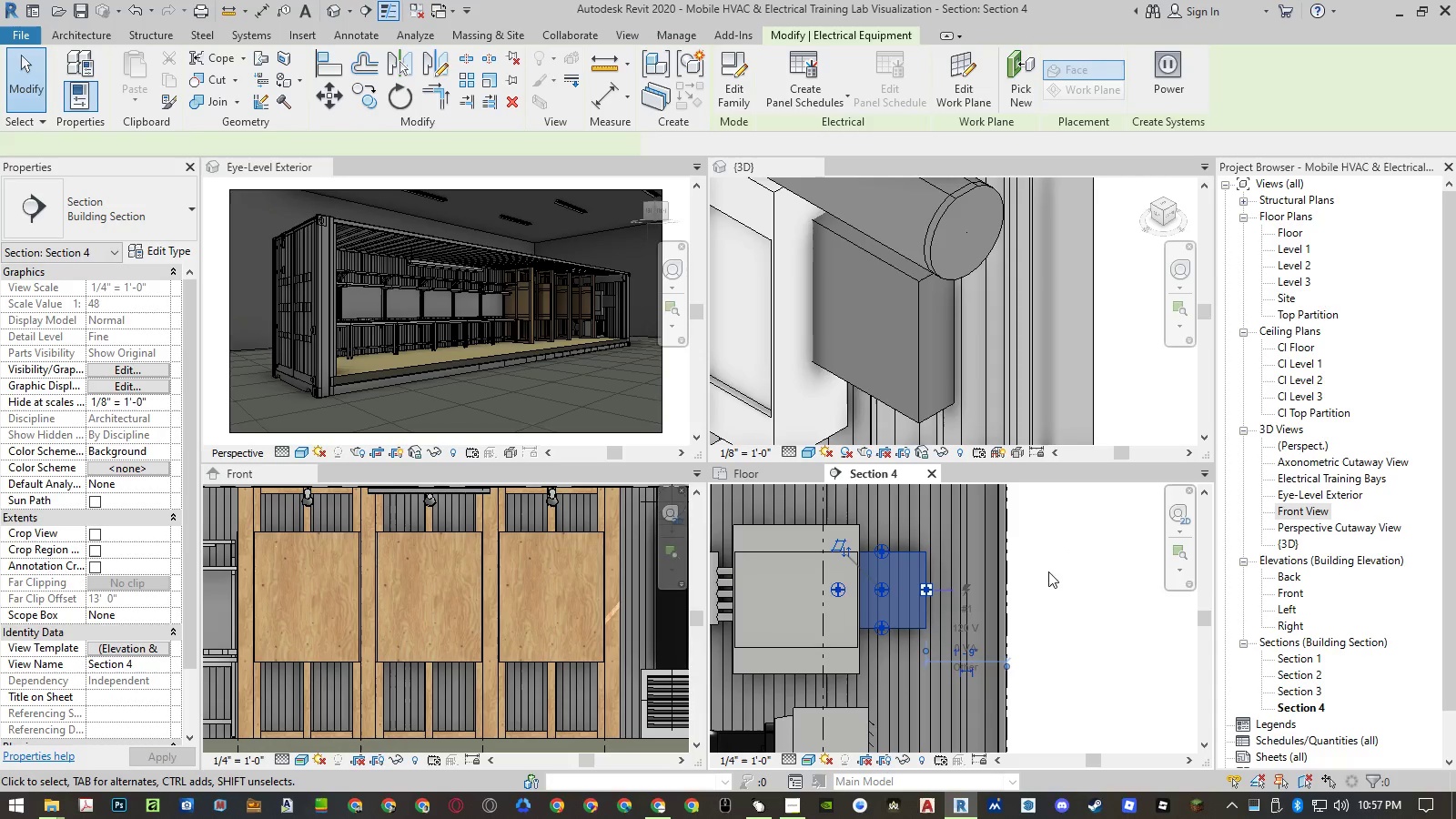 
type(mv)
 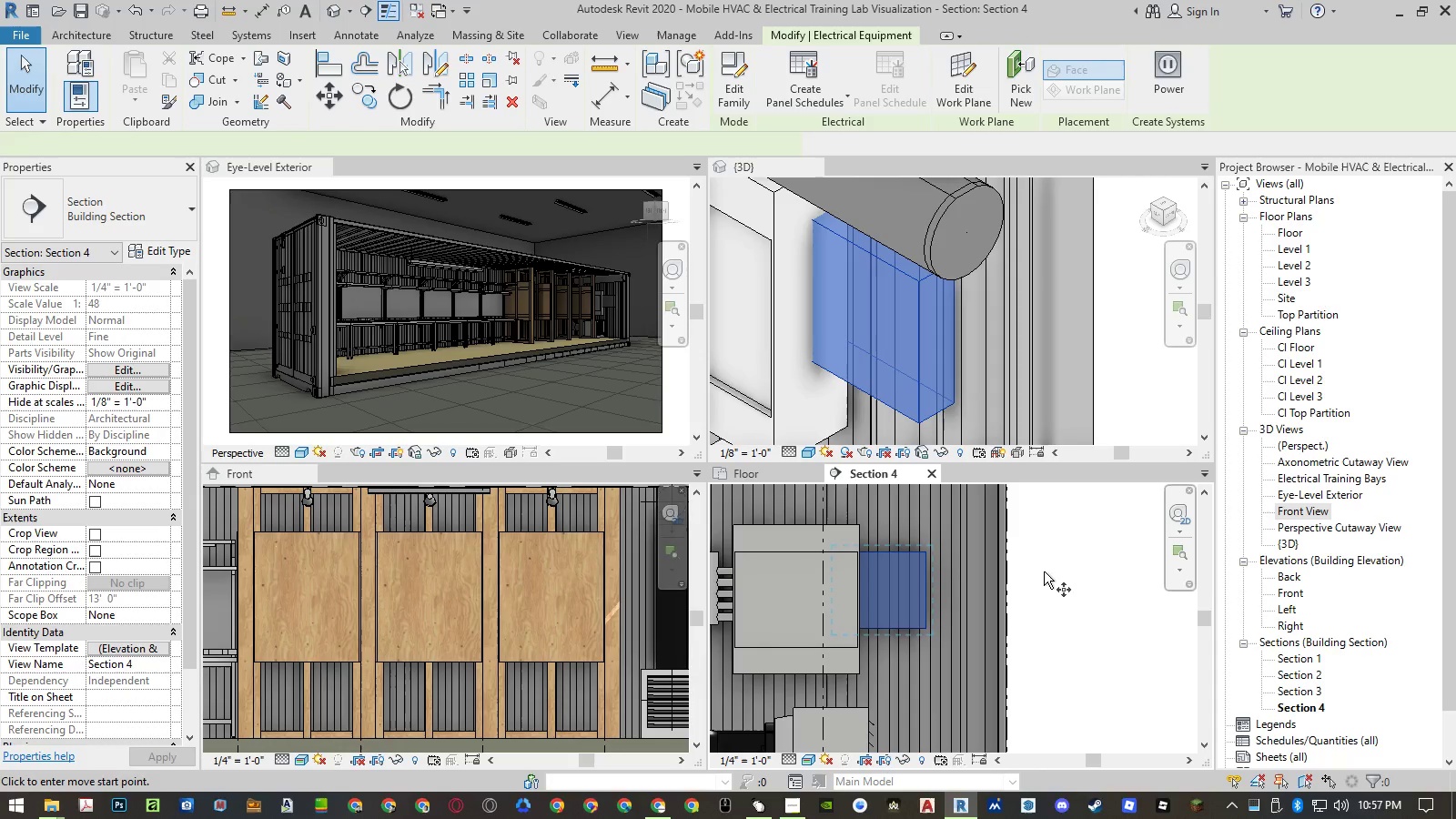 
left_click_drag(start_coordinate=[1044, 571], to_coordinate=[1053, 571])
 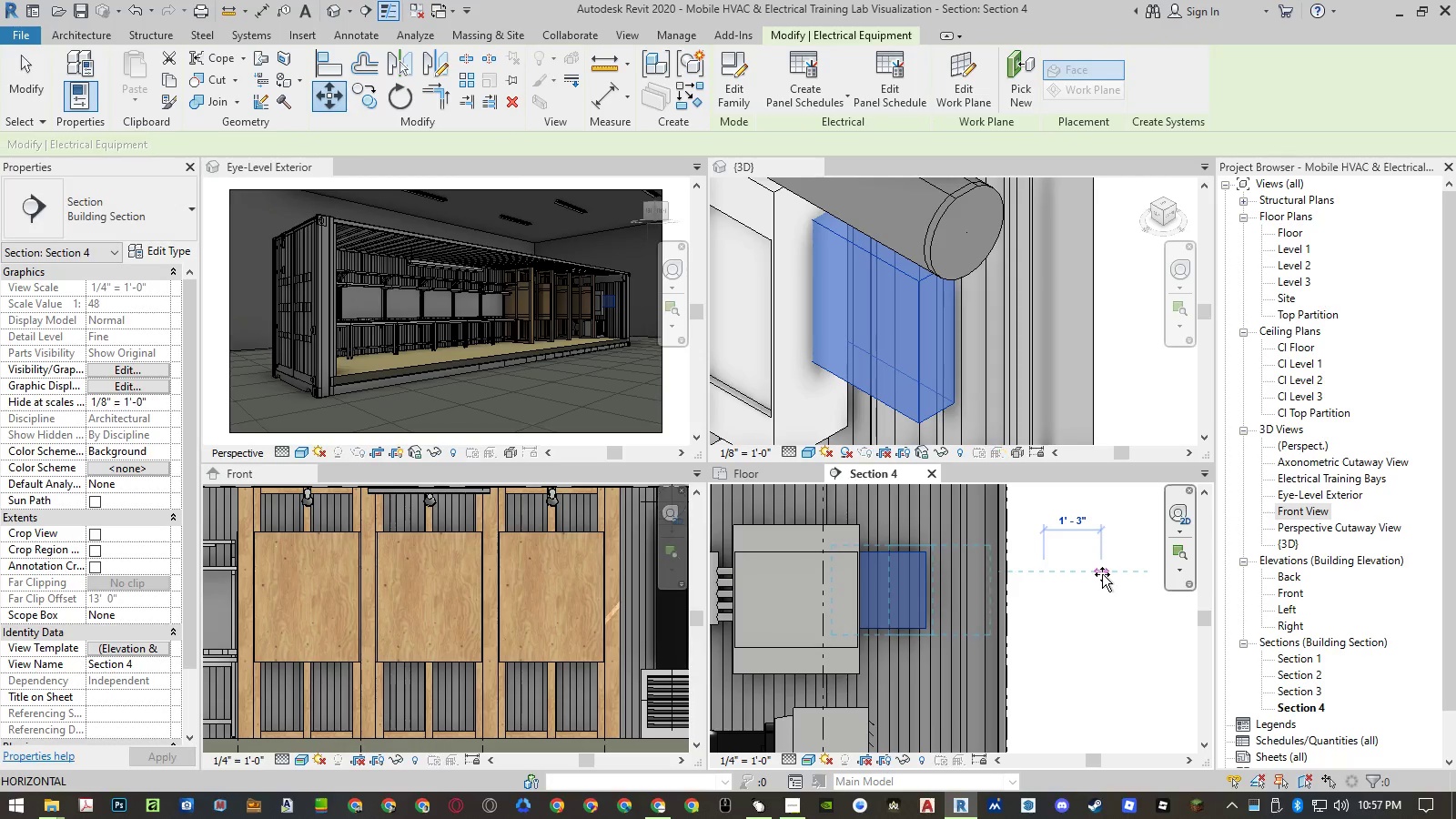 
left_click([1102, 574])
 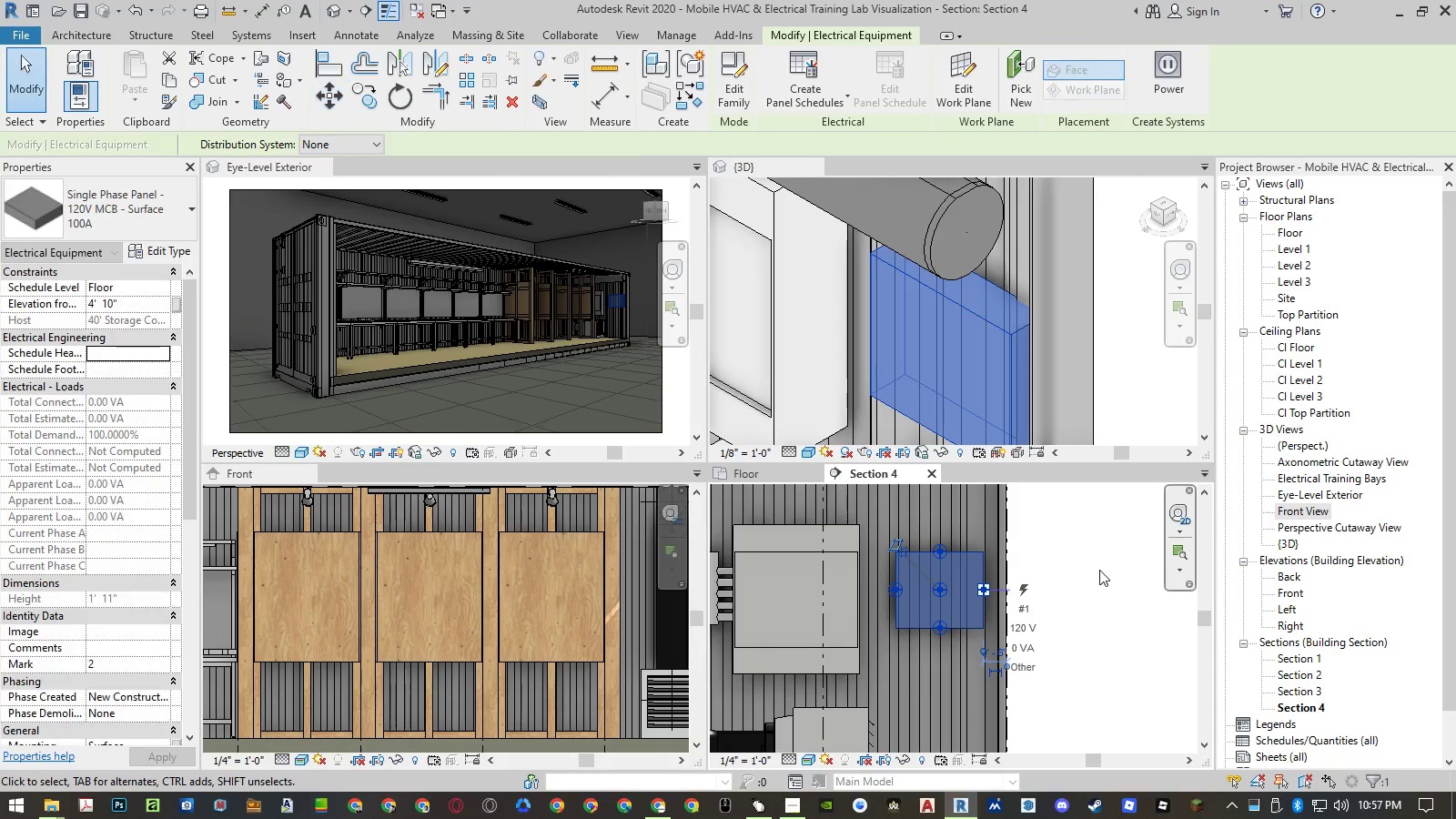 
key(Escape)
 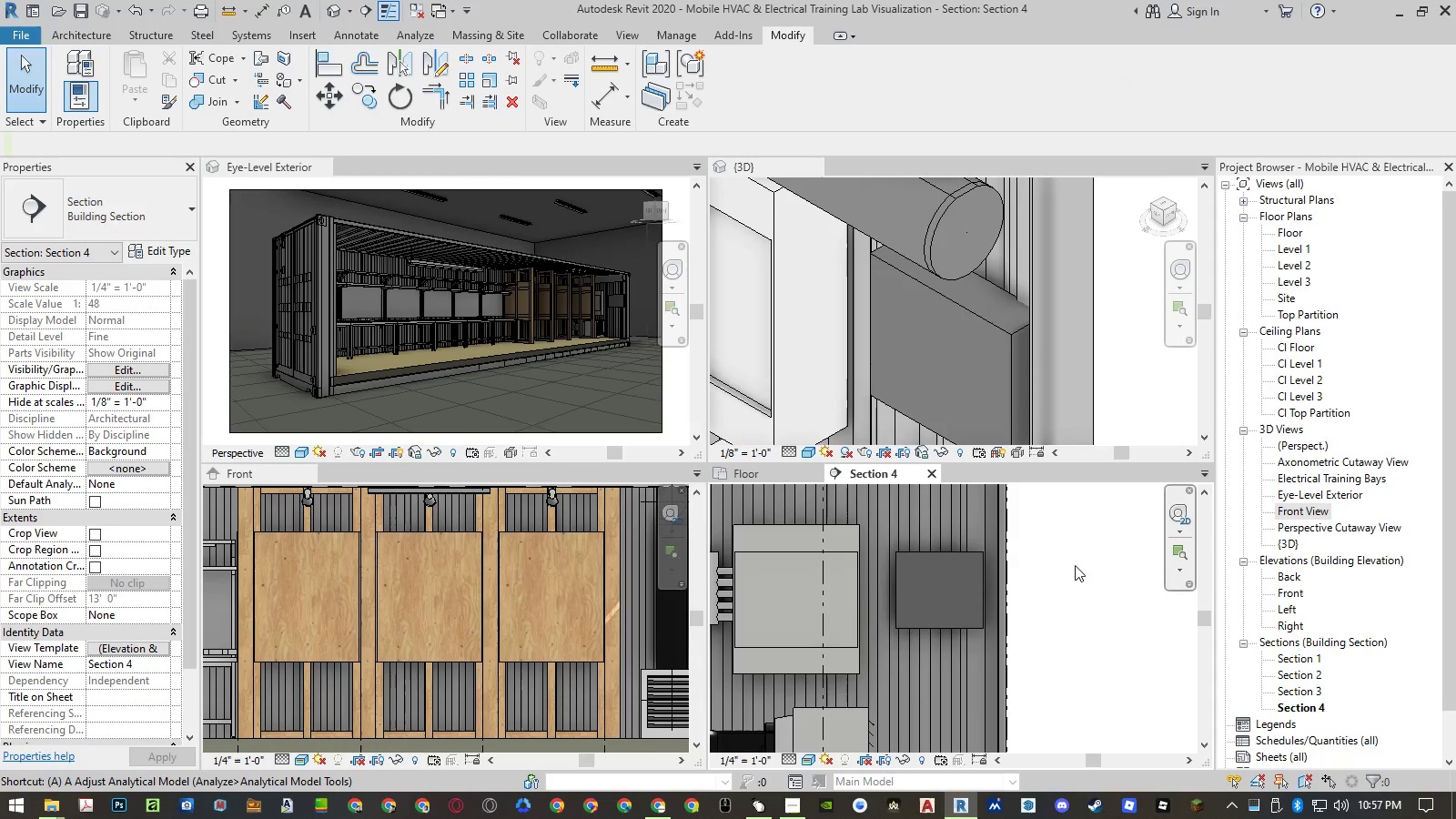 
key(L)
 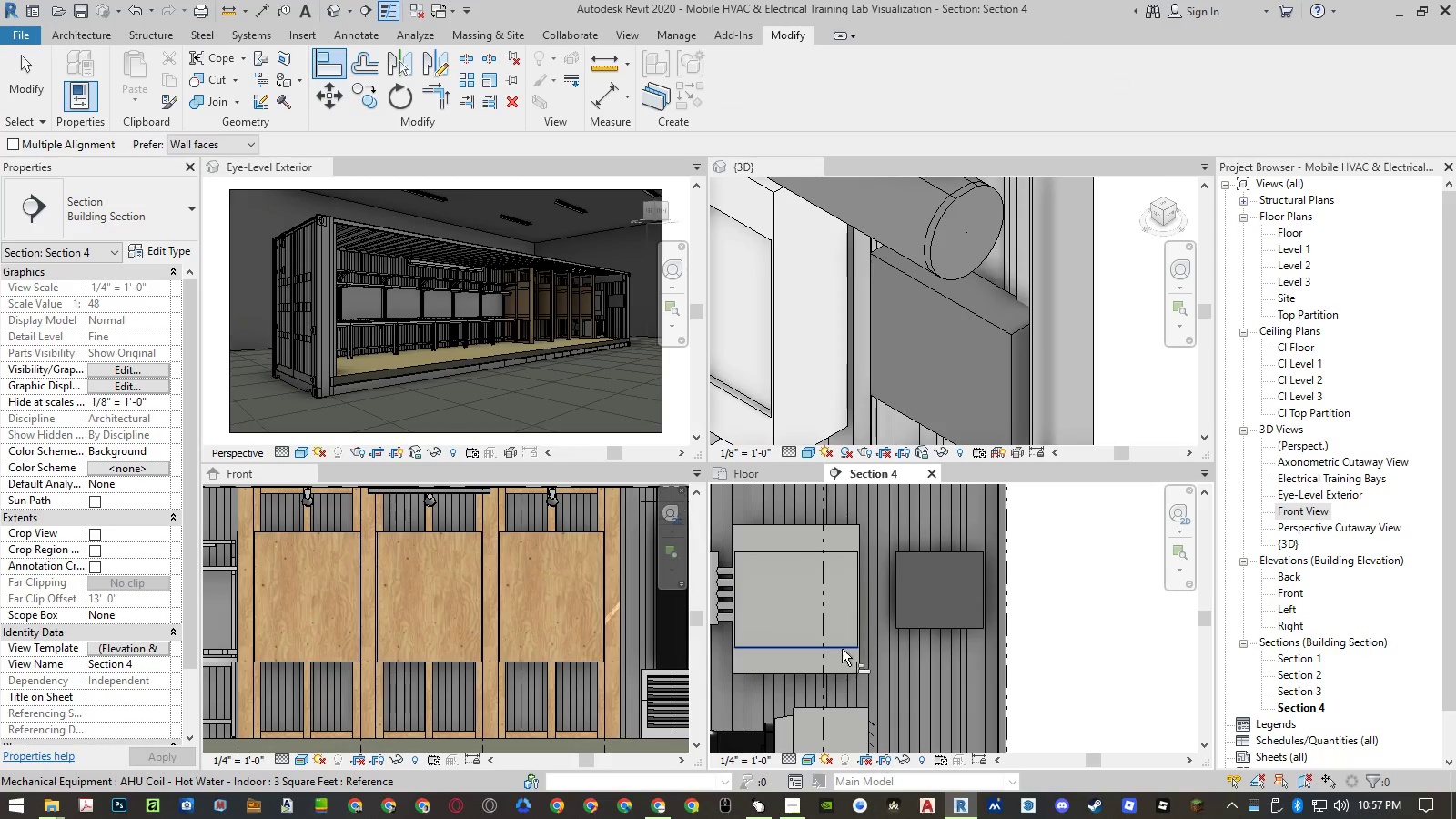 
key(Escape)
 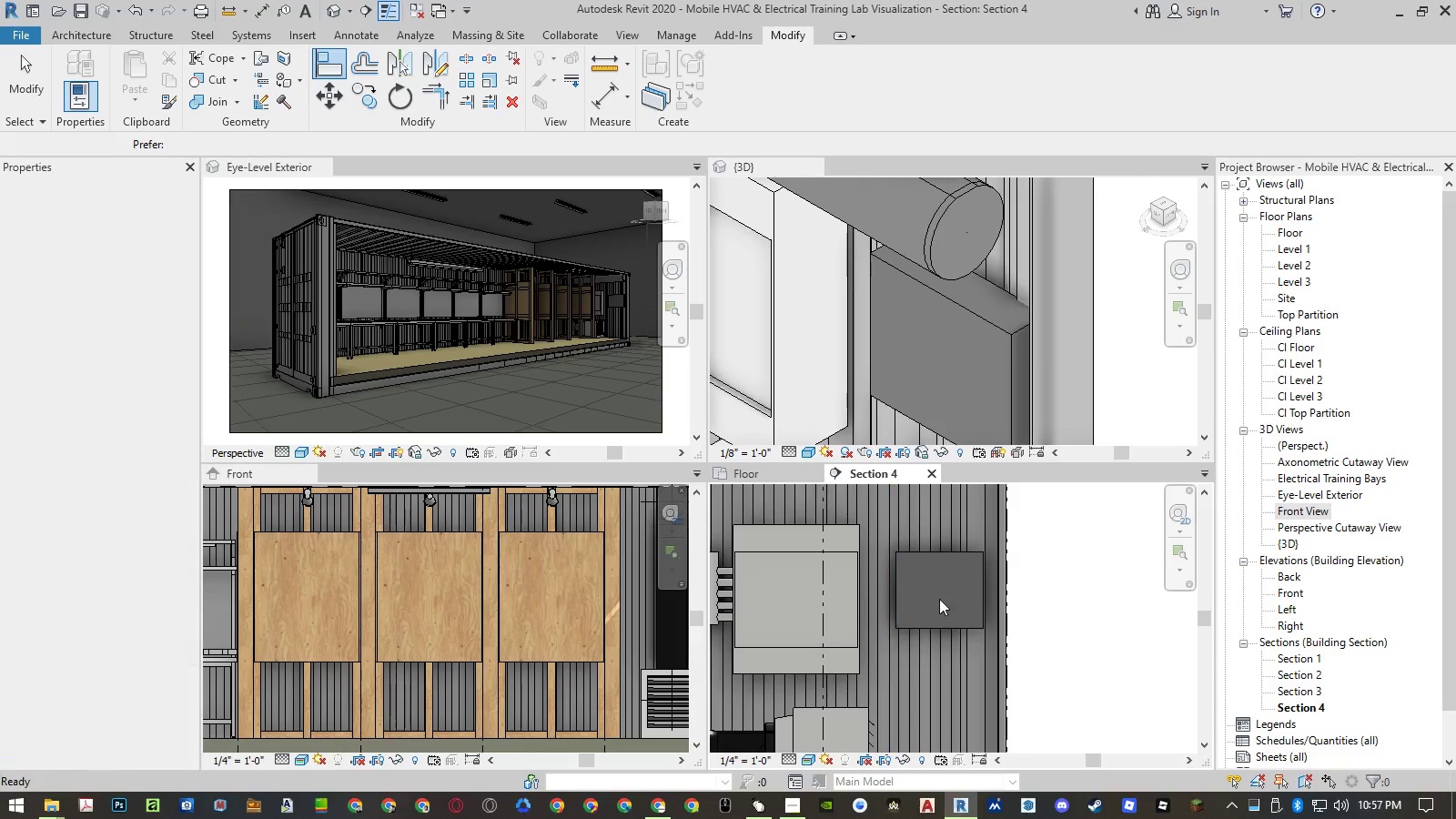 
key(Escape)
 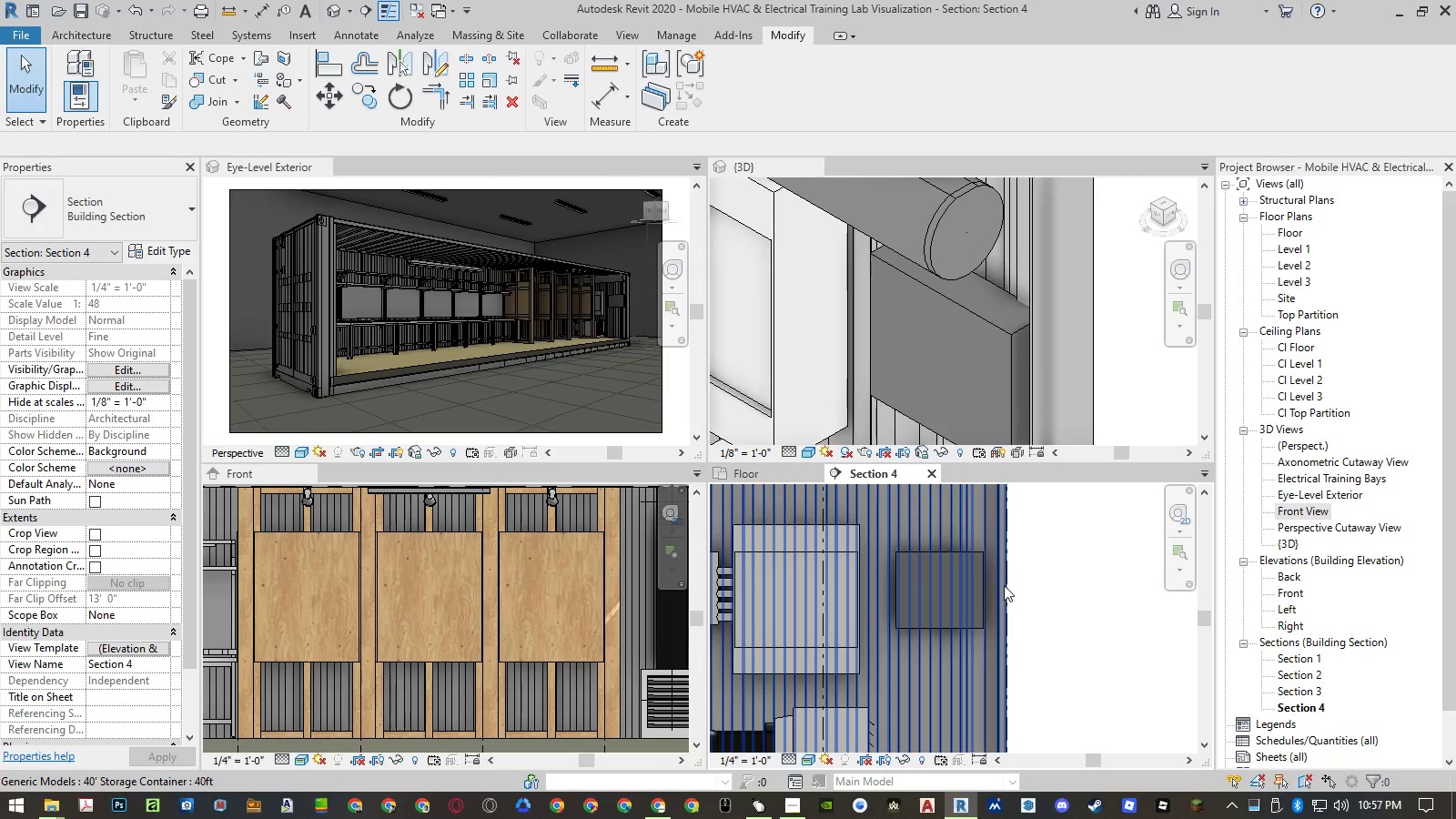 
scroll: coordinate [992, 586], scroll_direction: down, amount: 4.0
 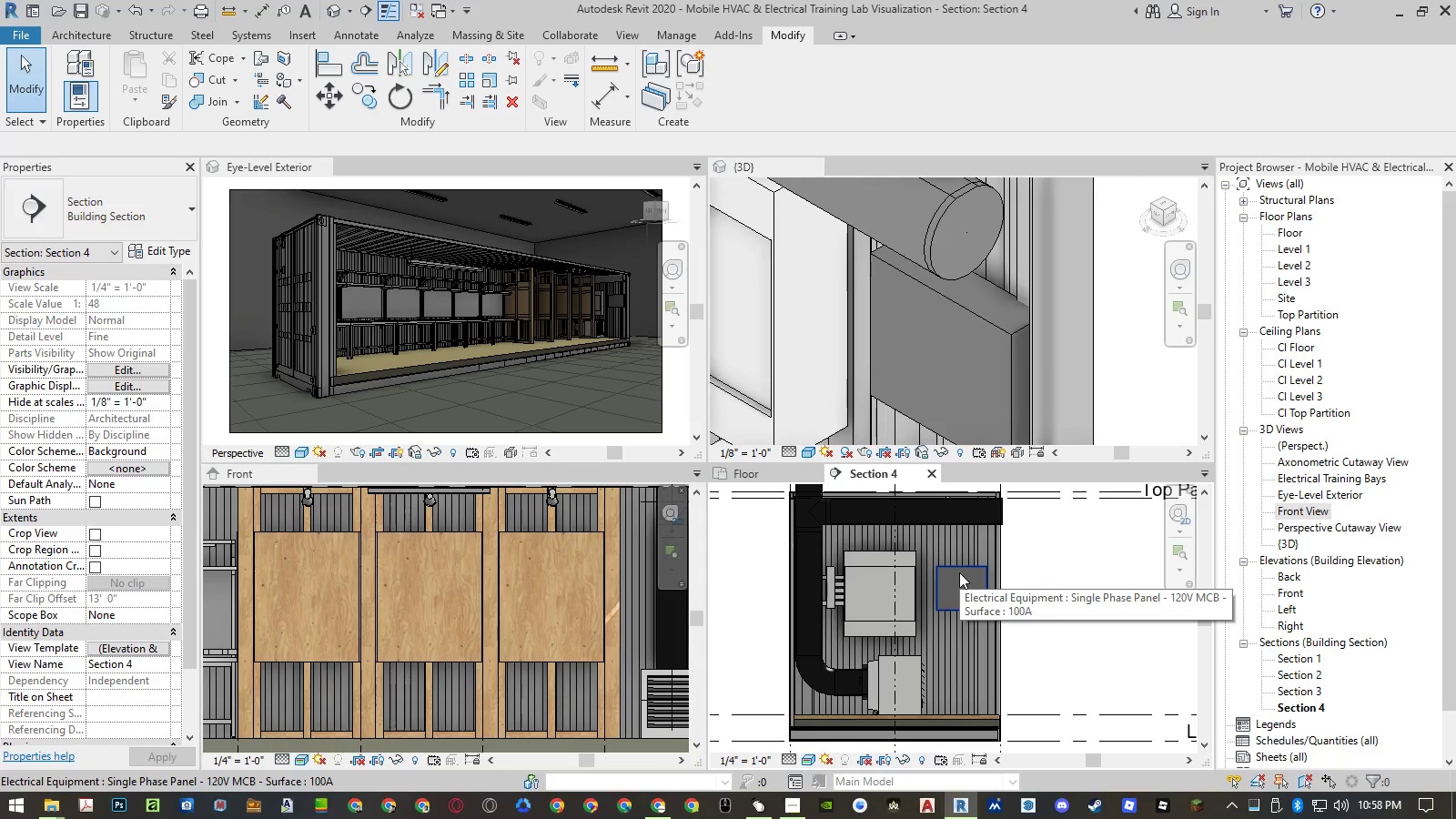 
wait(5.08)
 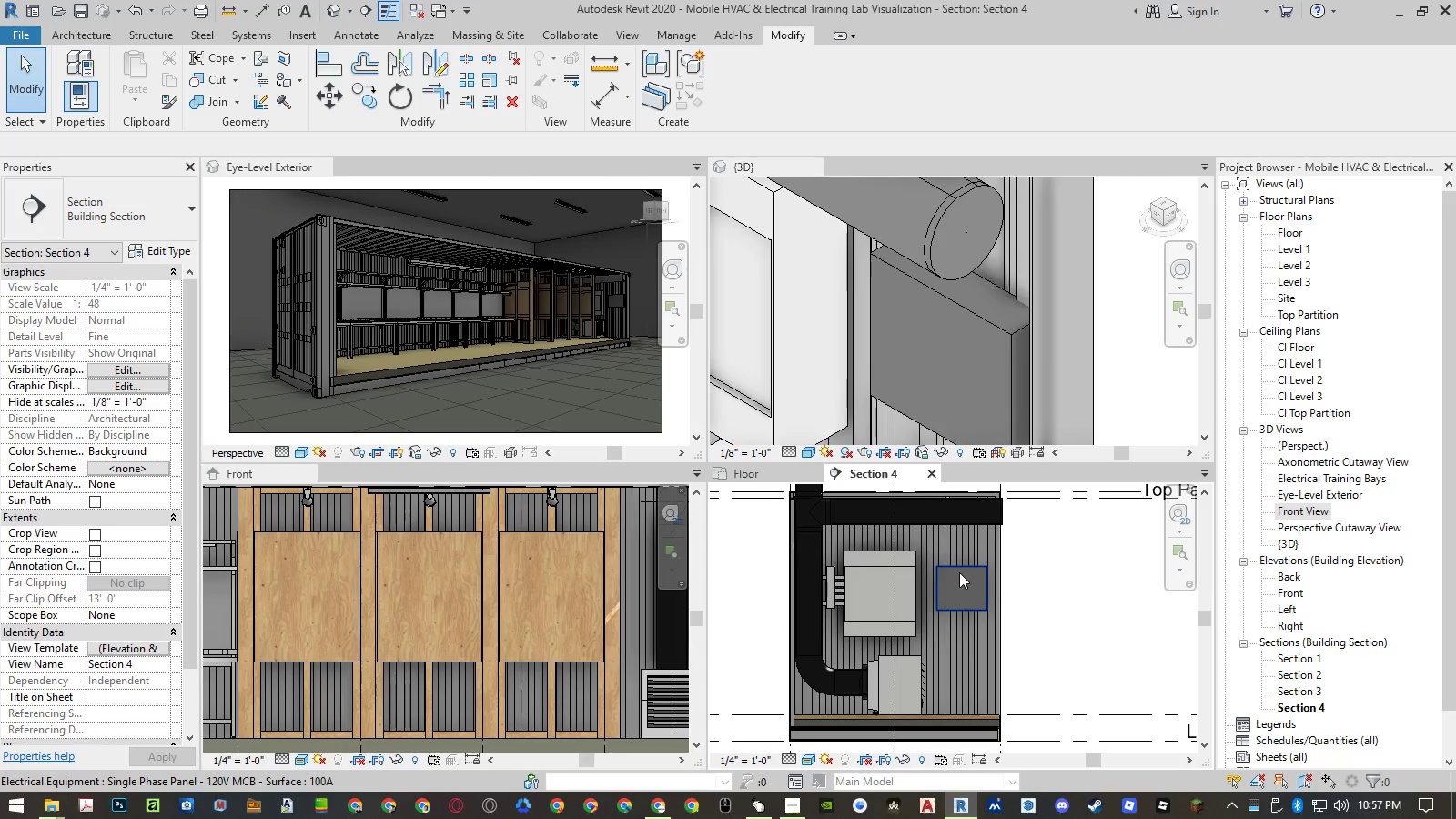 
scroll: coordinate [970, 603], scroll_direction: up, amount: 5.0
 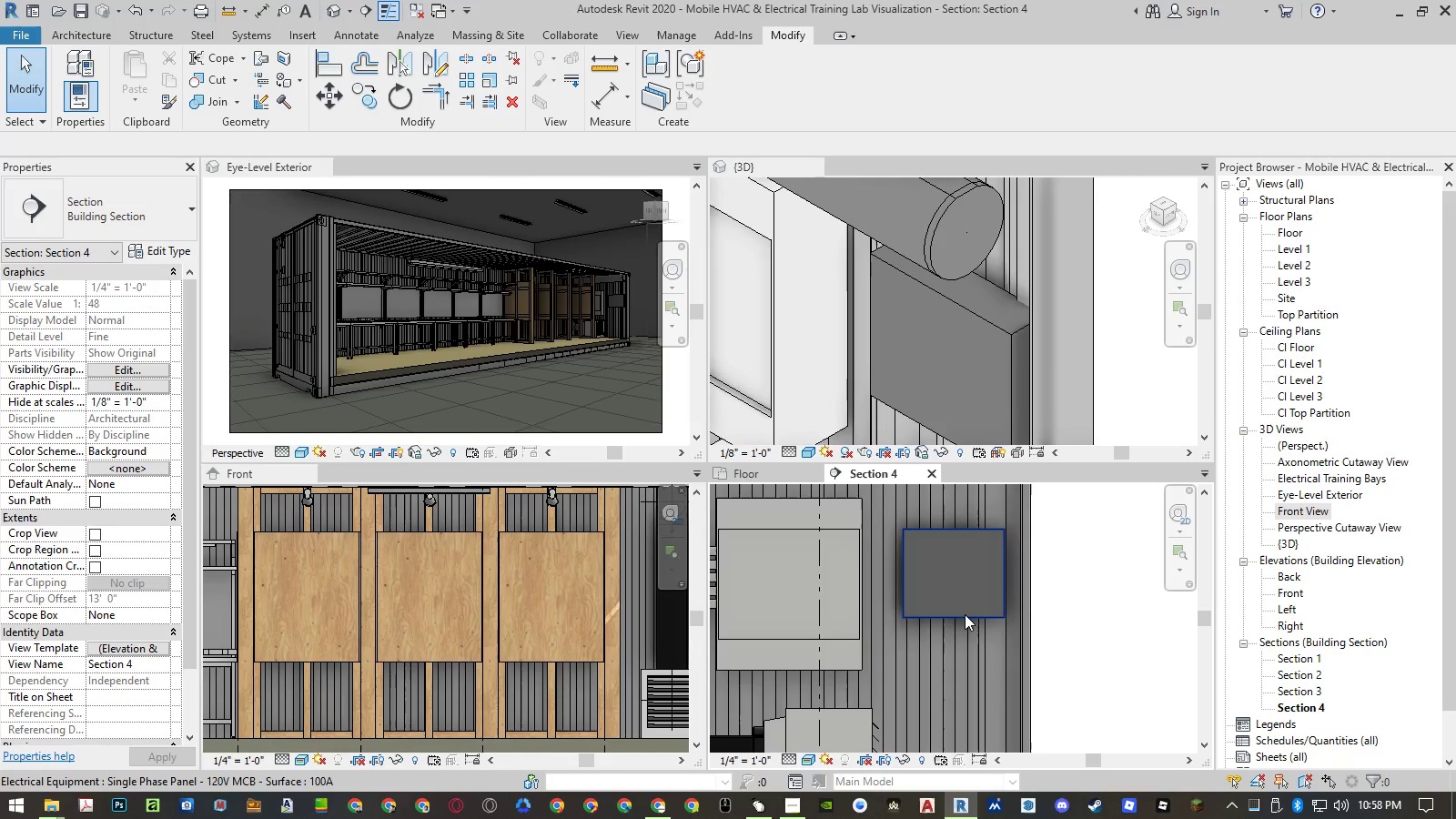 
left_click([965, 614])
 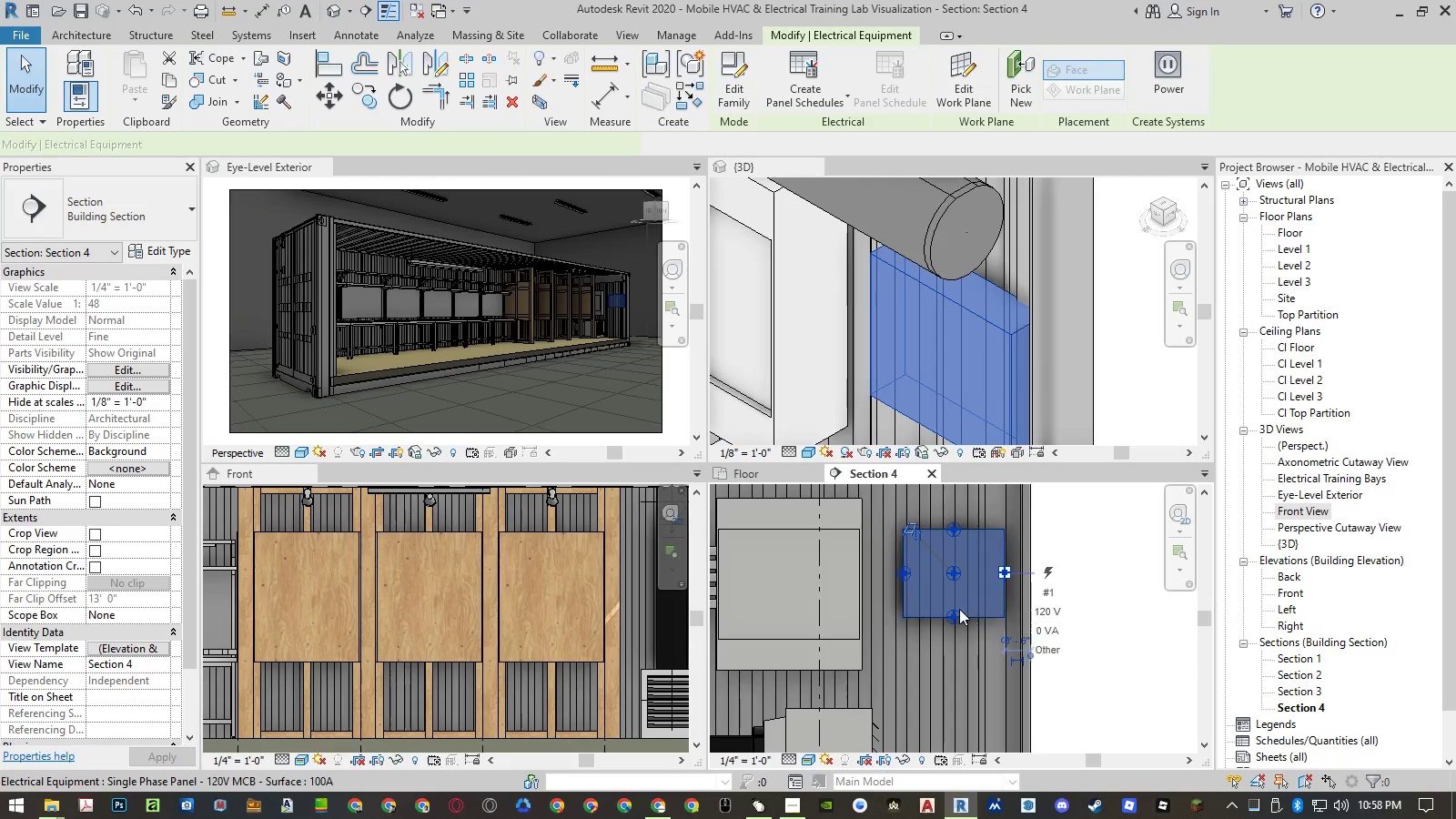 
key(A)
 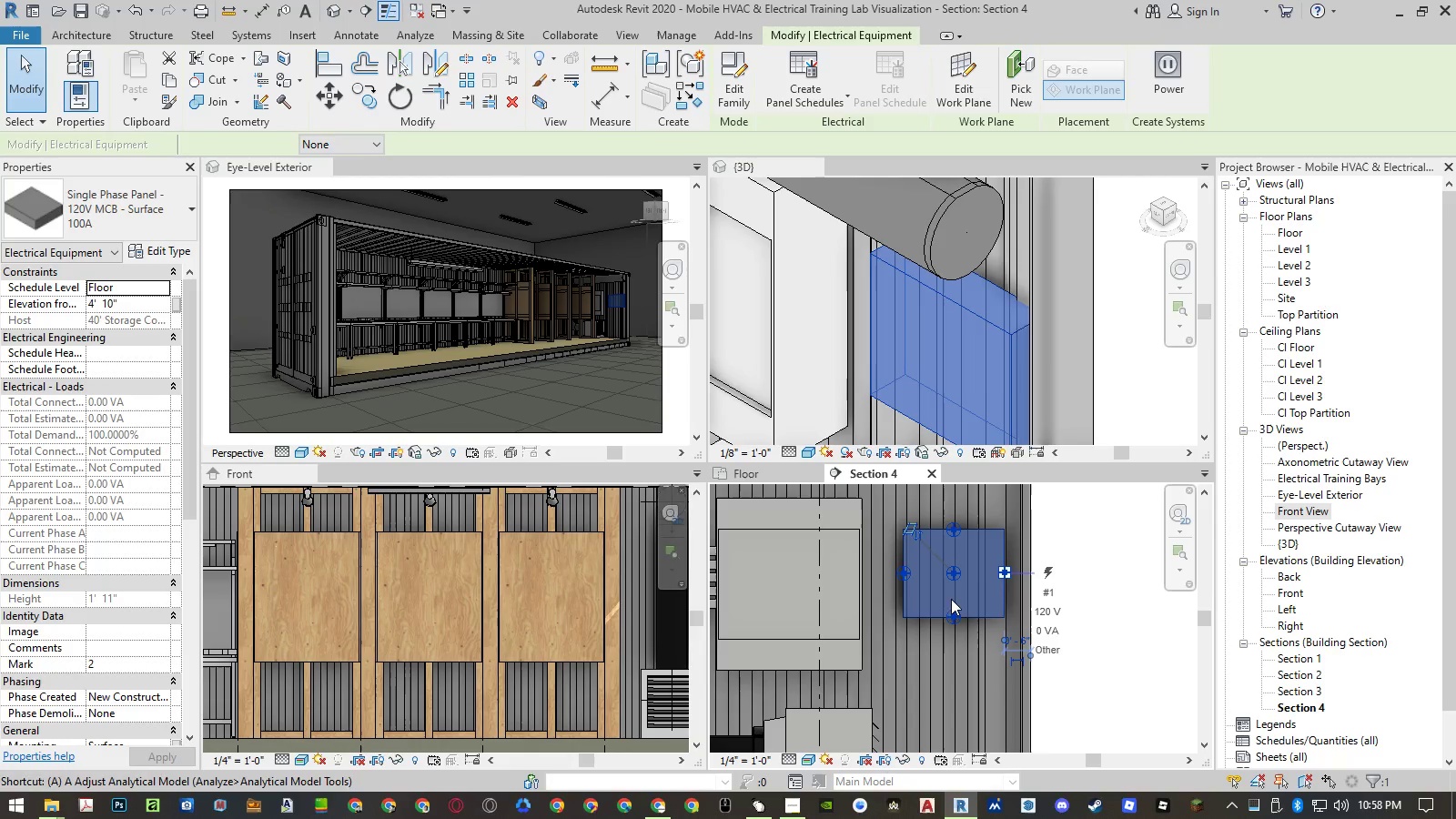 
key(L)
 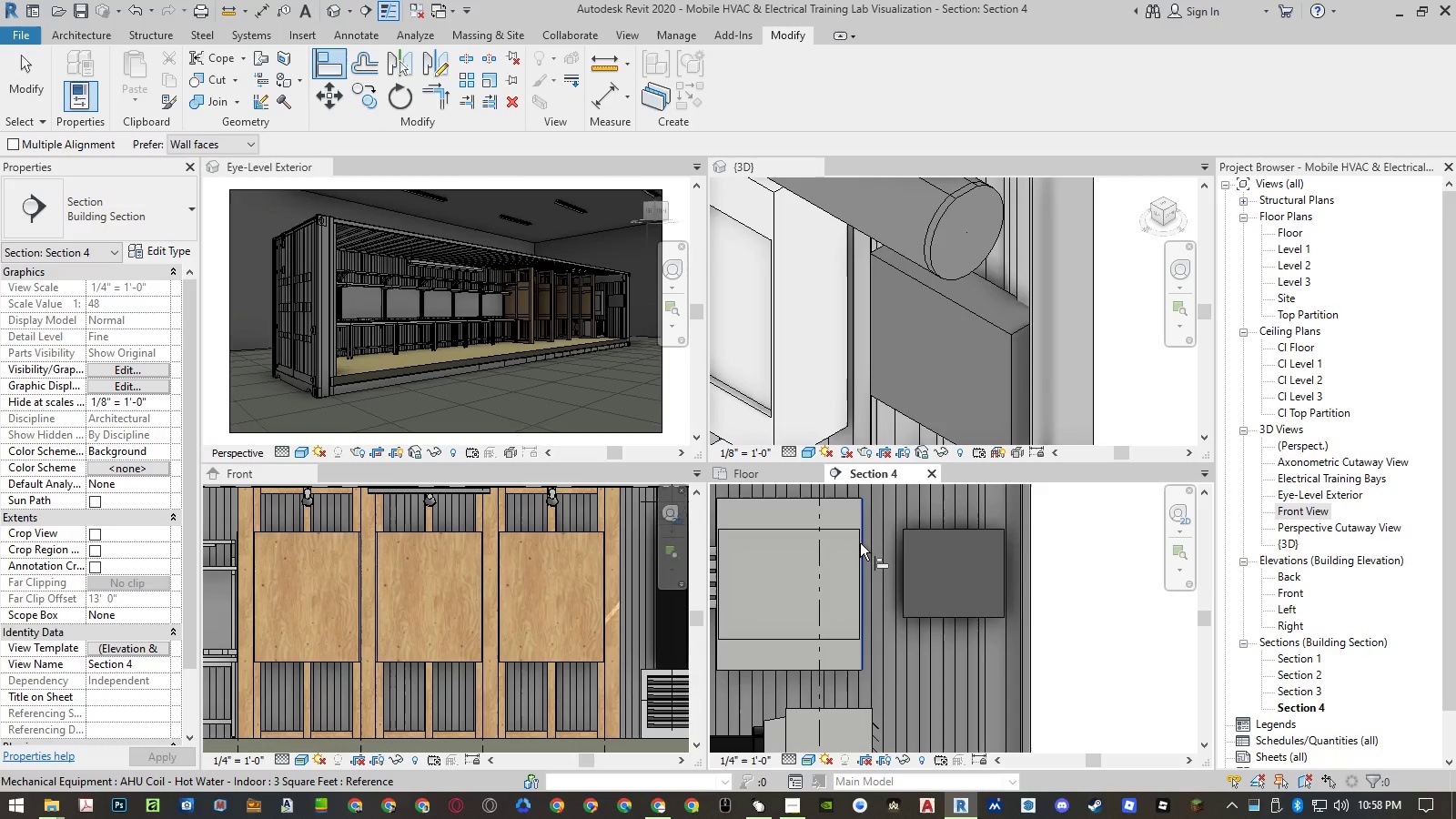 
left_click([861, 544])
 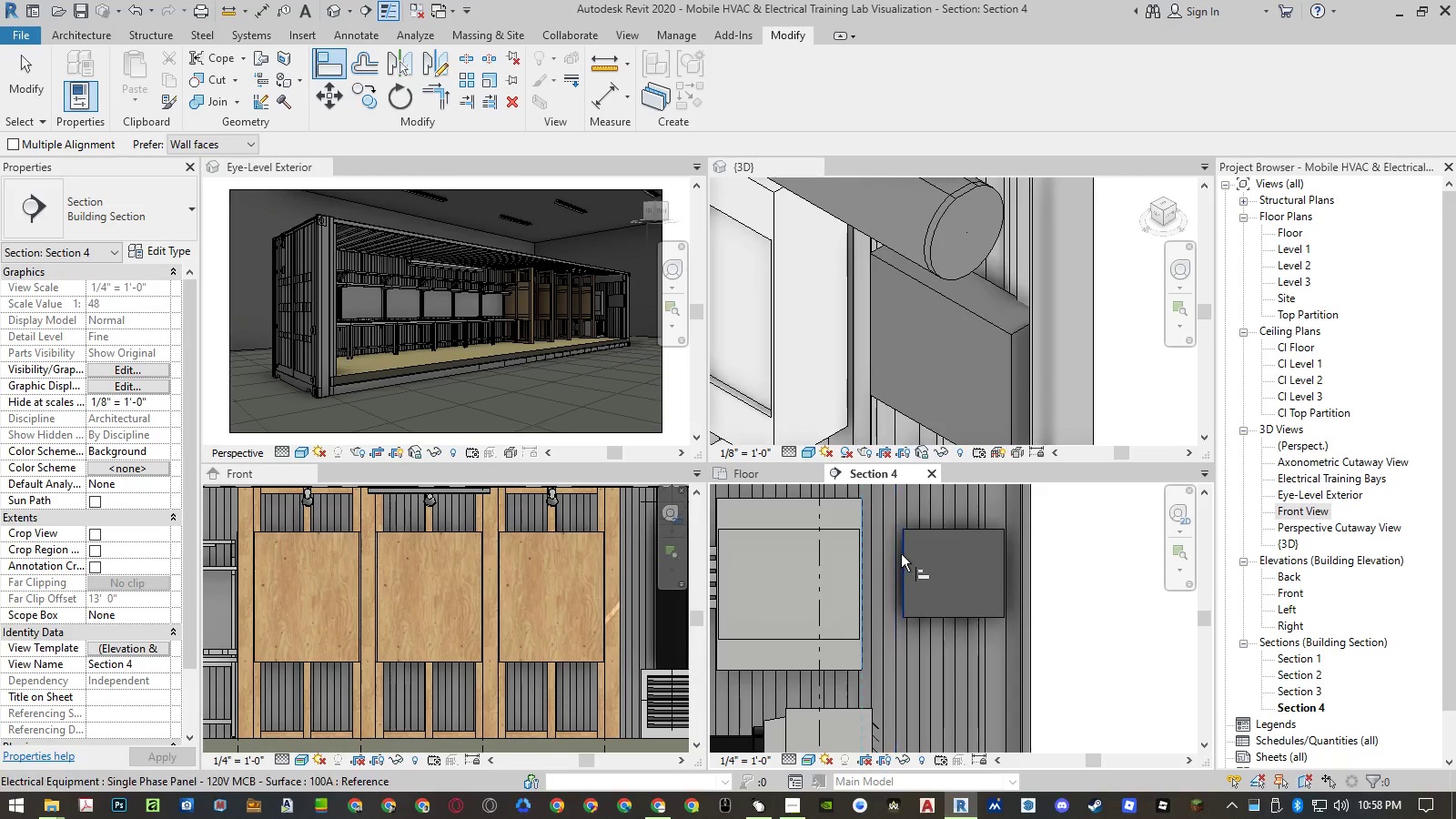 
left_click([903, 554])
 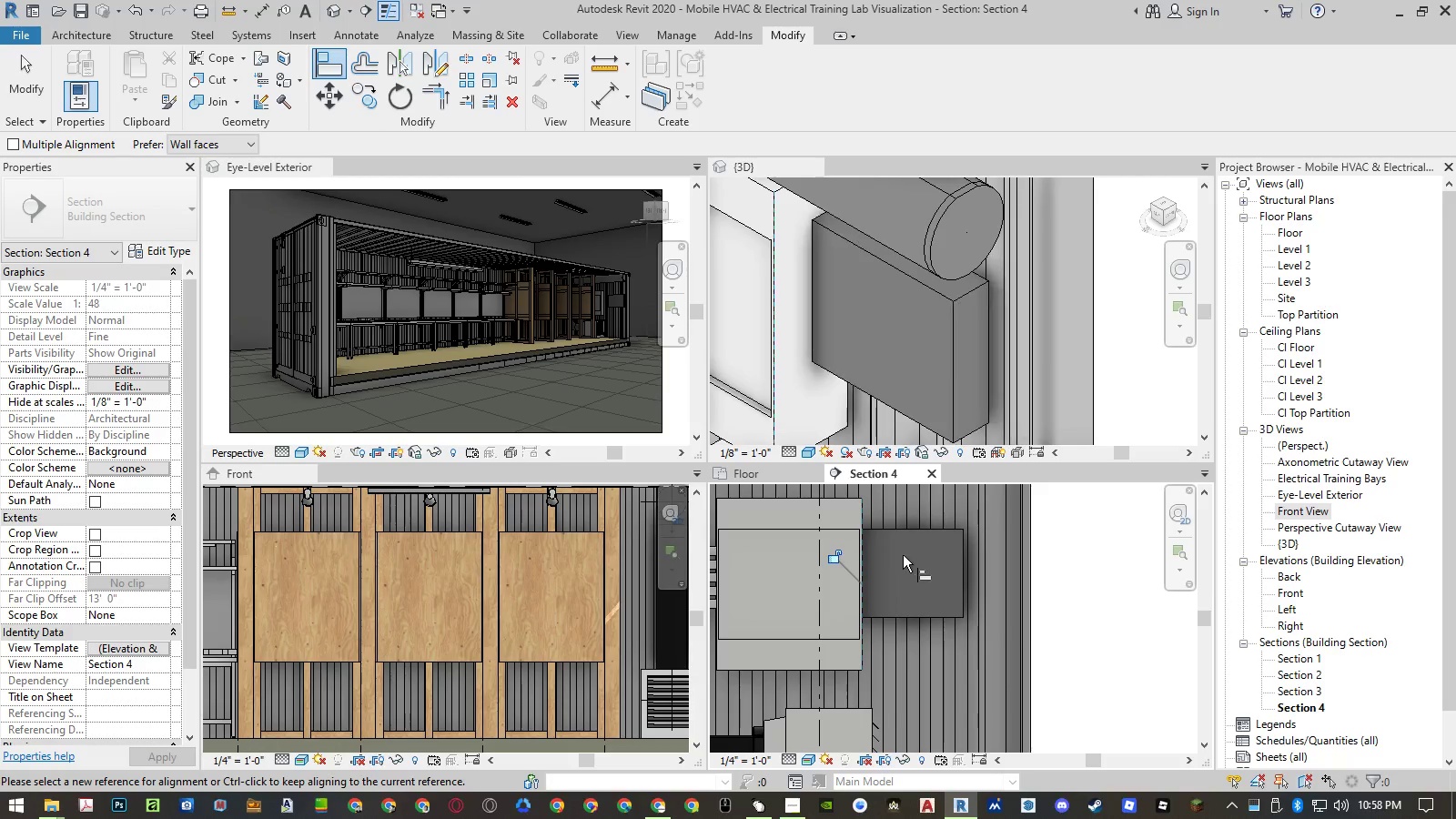 
key(Escape)
 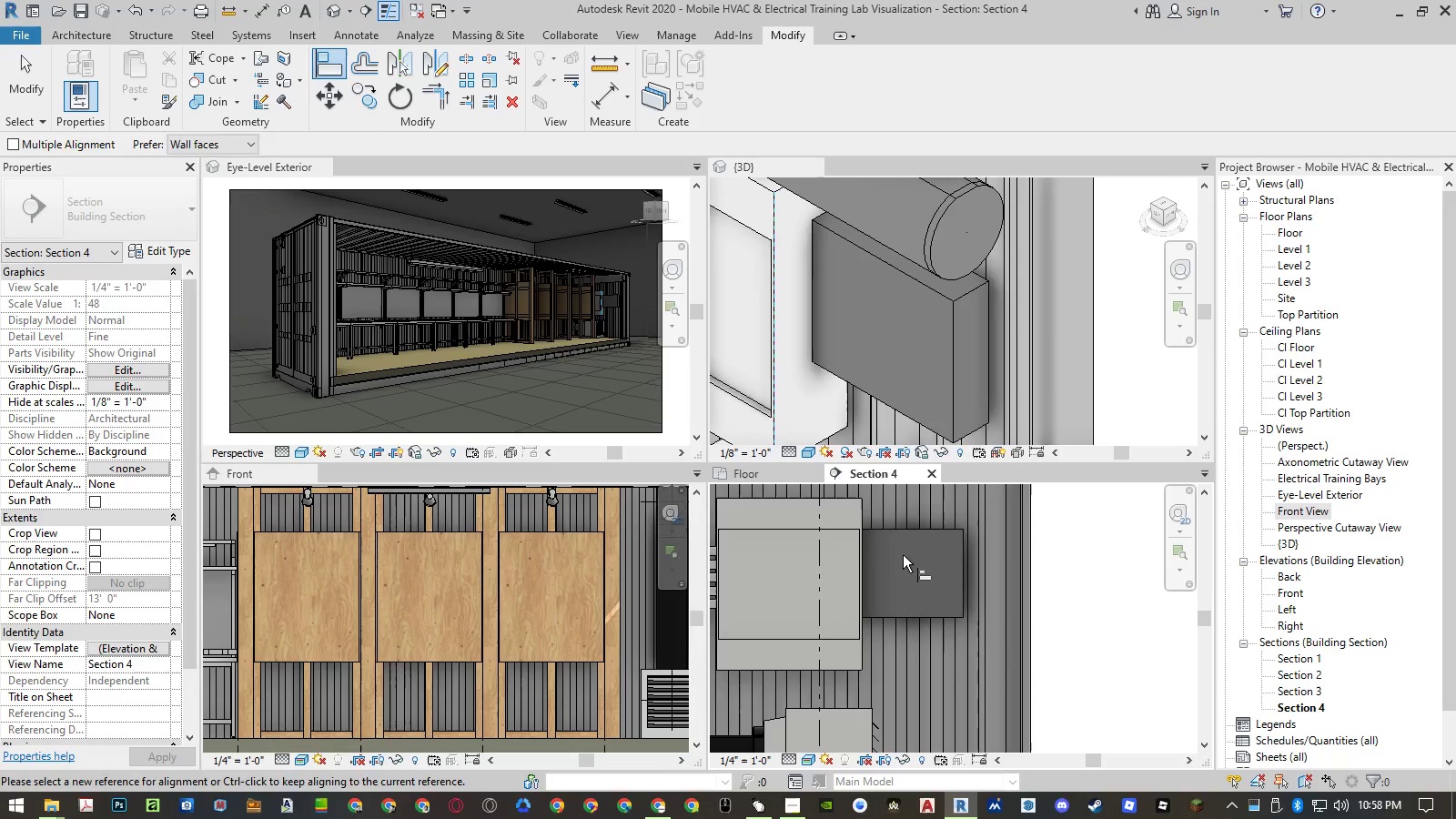 
key(Escape)
 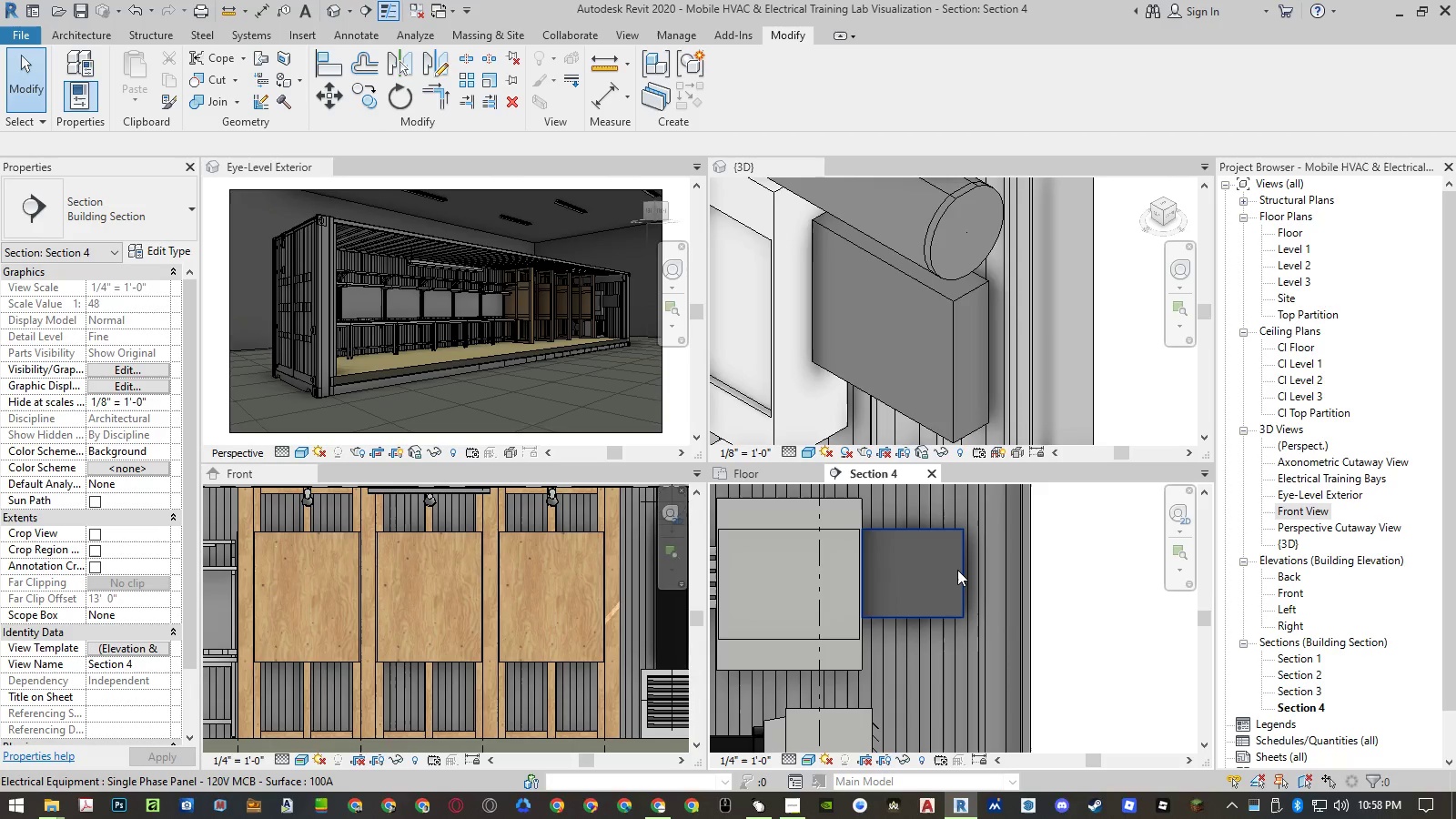 
left_click([957, 570])
 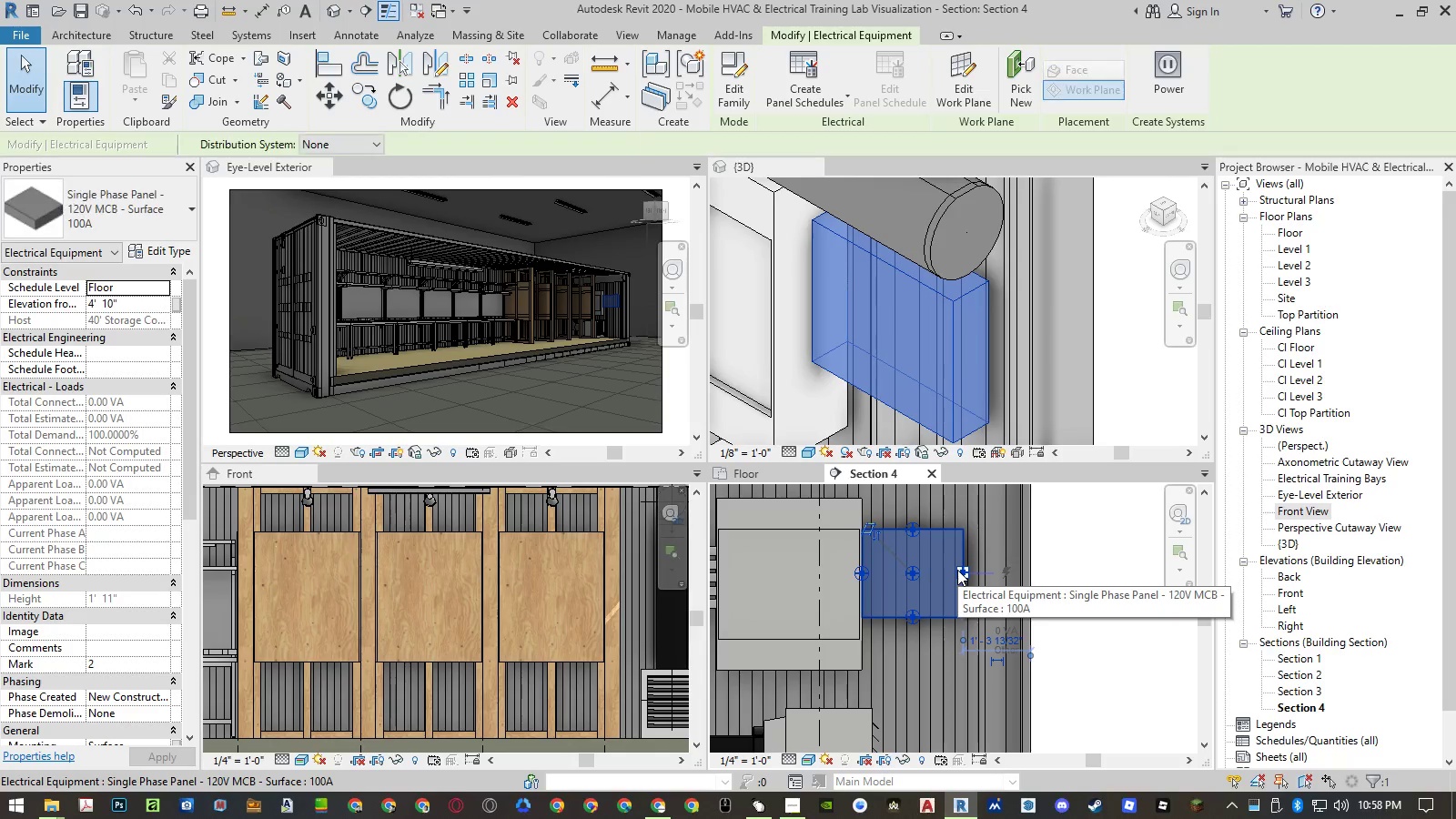 
type(mv)
 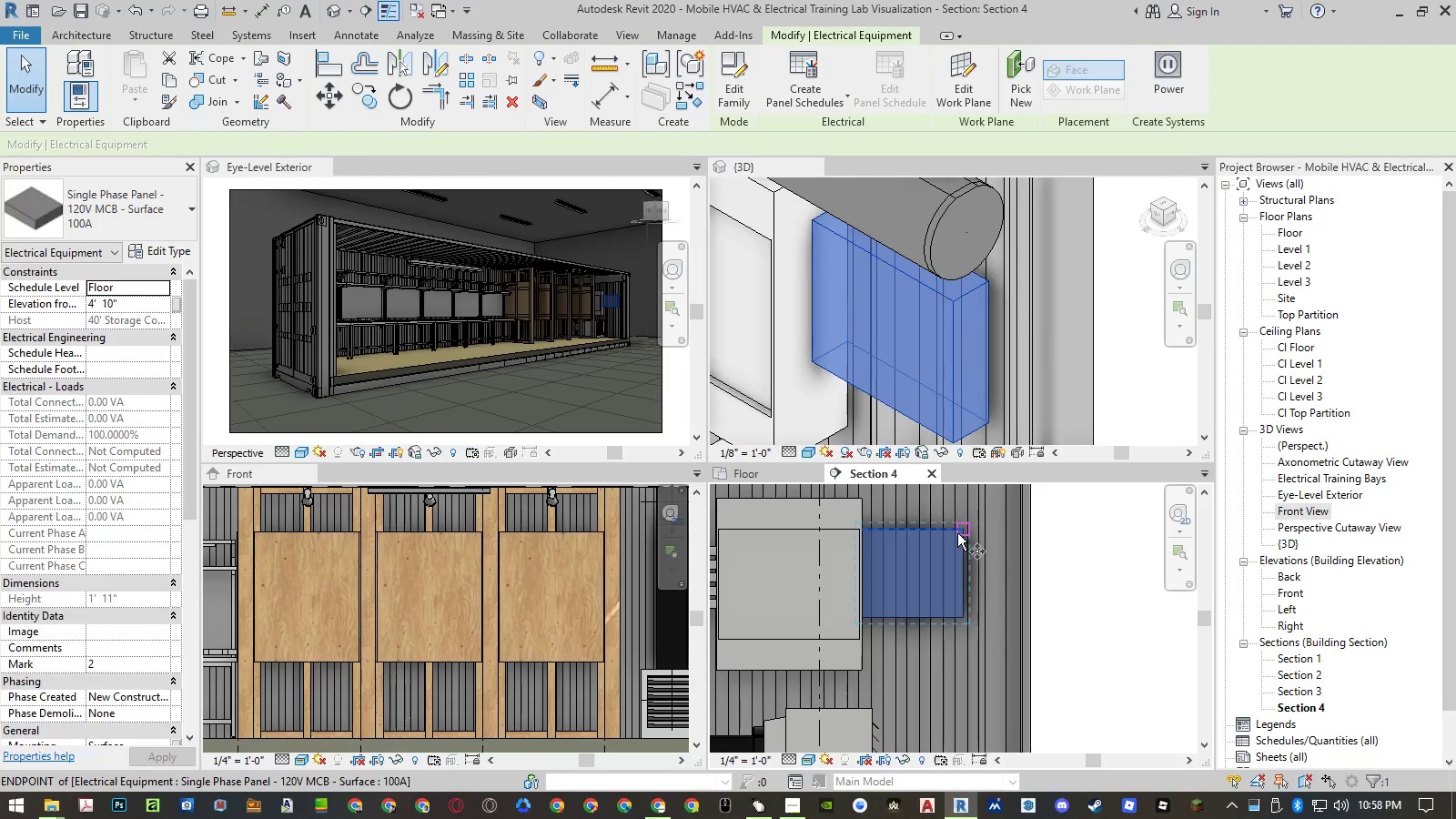 
left_click([958, 533])
 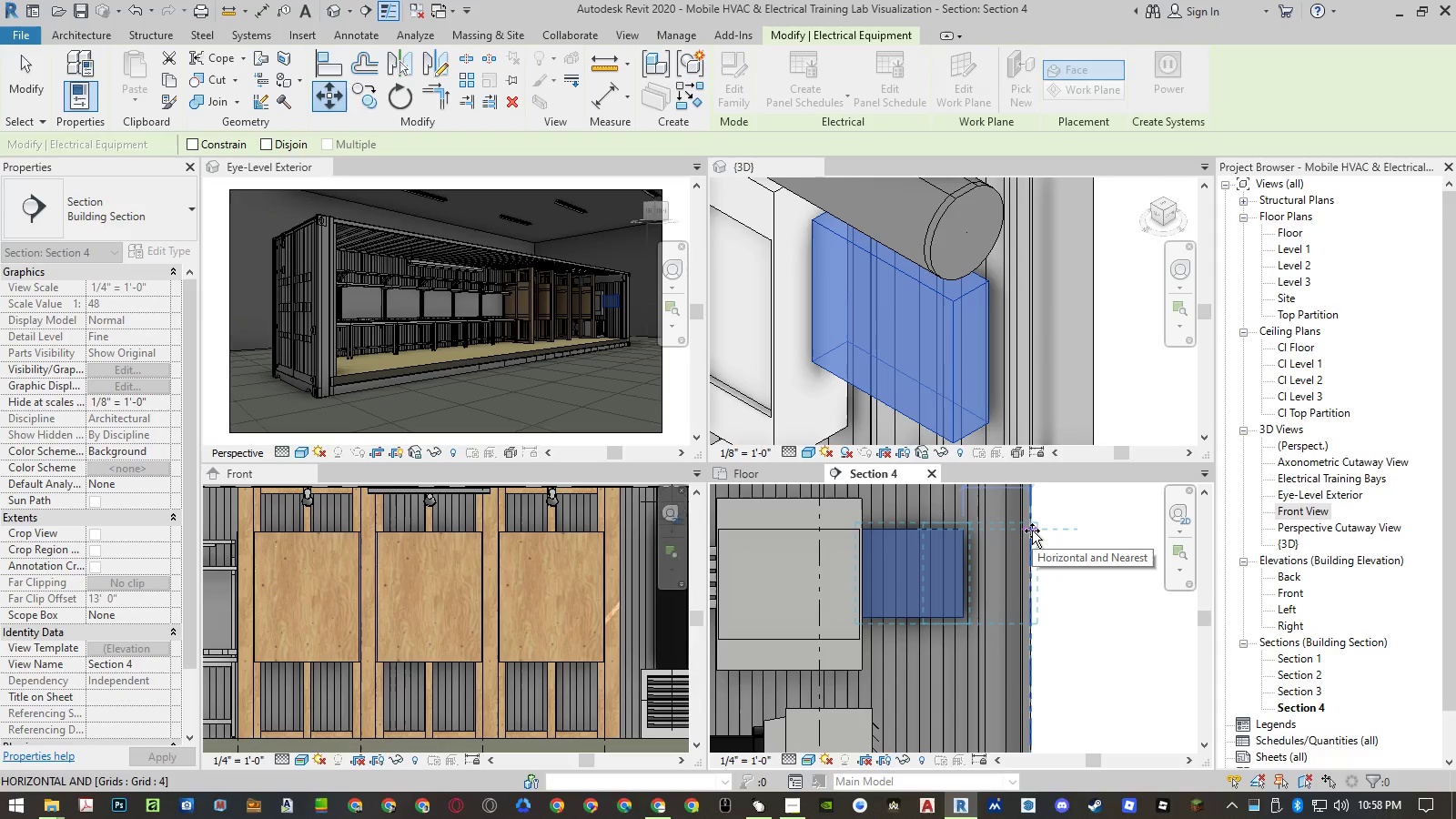 
scroll: coordinate [1032, 530], scroll_direction: down, amount: 5.0
 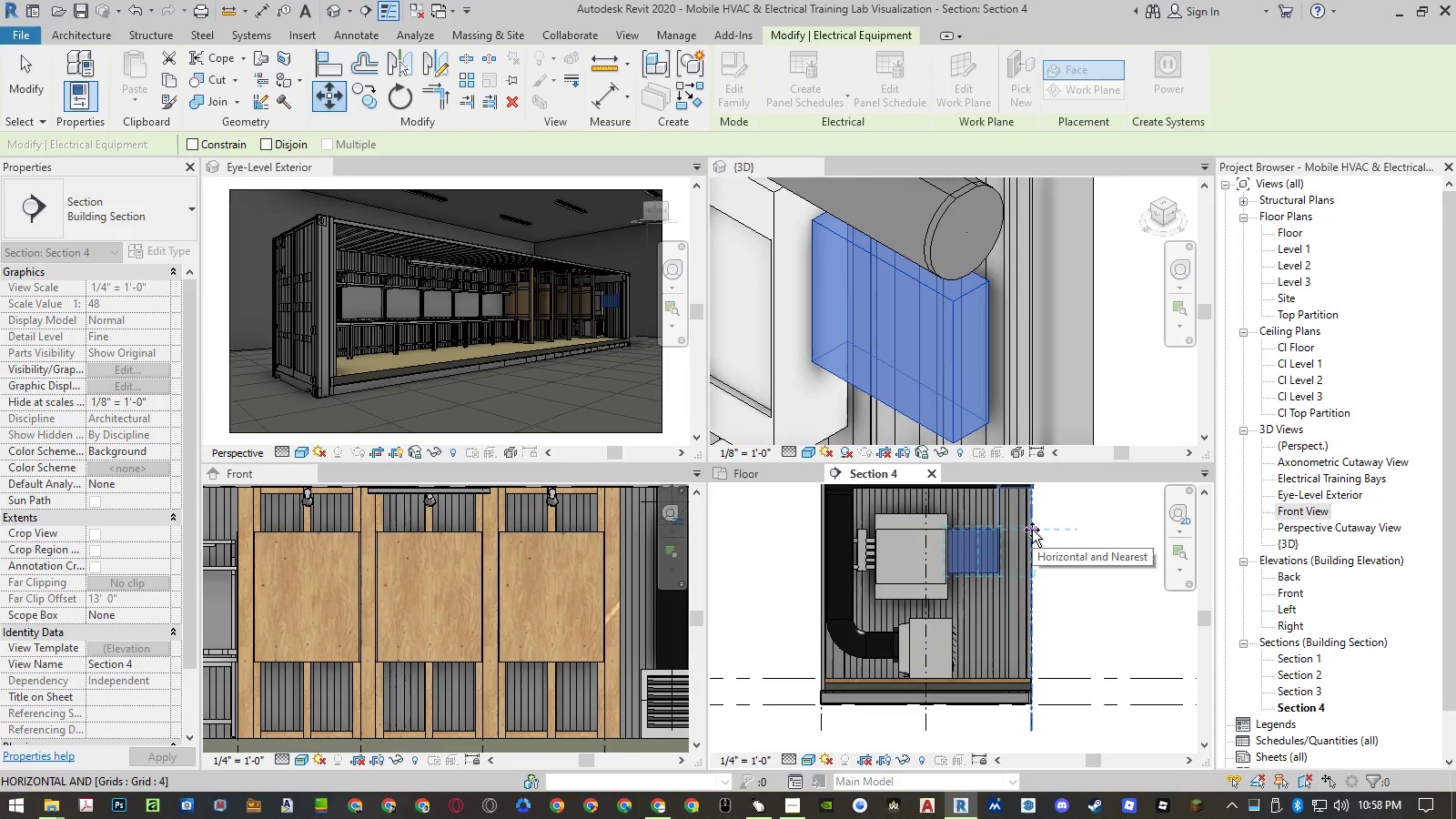 
key(NumpadDecimal)
 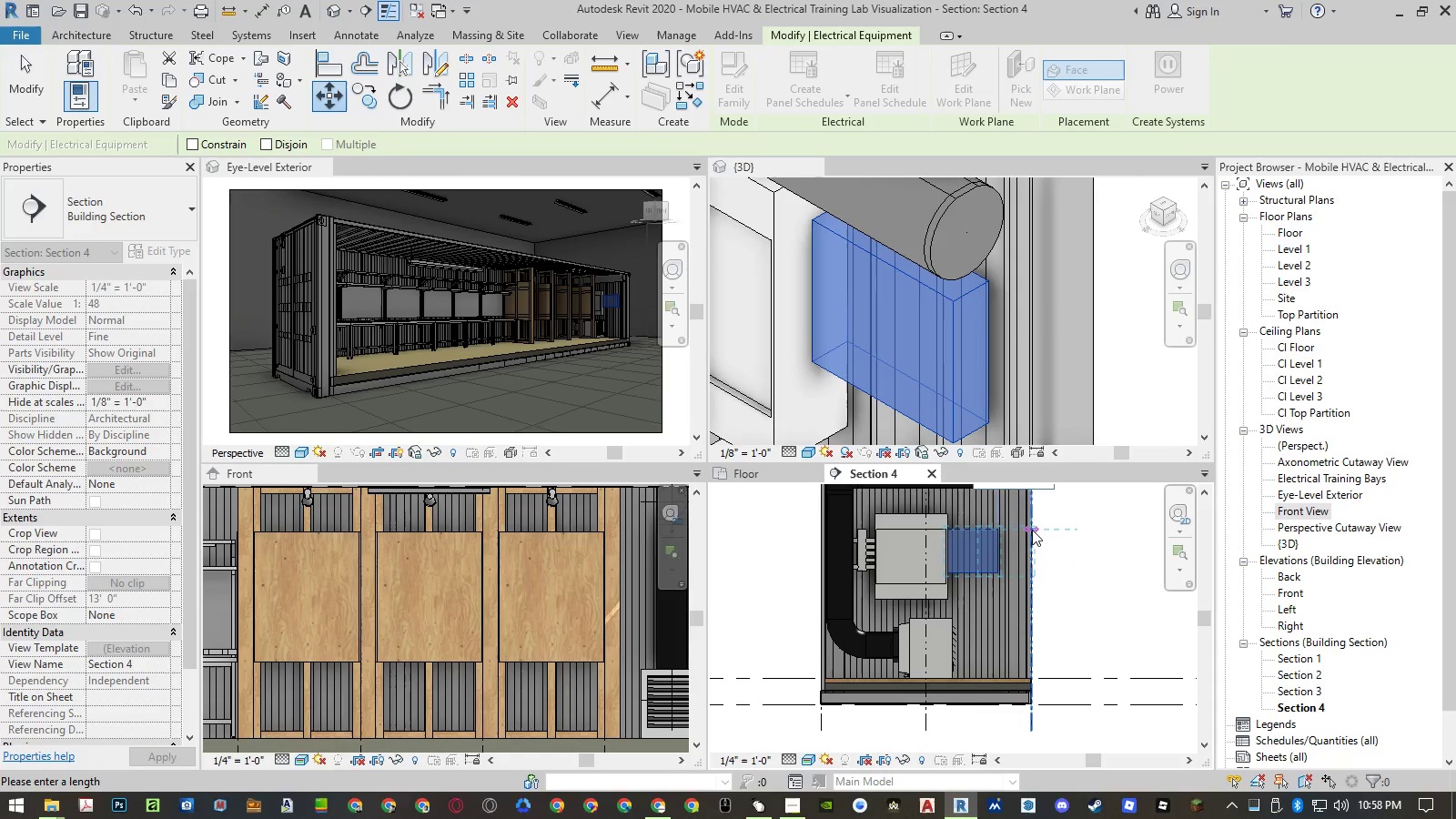 
key(Numpad5)
 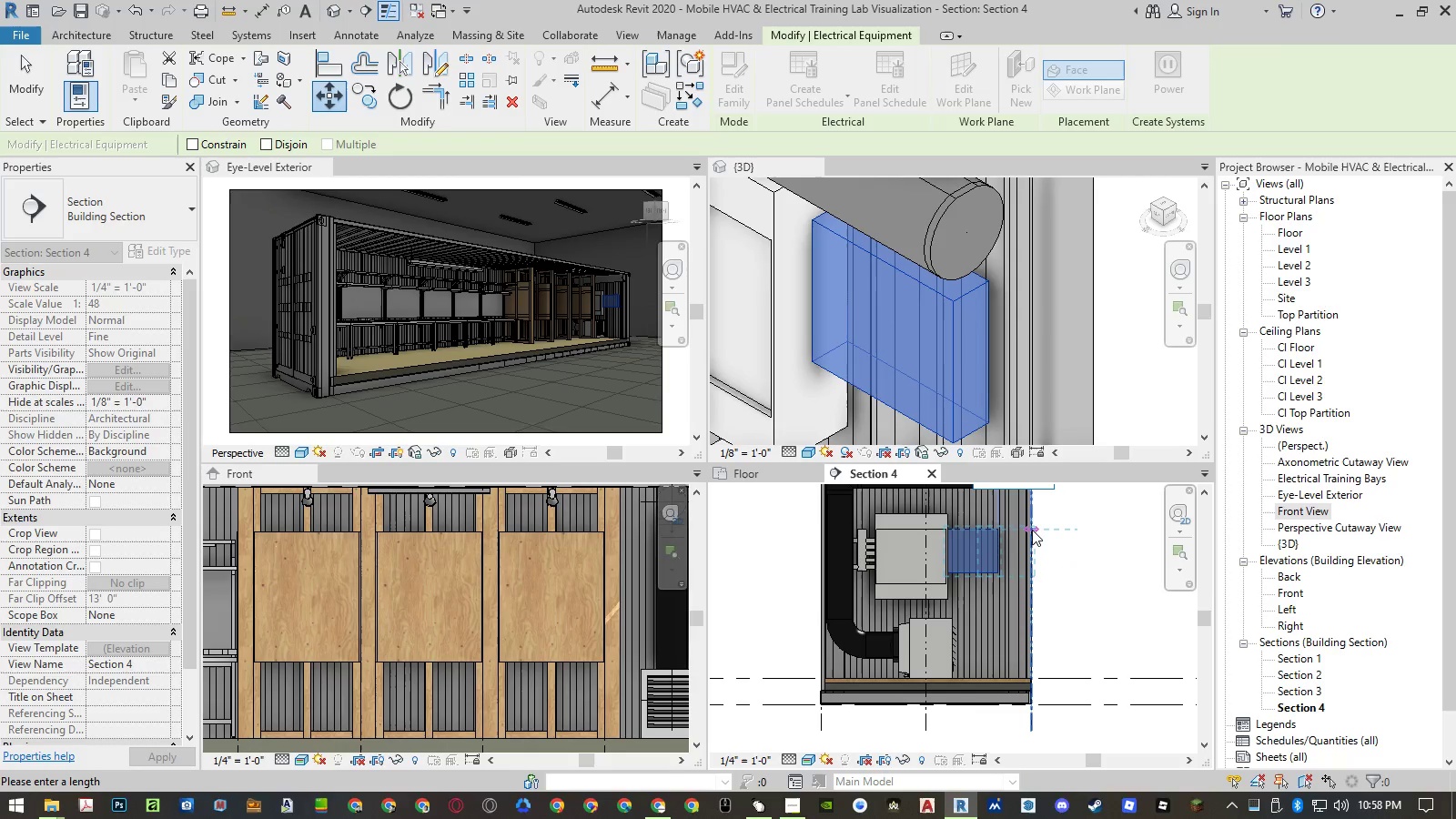 
key(NumpadEnter)
 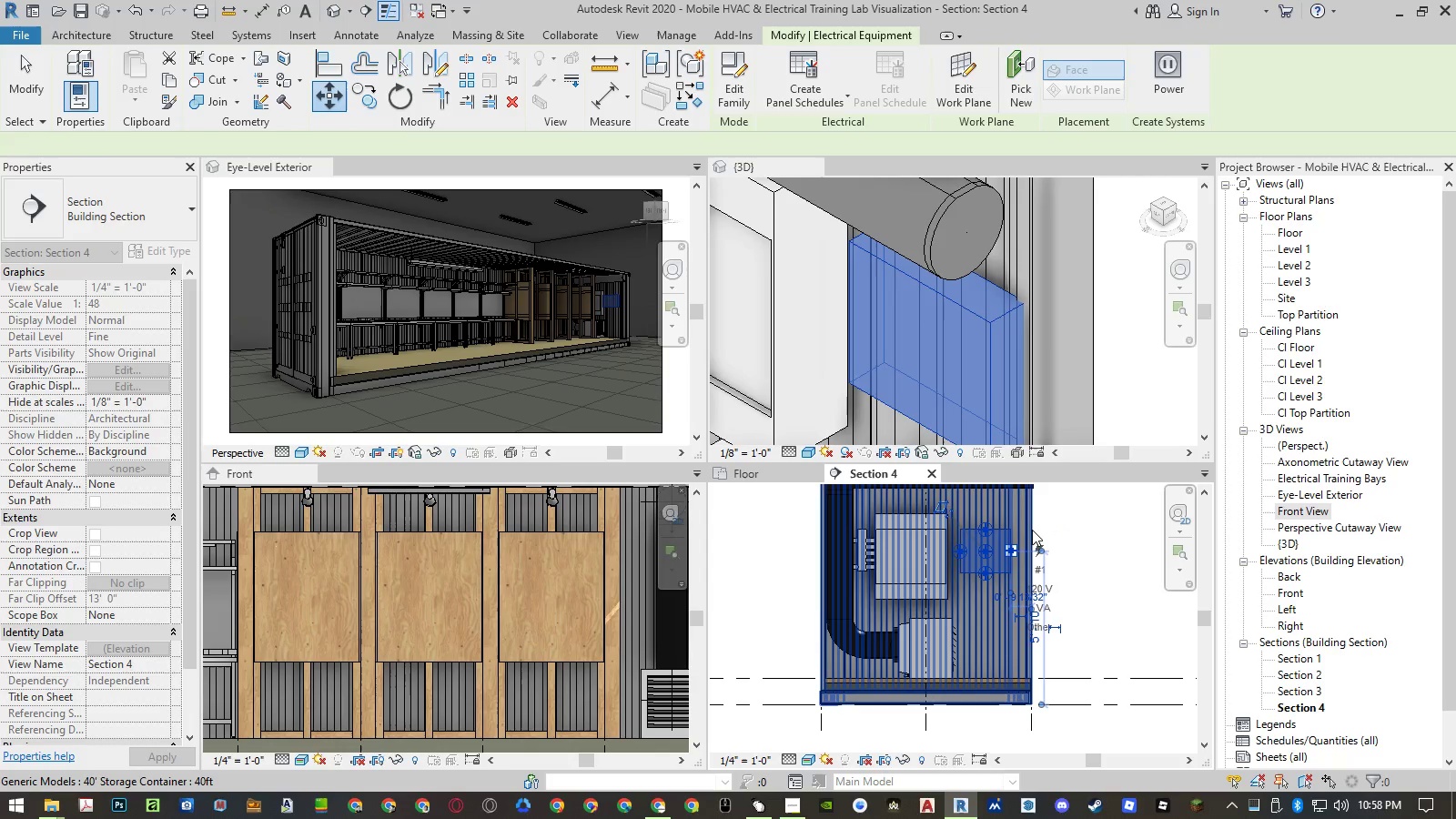 
key(Escape)
 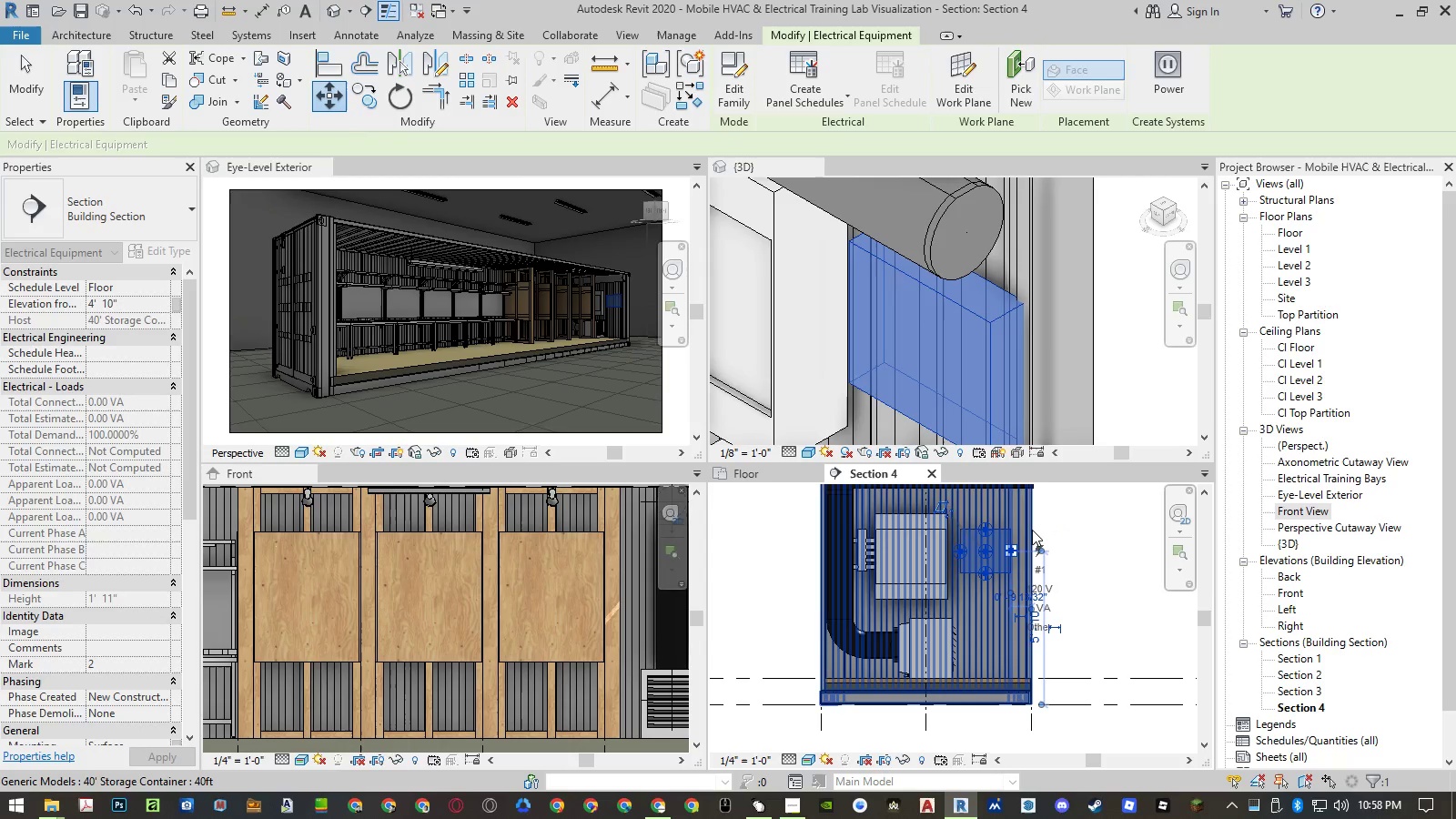 
key(Escape)
 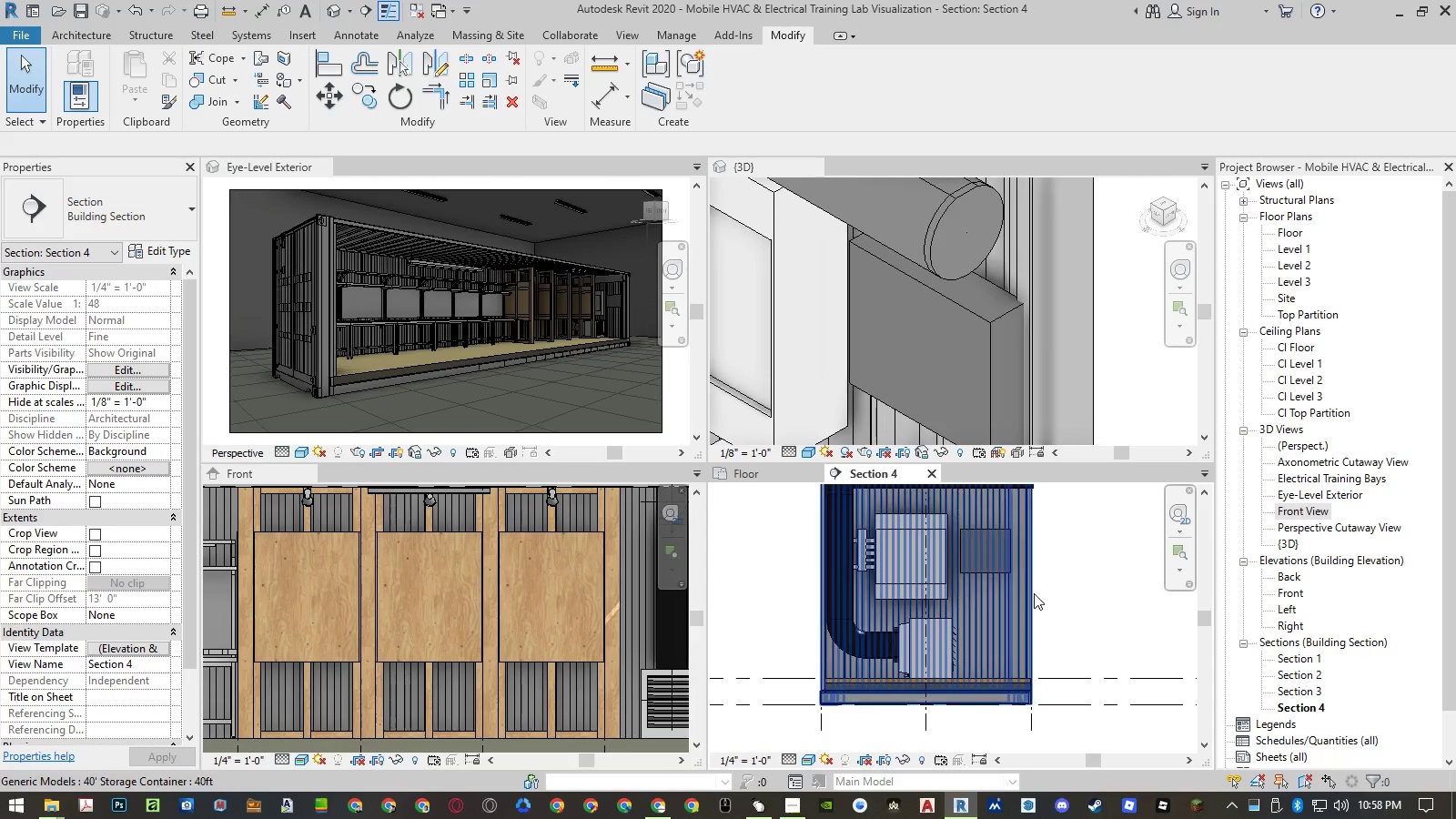 
scroll: coordinate [1029, 548], scroll_direction: up, amount: 9.0
 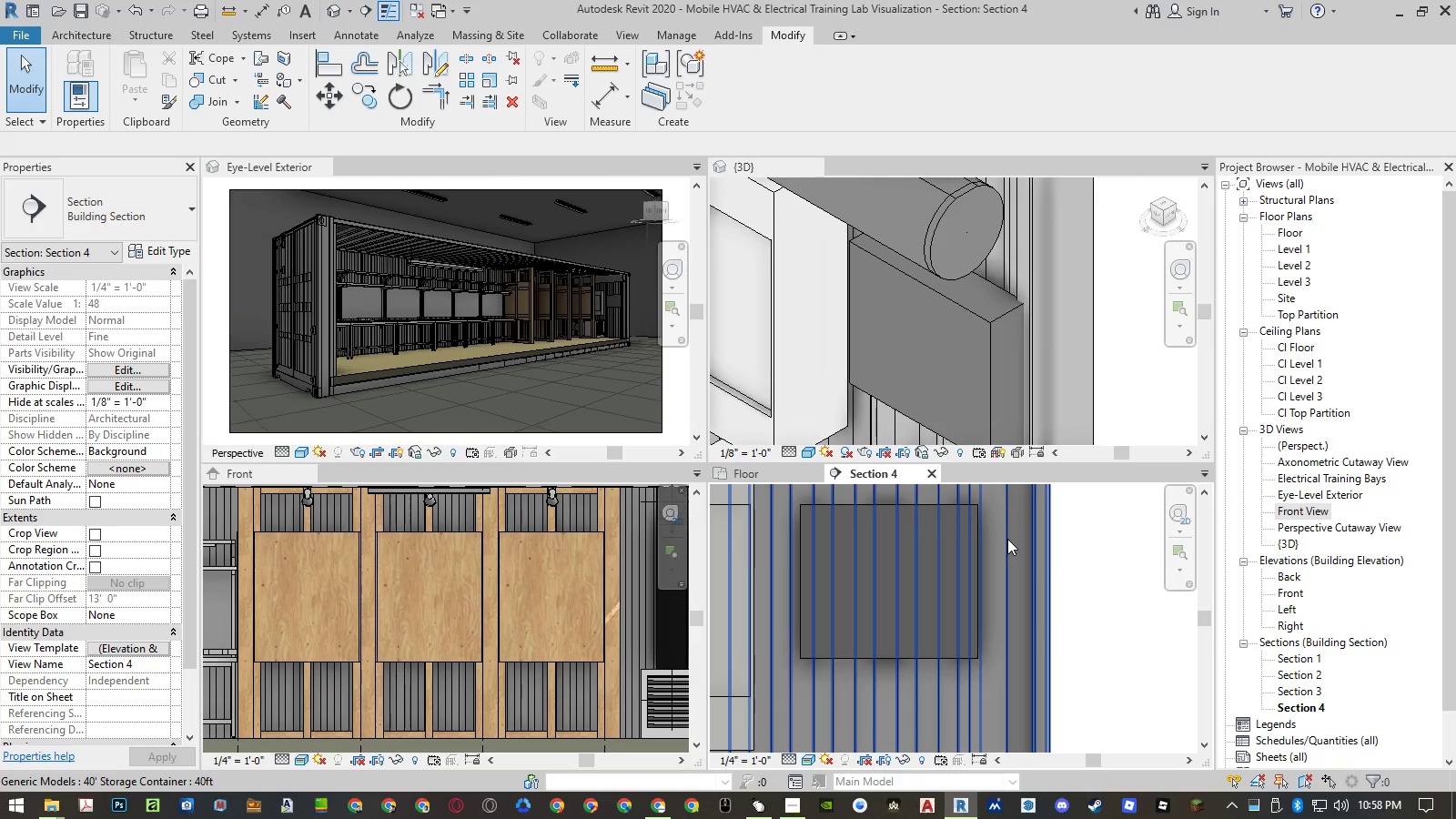 
type(al)
 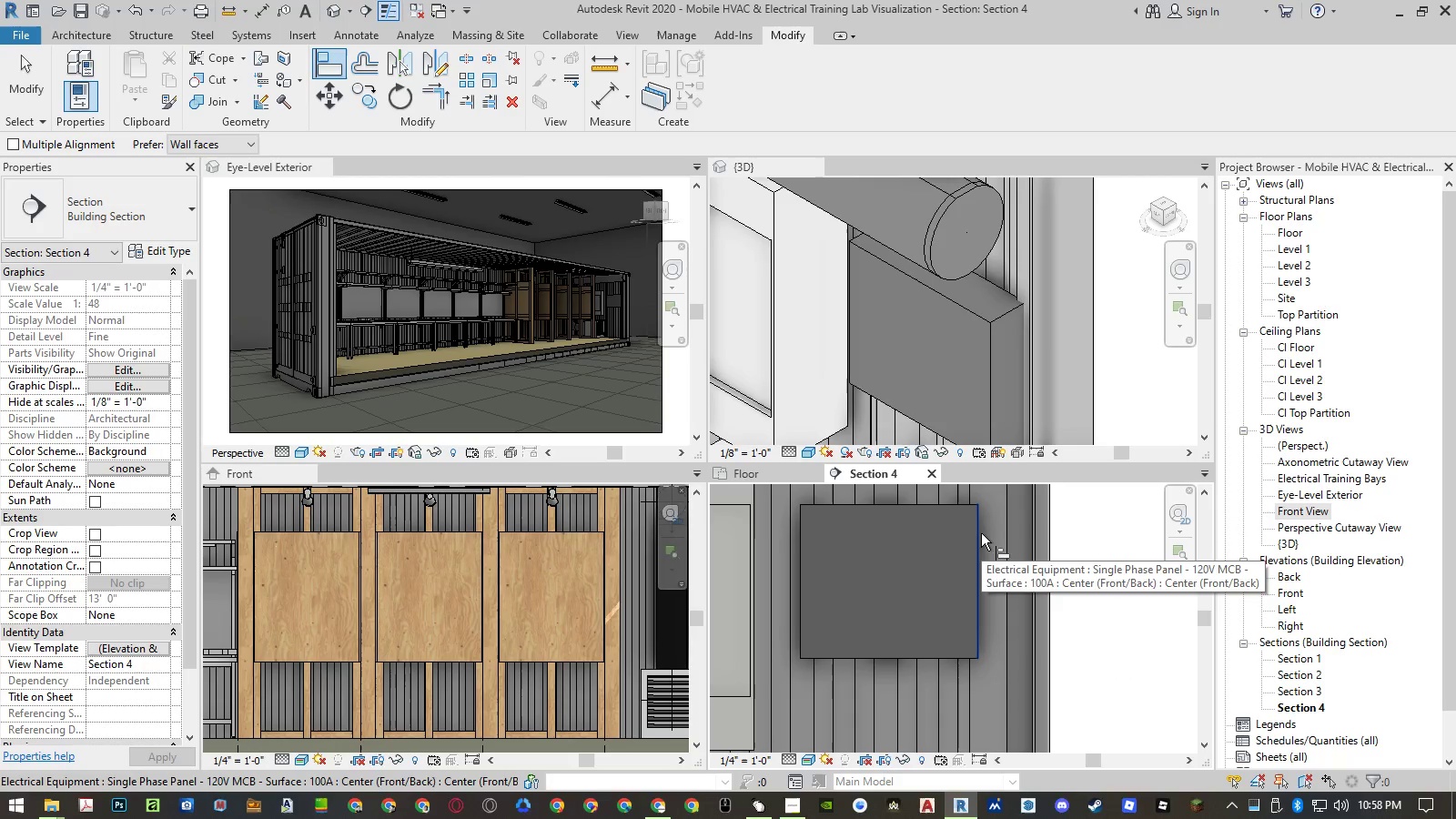 
left_click([1003, 535])
 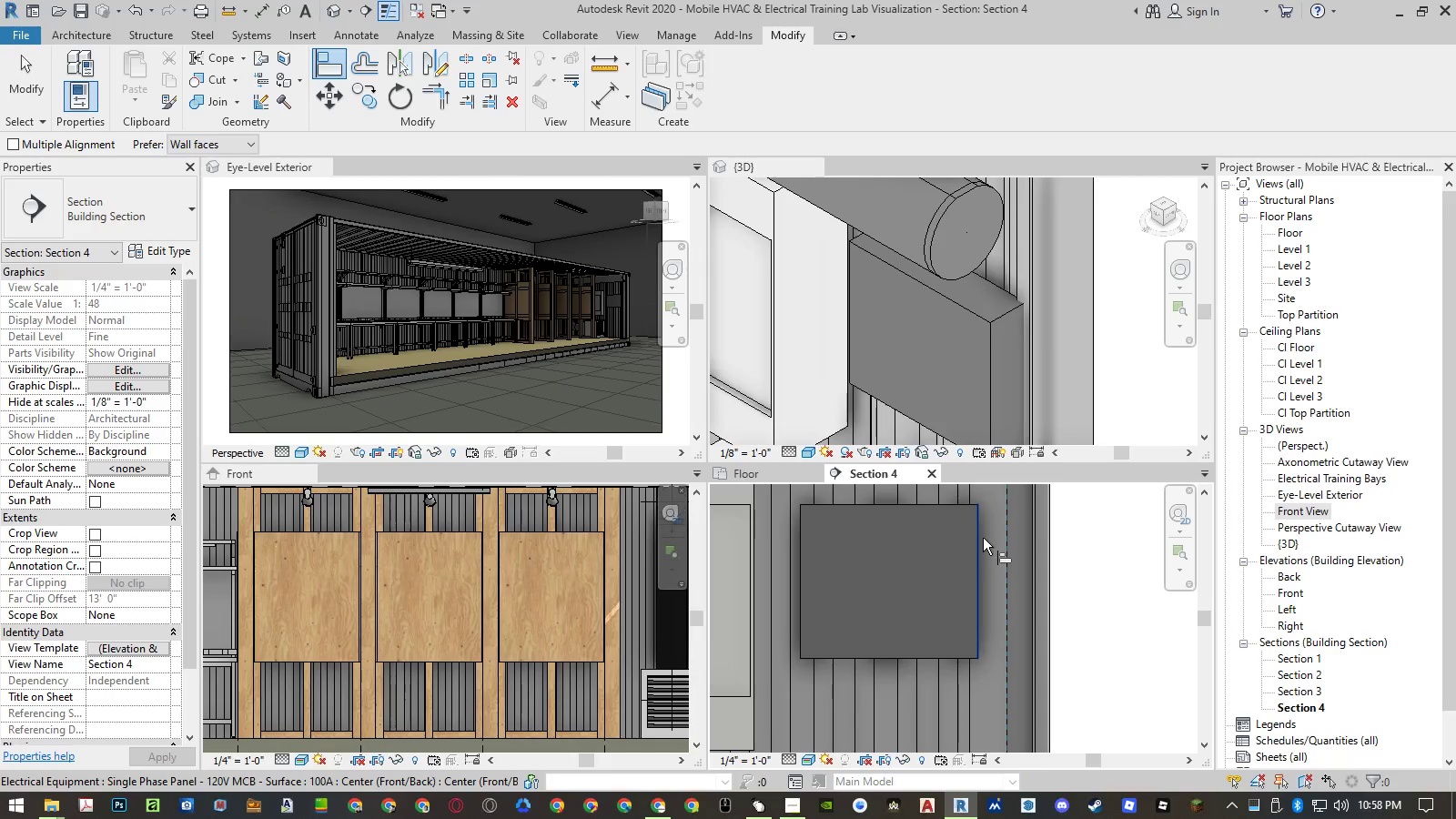 
double_click([983, 538])
 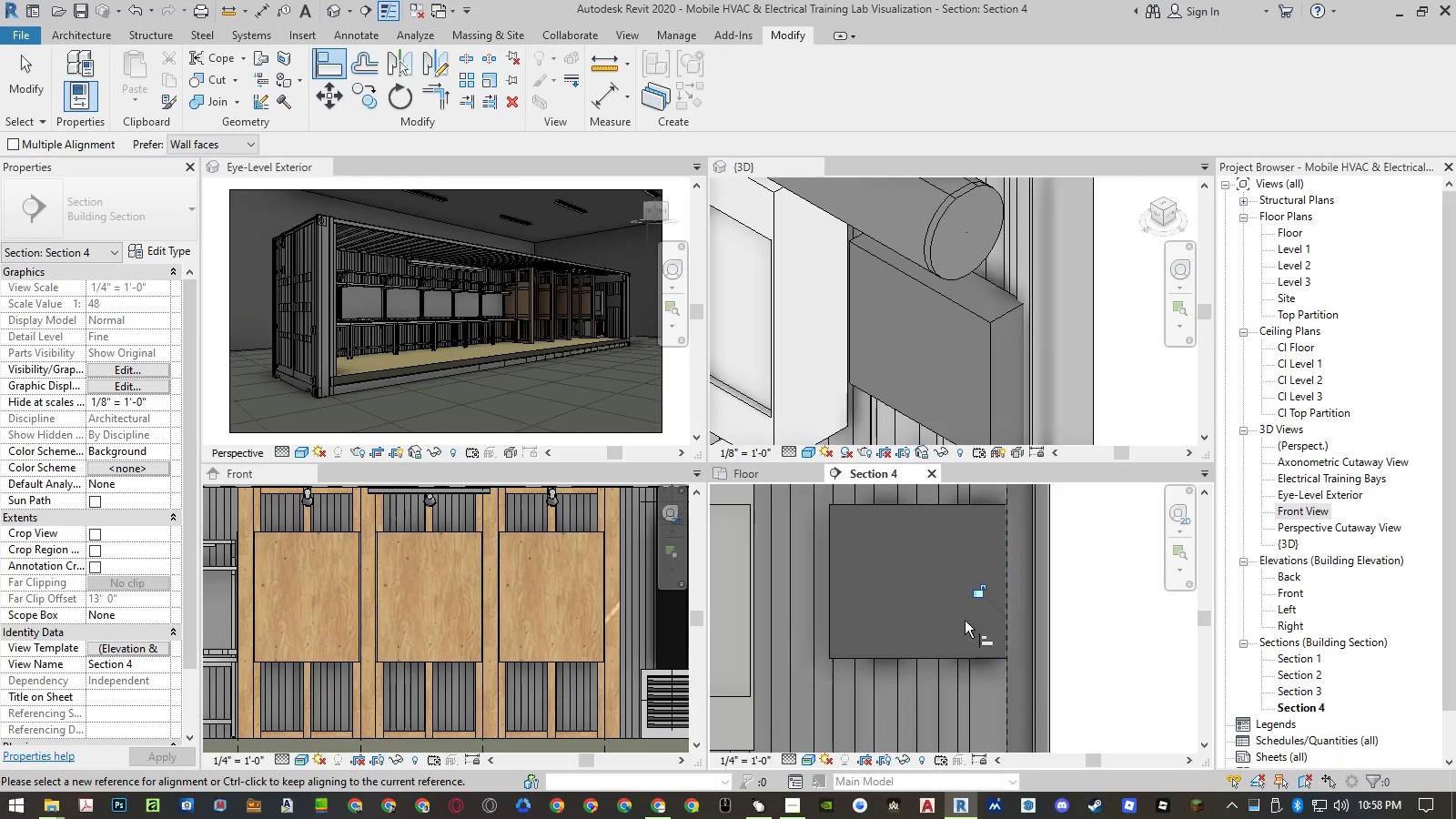 
key(Escape)
 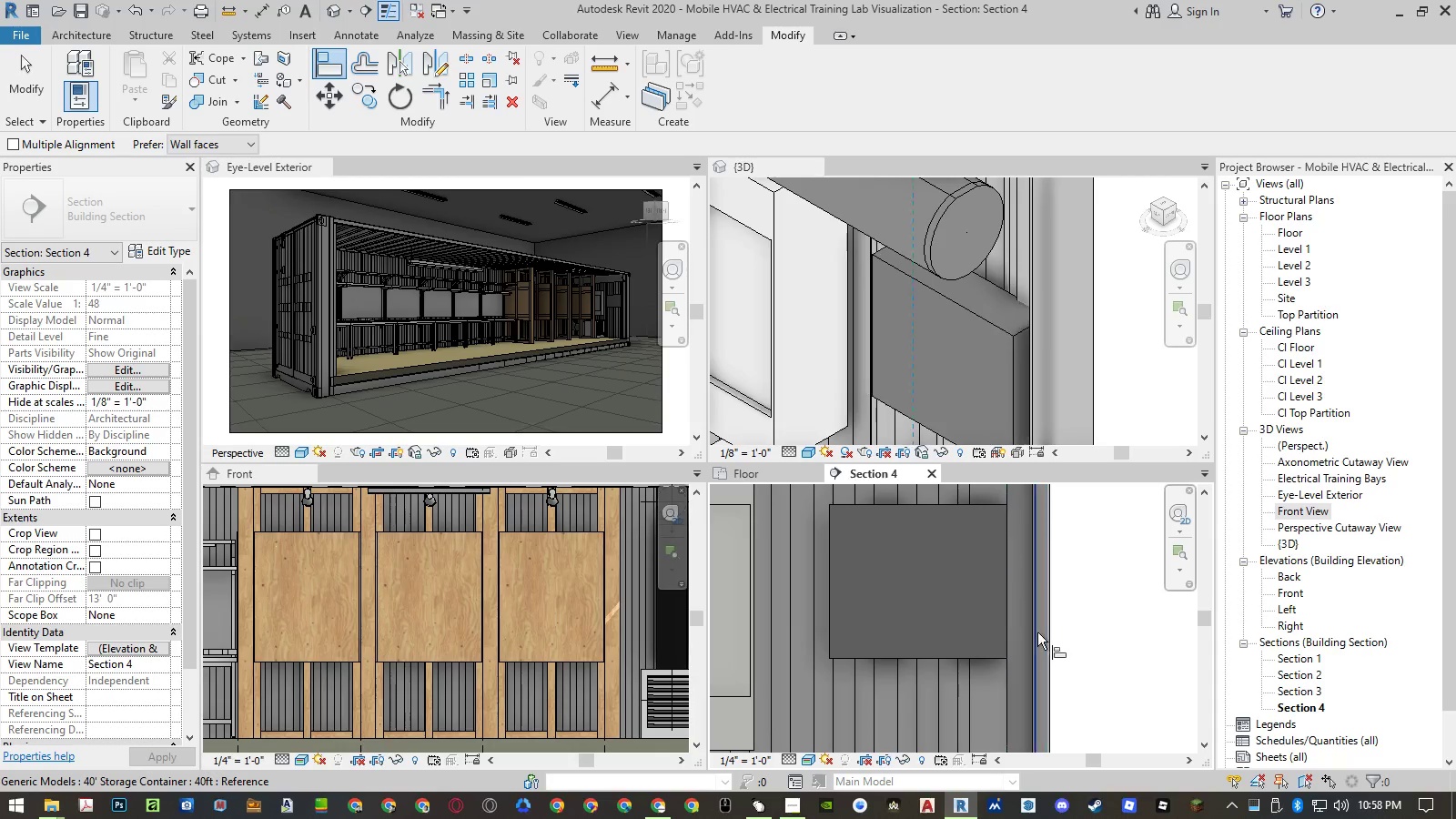 
key(Escape)
 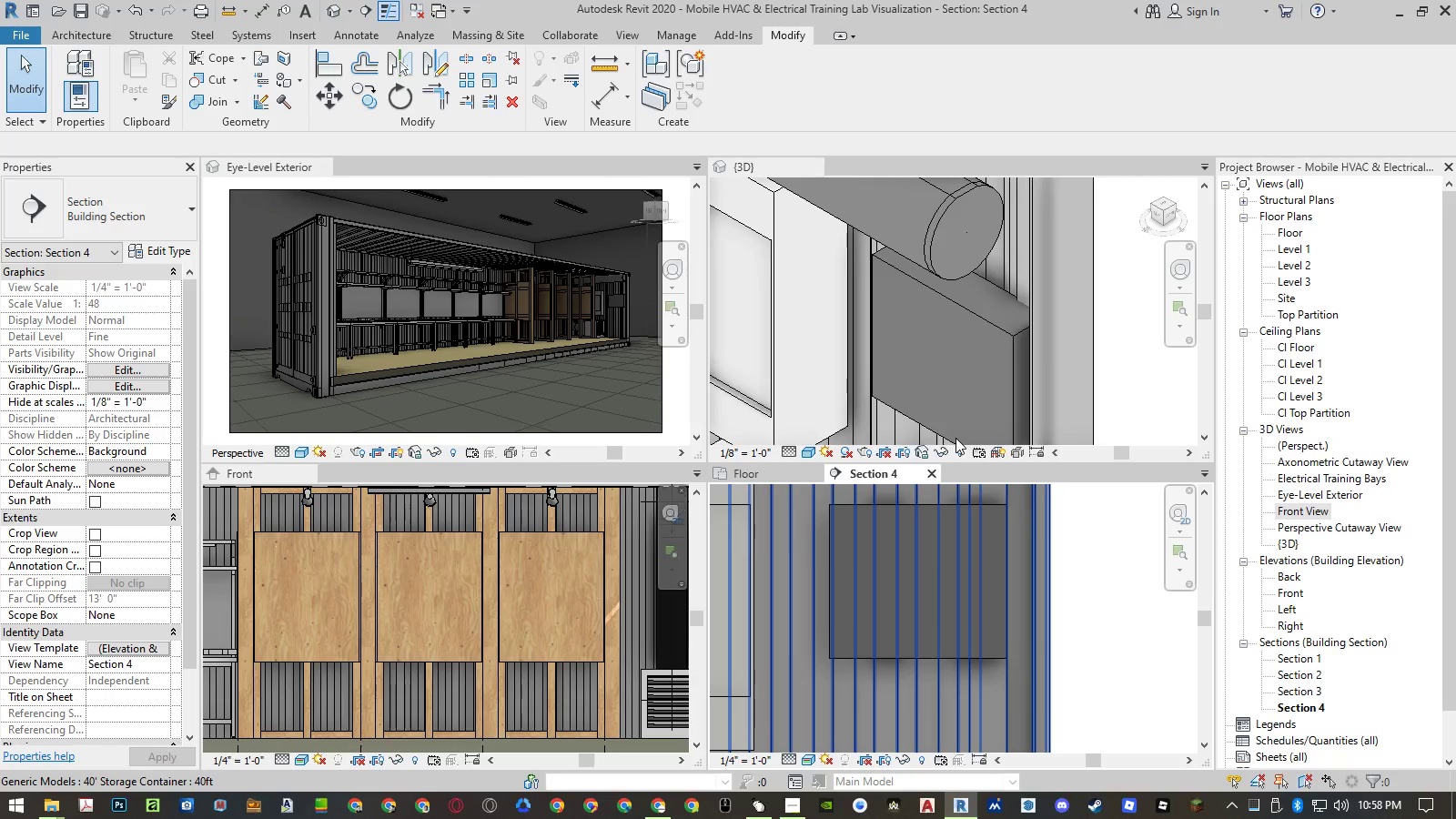 
wait(7.09)
 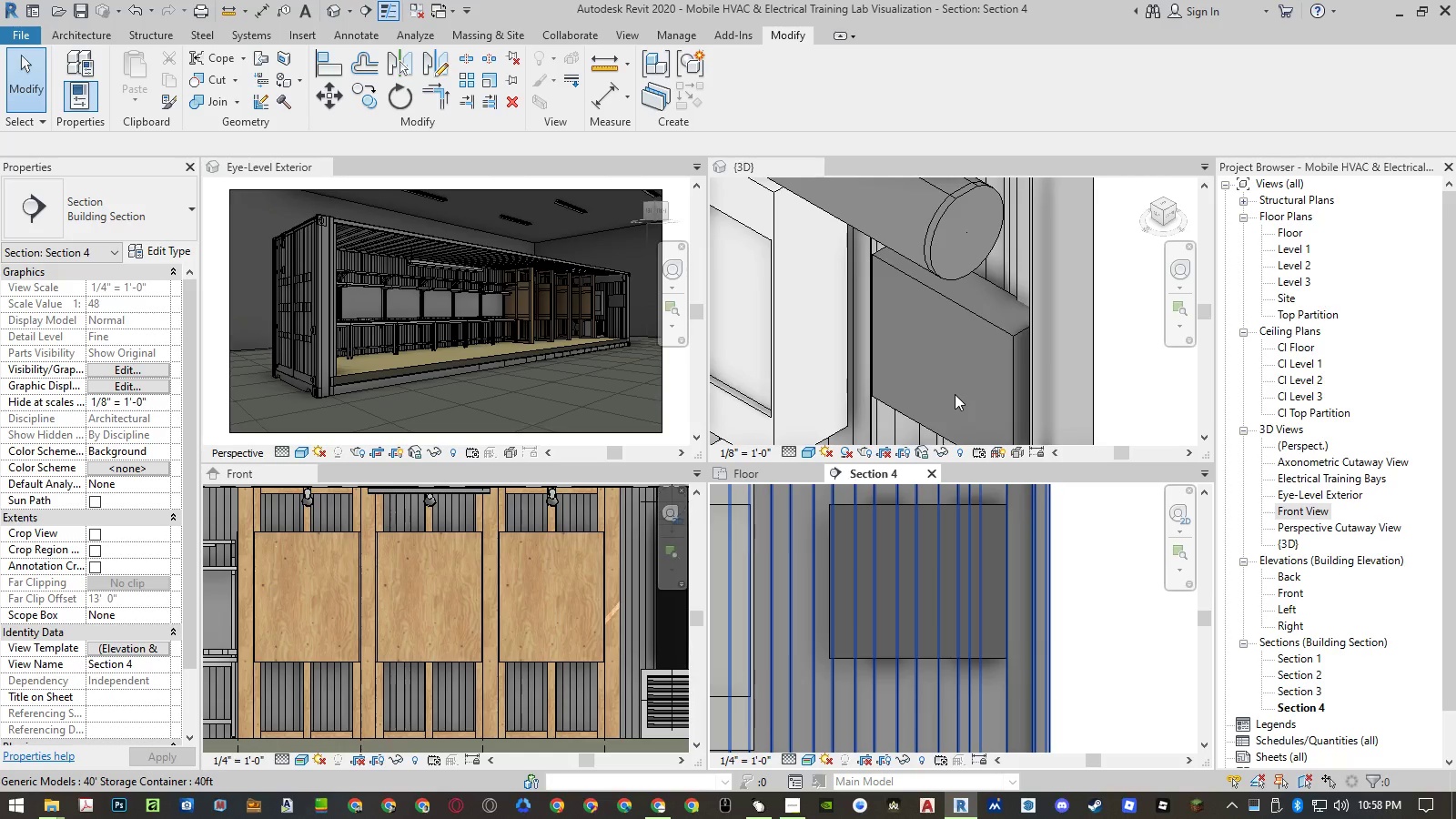 
scroll: coordinate [1023, 269], scroll_direction: up, amount: 5.0
 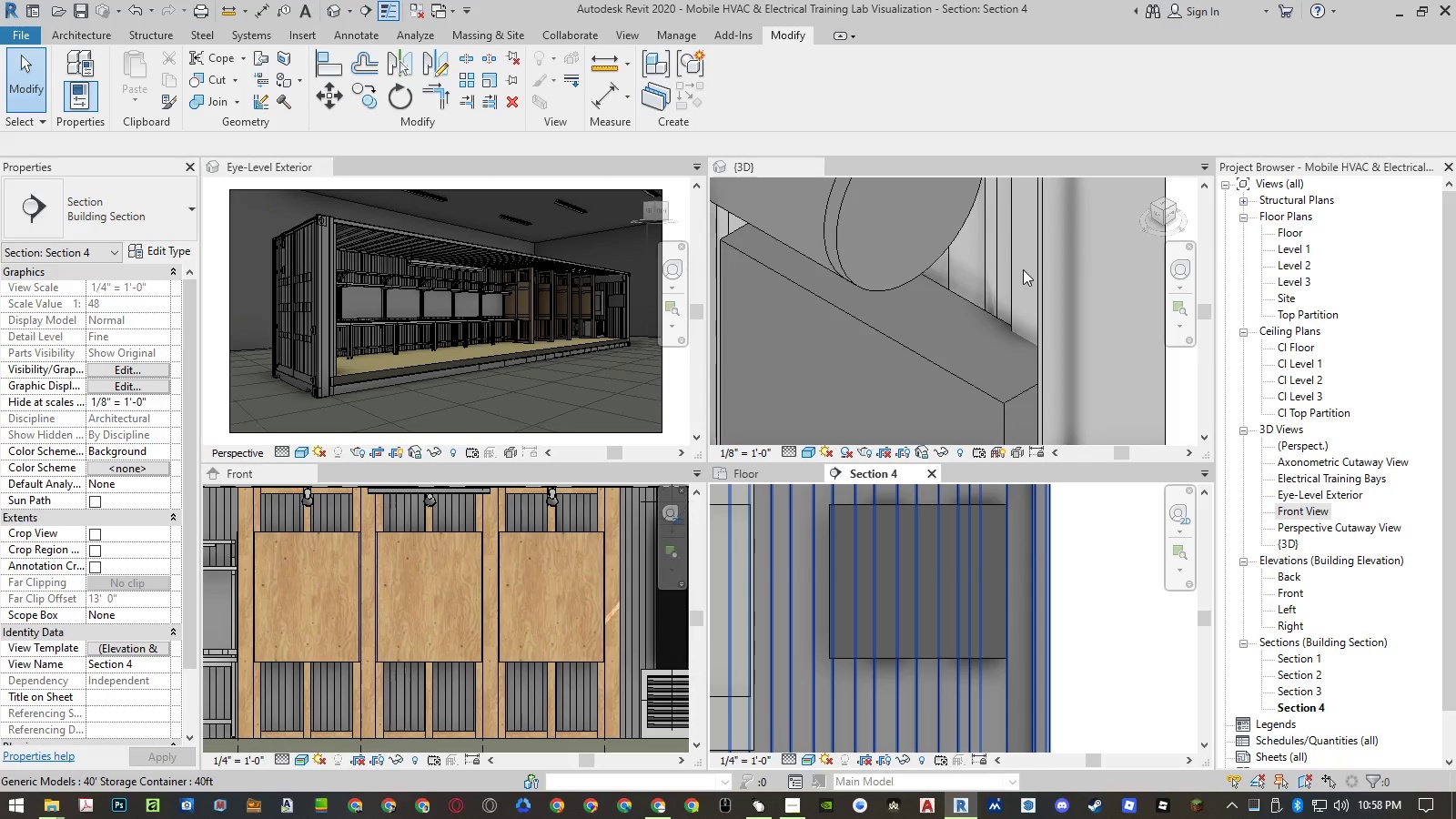 
scroll: coordinate [961, 579], scroll_direction: down, amount: 4.0
 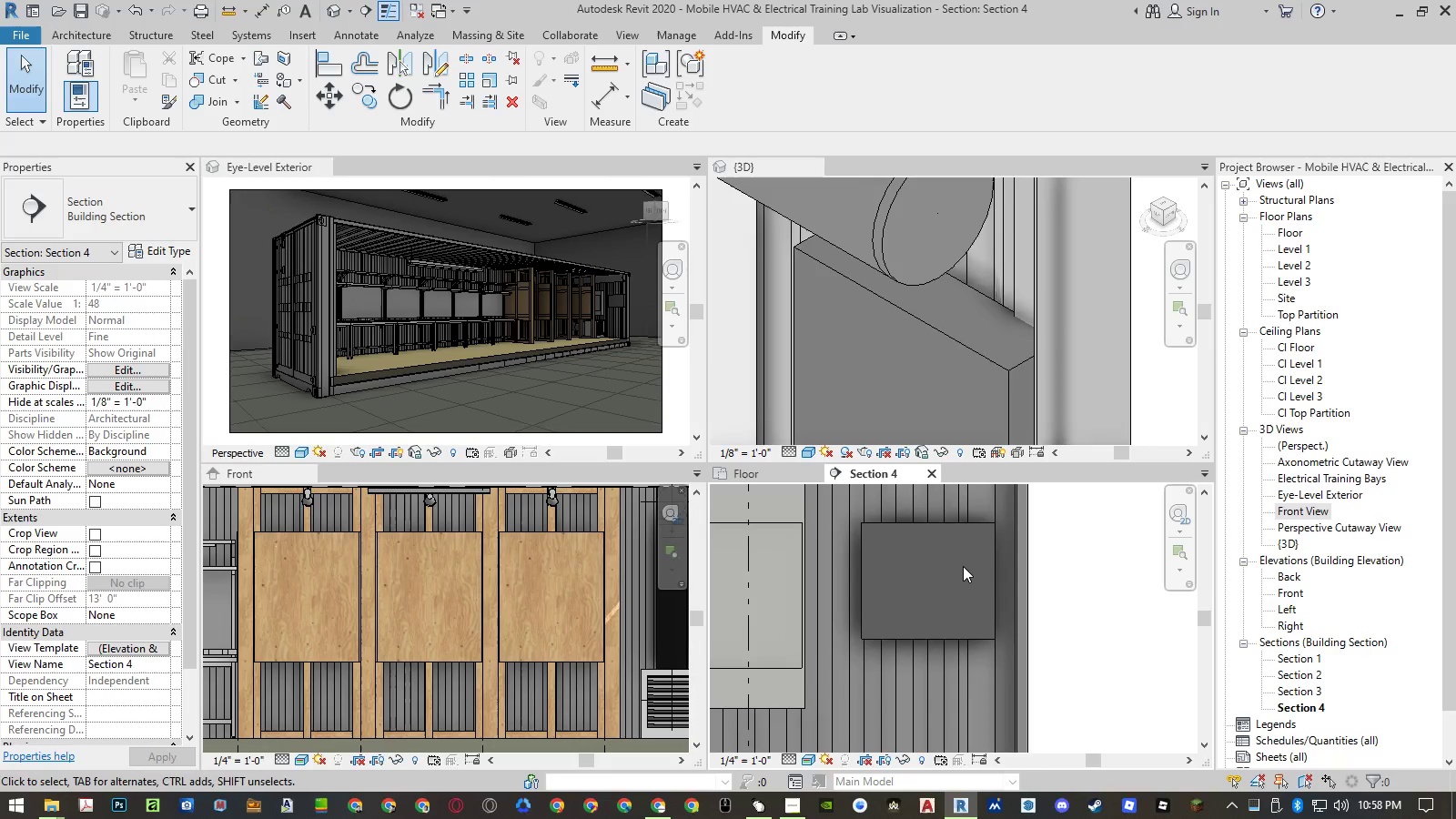 
type(al)
 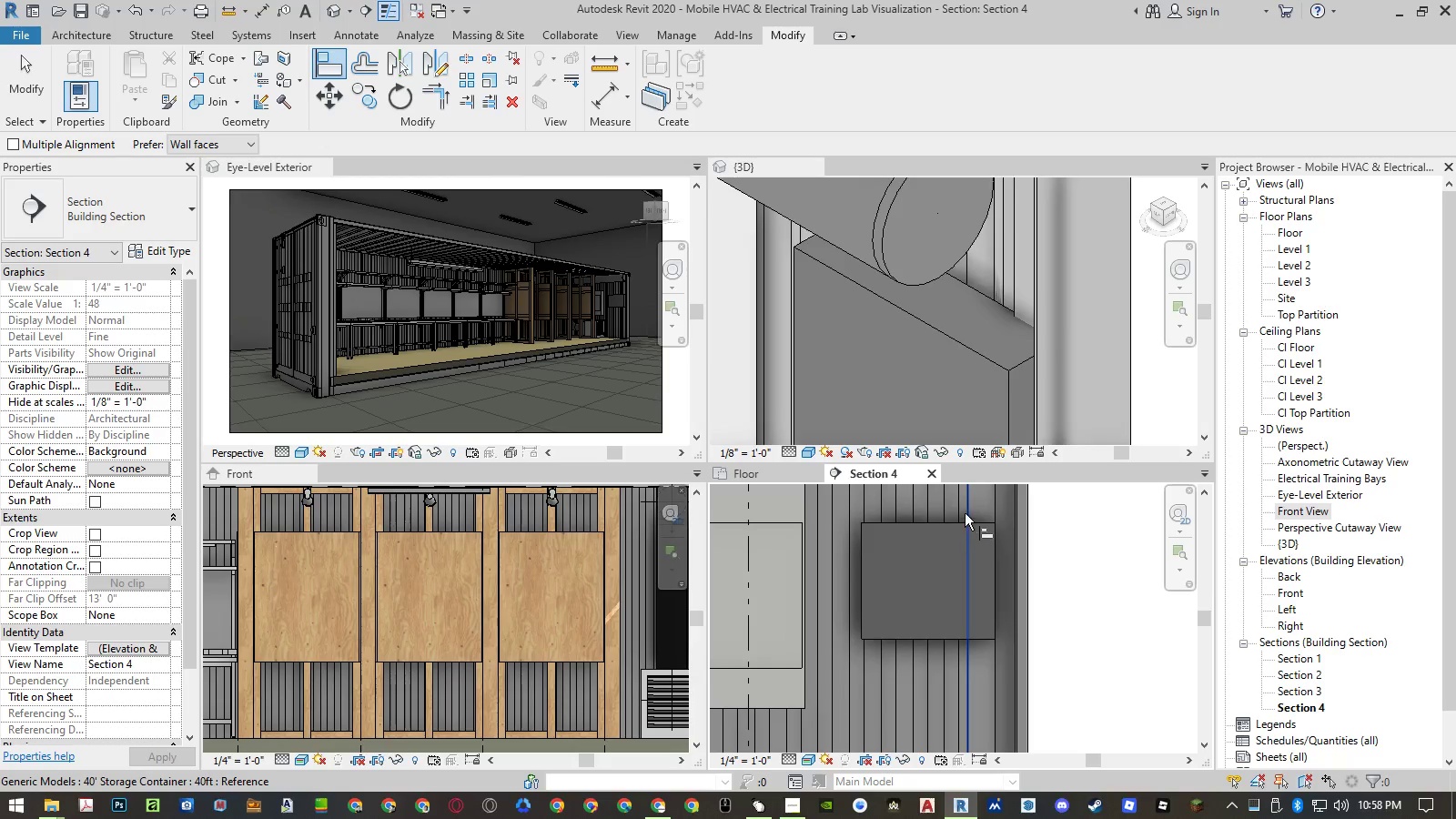 
left_click([965, 511])
 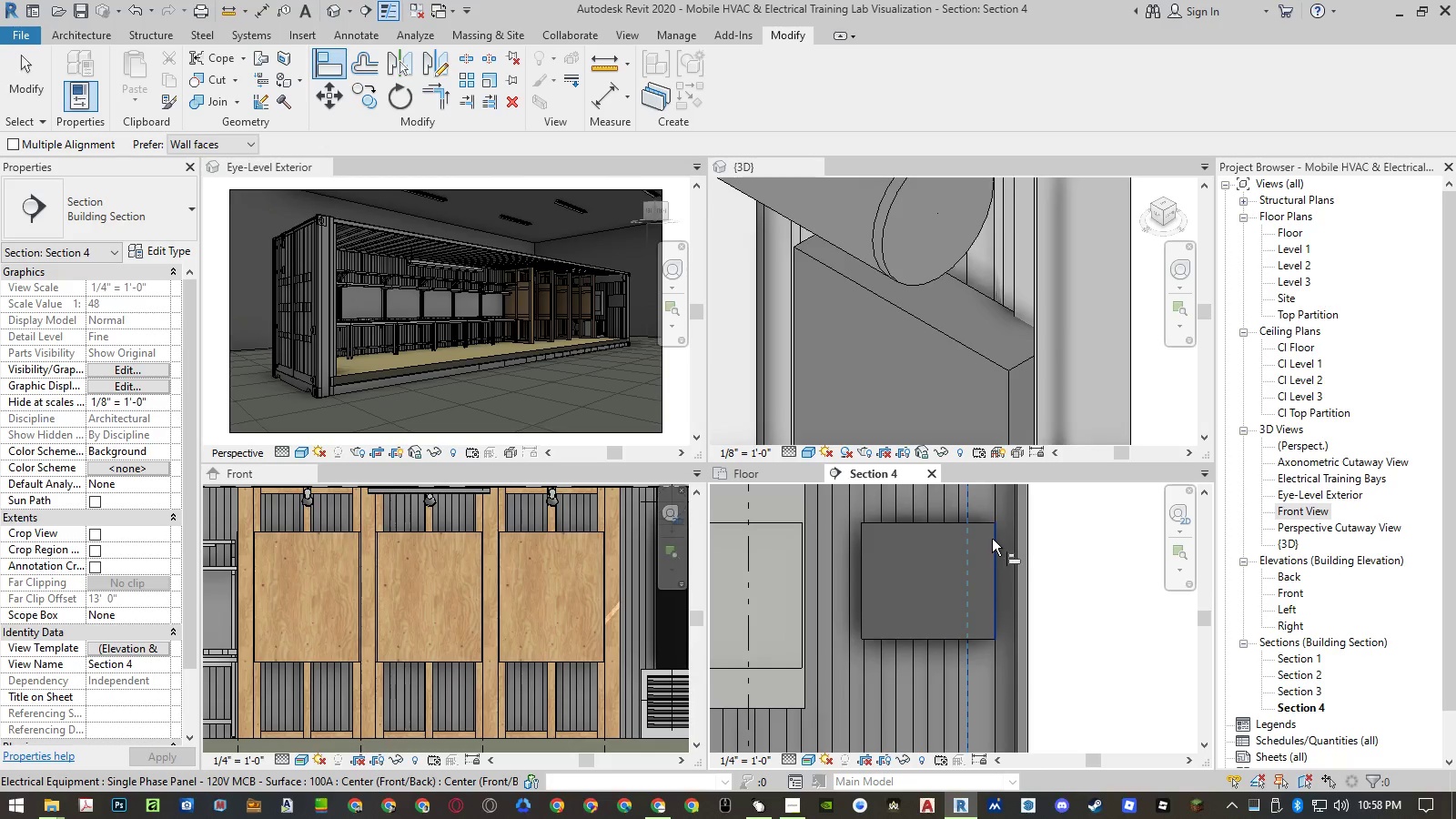 
left_click([993, 539])
 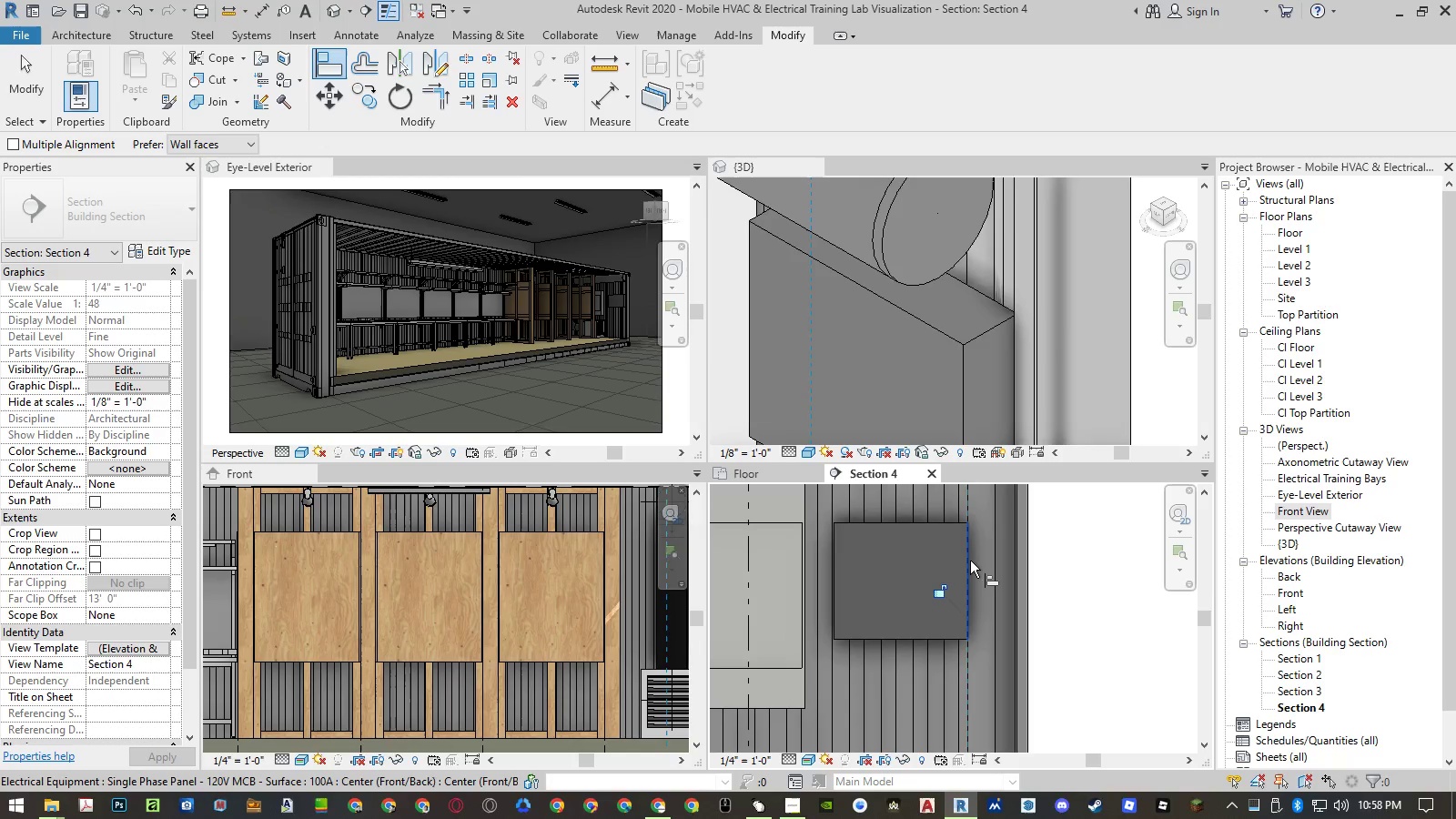 
key(Escape)
 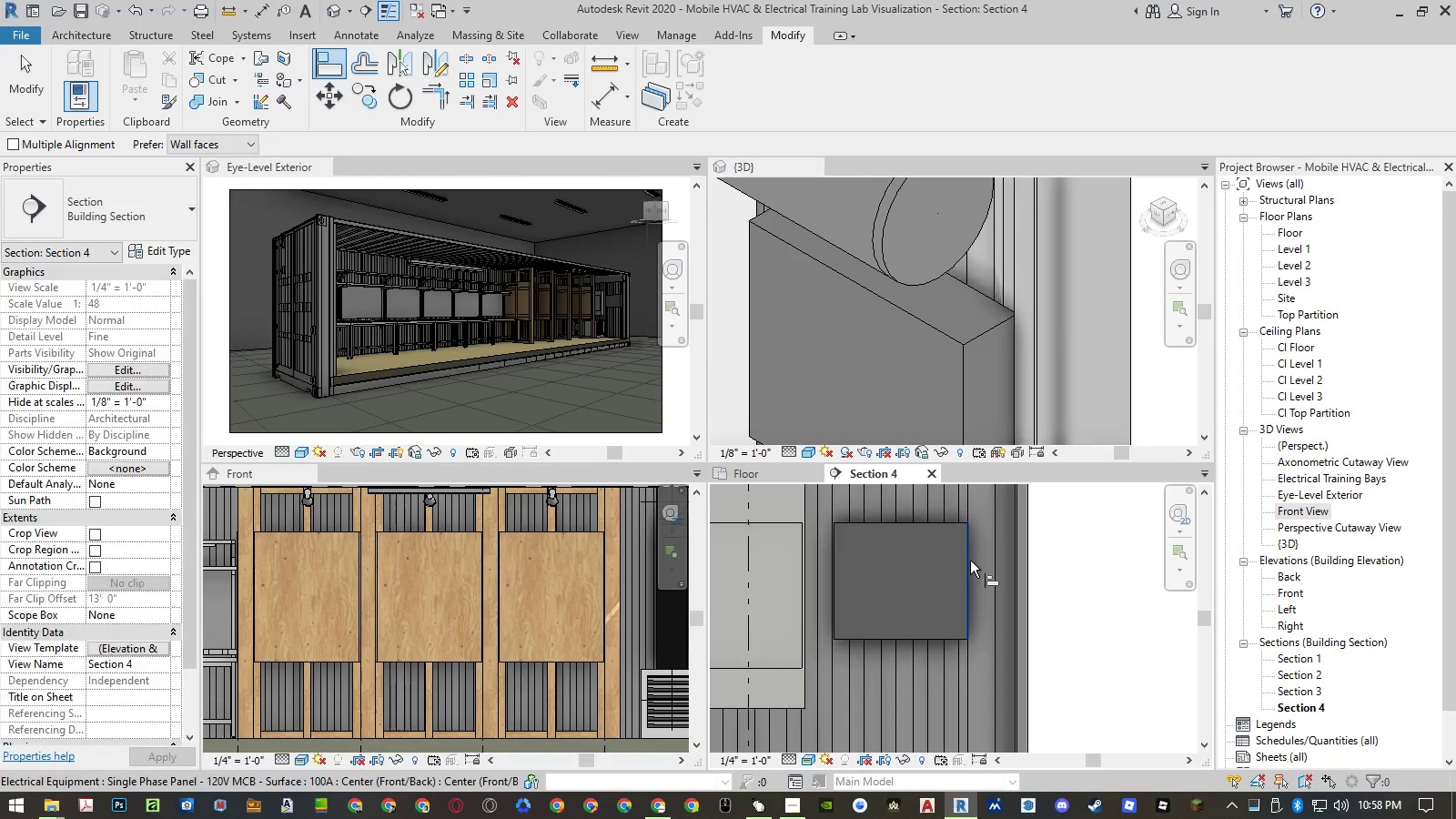 
key(Escape)
 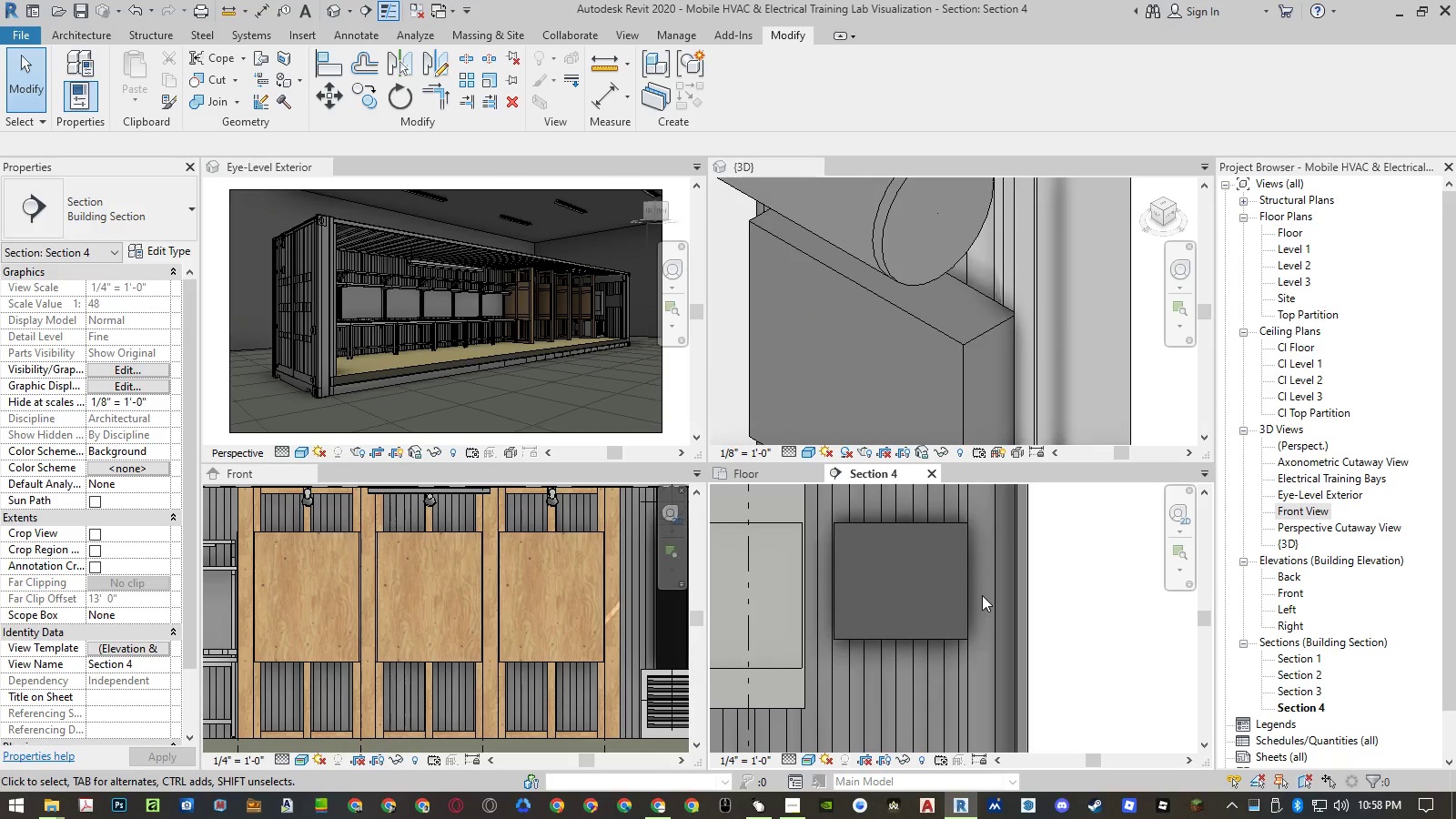 
scroll: coordinate [982, 595], scroll_direction: down, amount: 6.0
 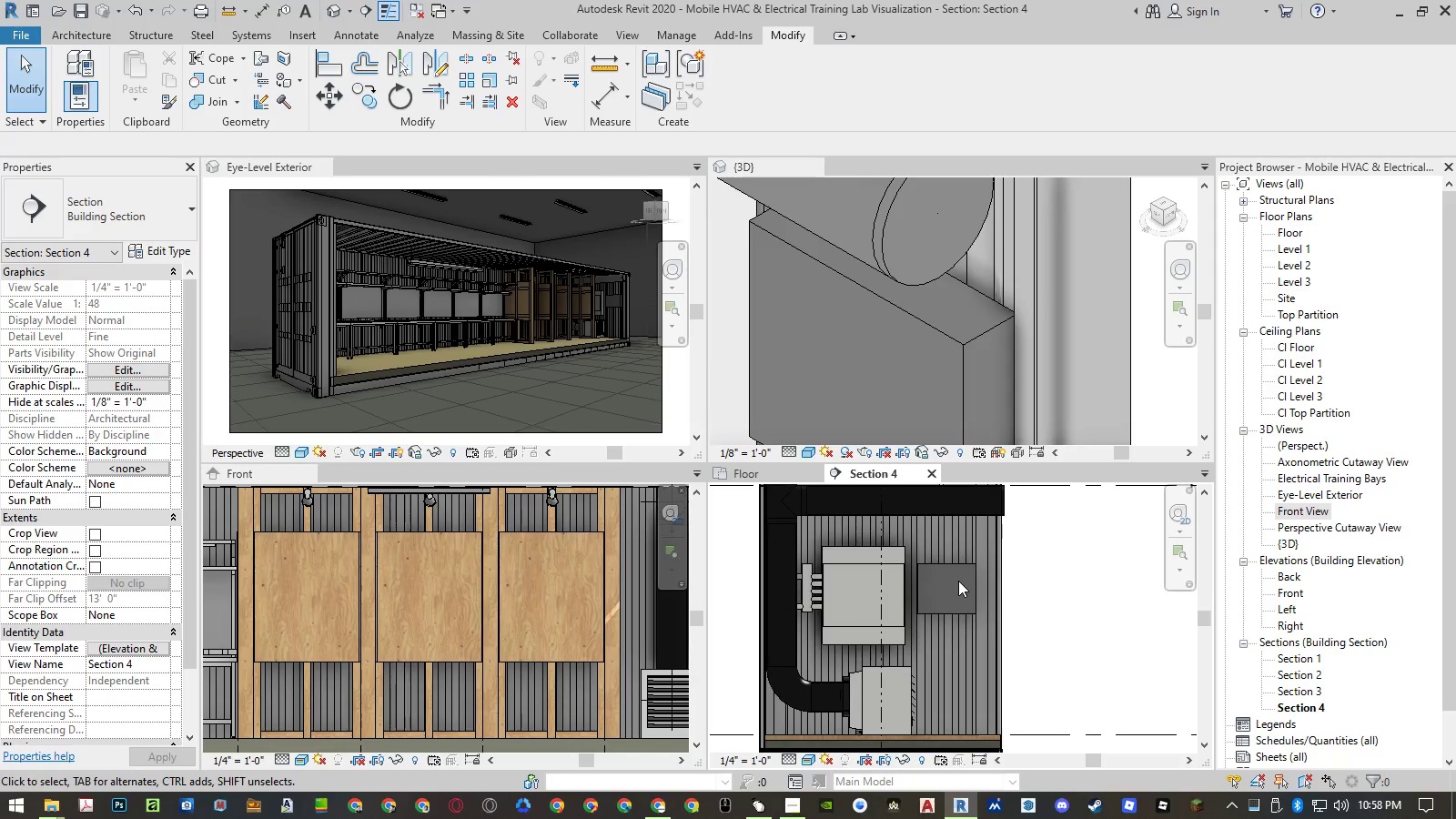 
wait(7.64)
 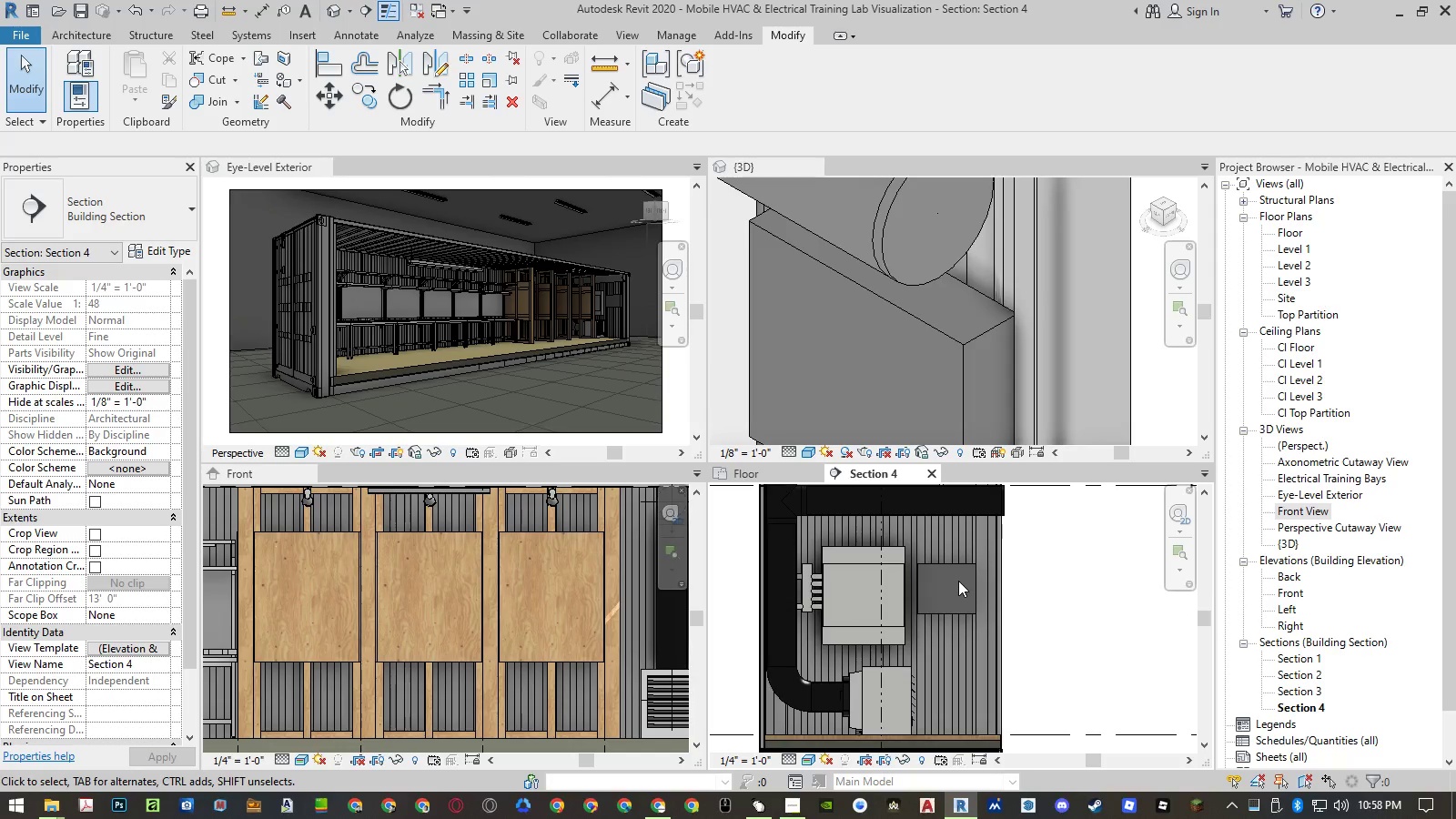 
left_click([964, 561])
 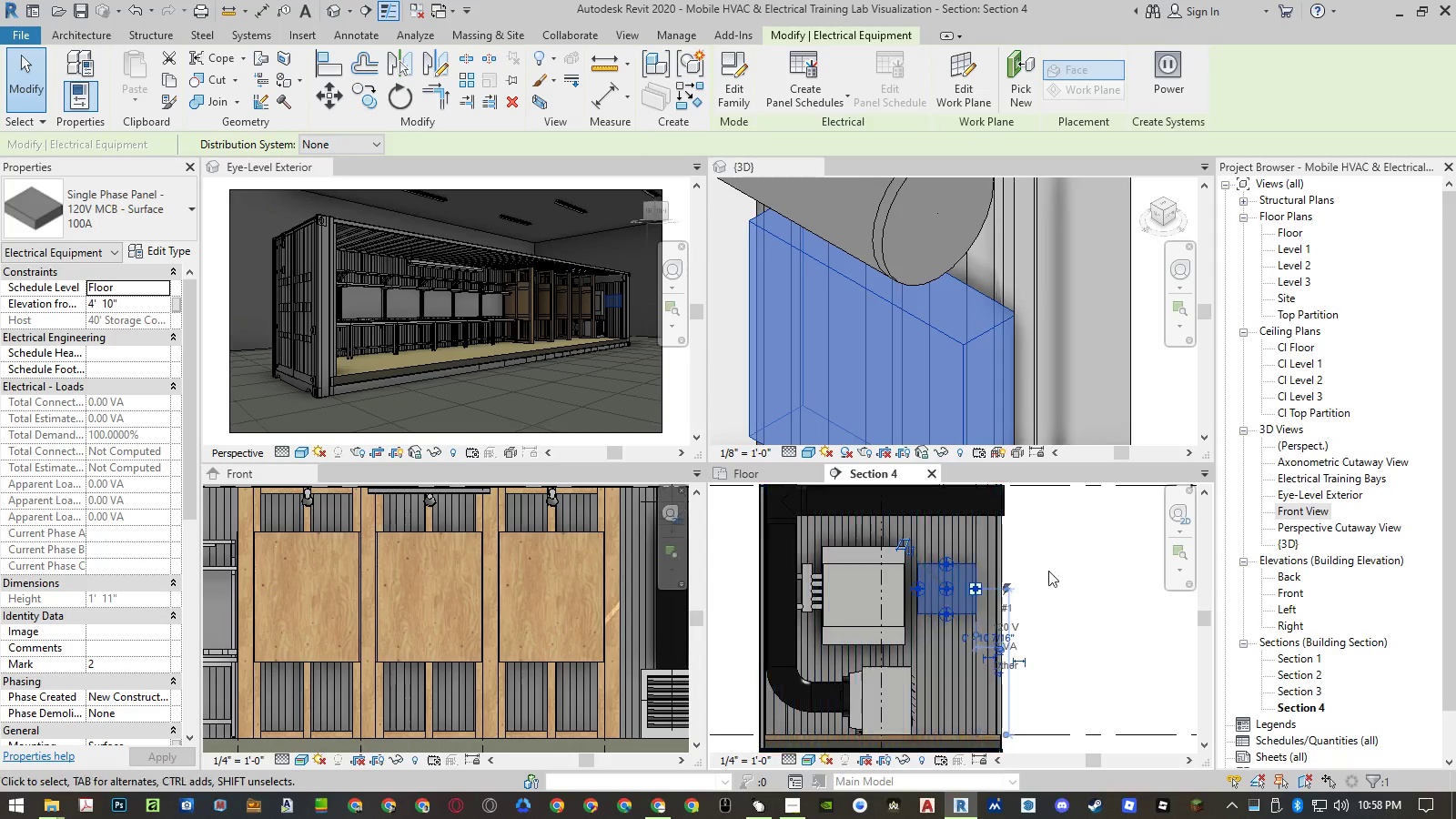 
left_click([1093, 572])
 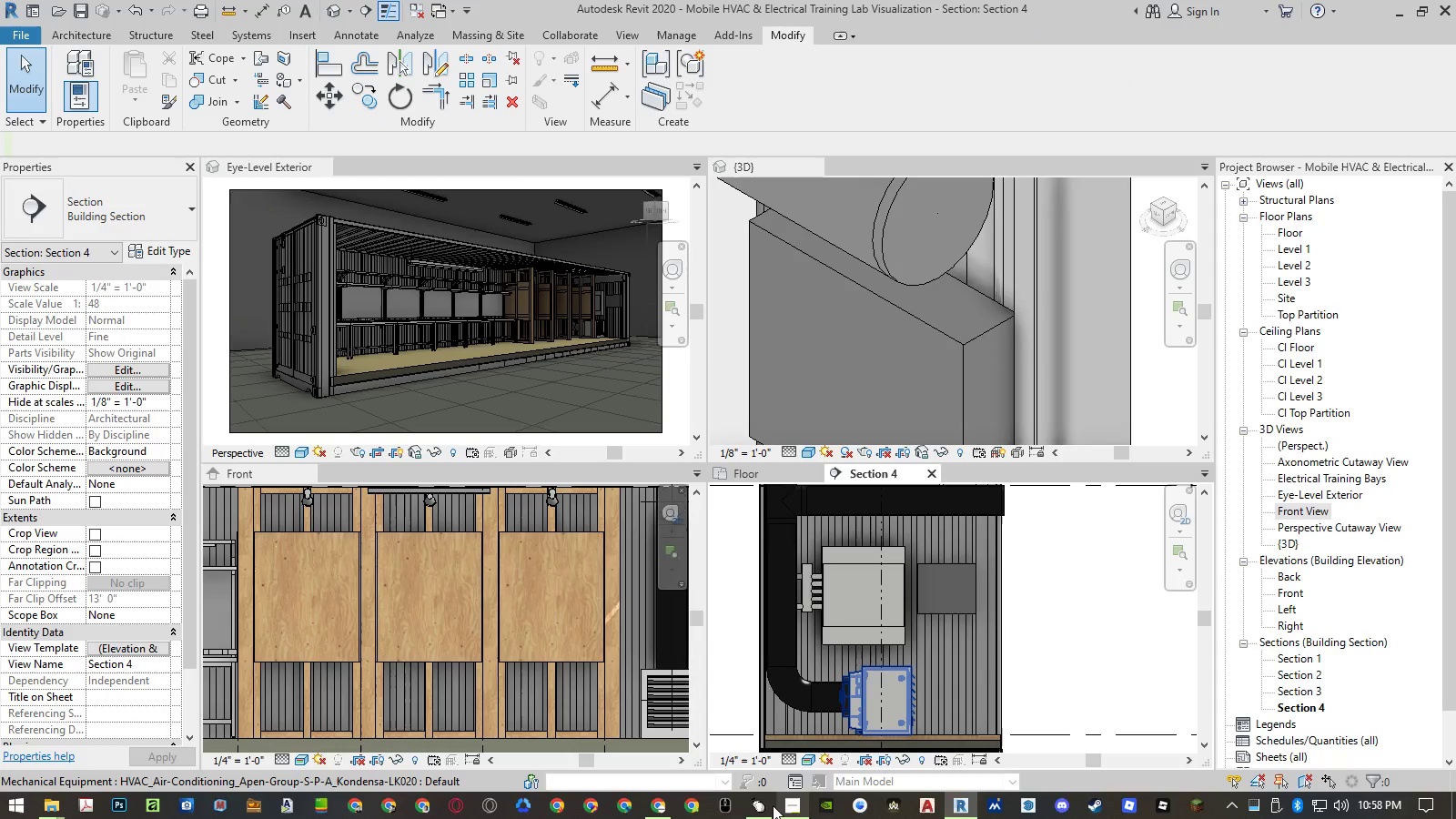 
left_click([671, 806])
 